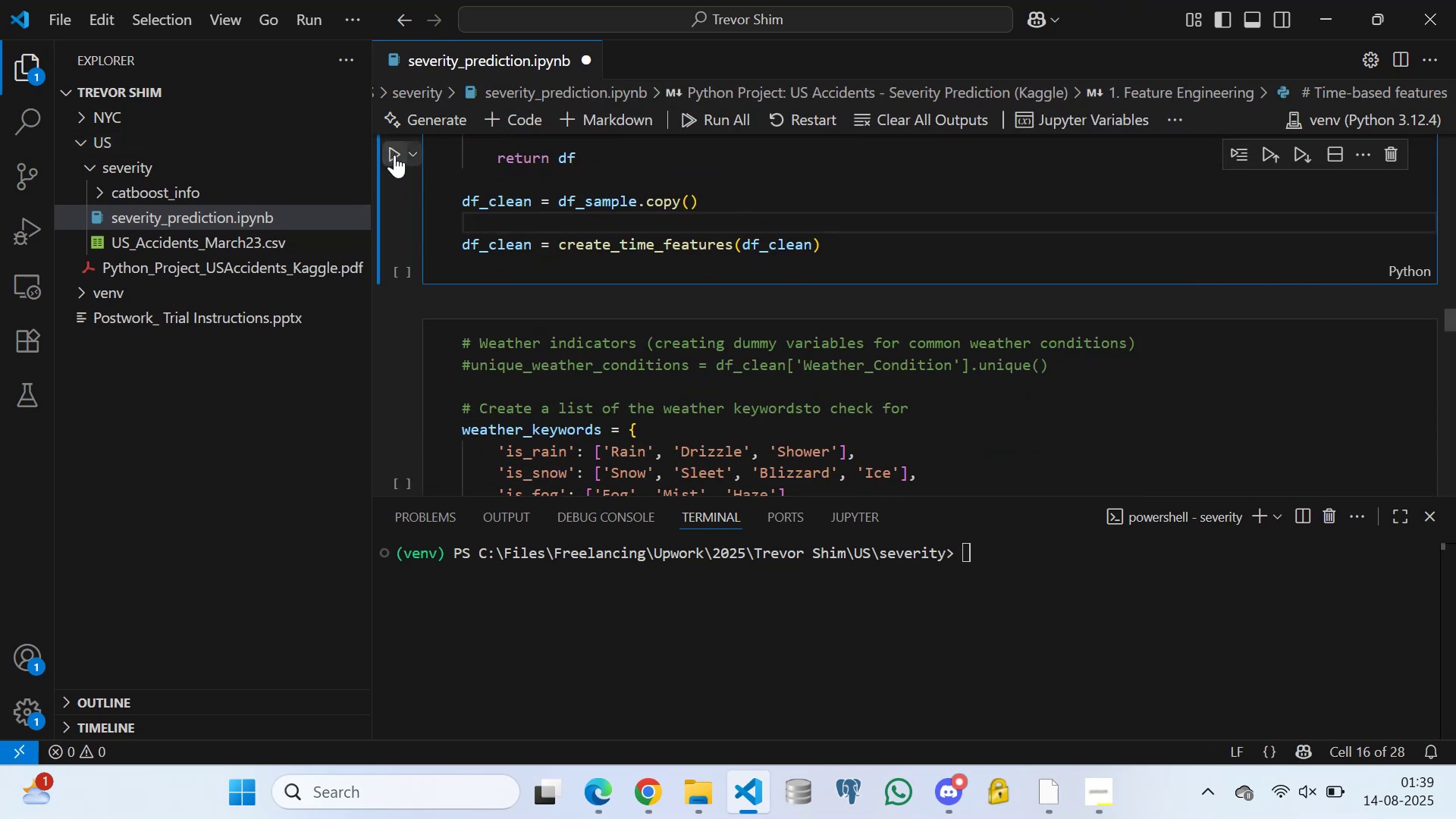 
left_click([394, 155])
 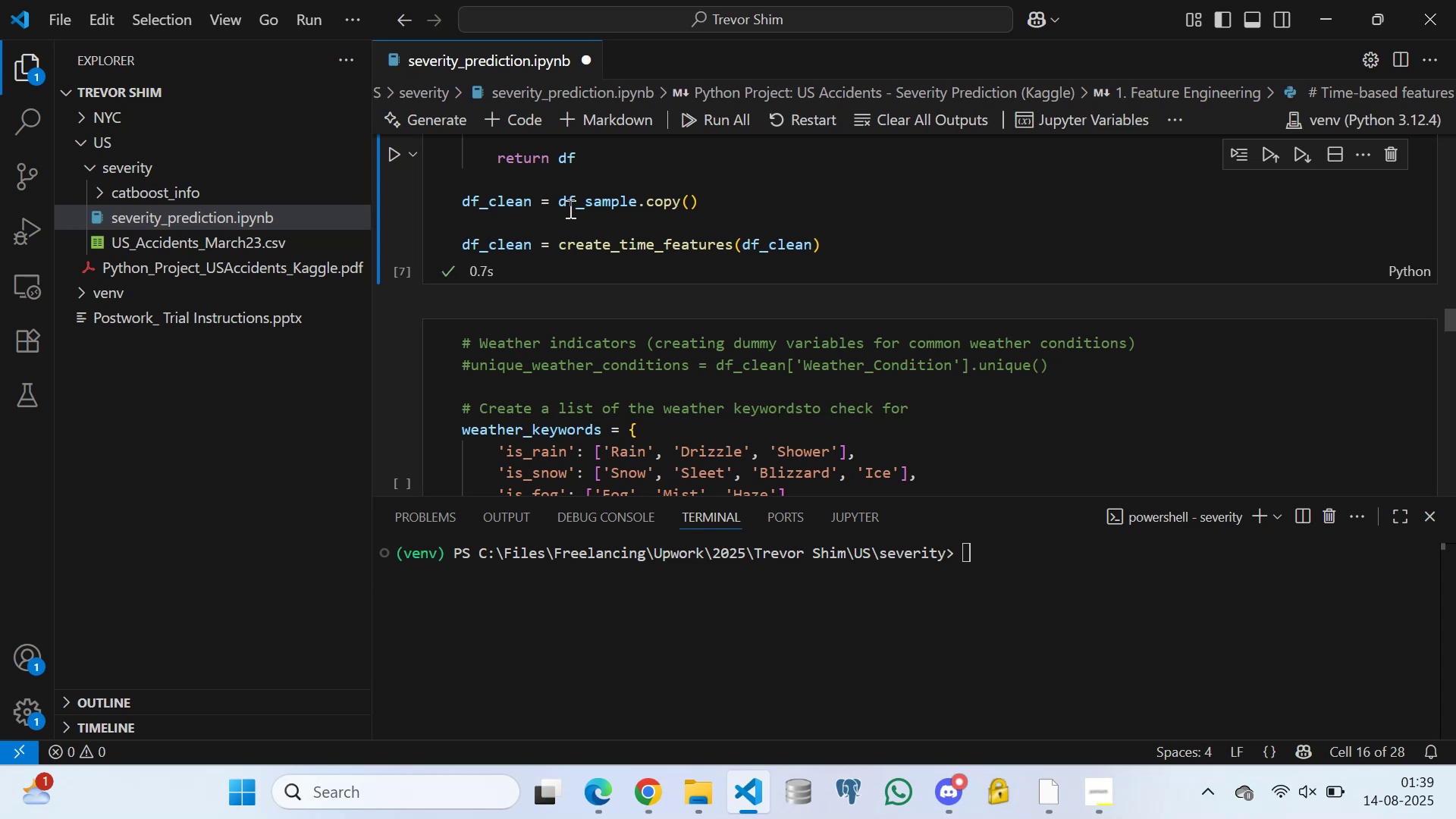 
scroll: coordinate [500, 230], scroll_direction: down, amount: 9.0
 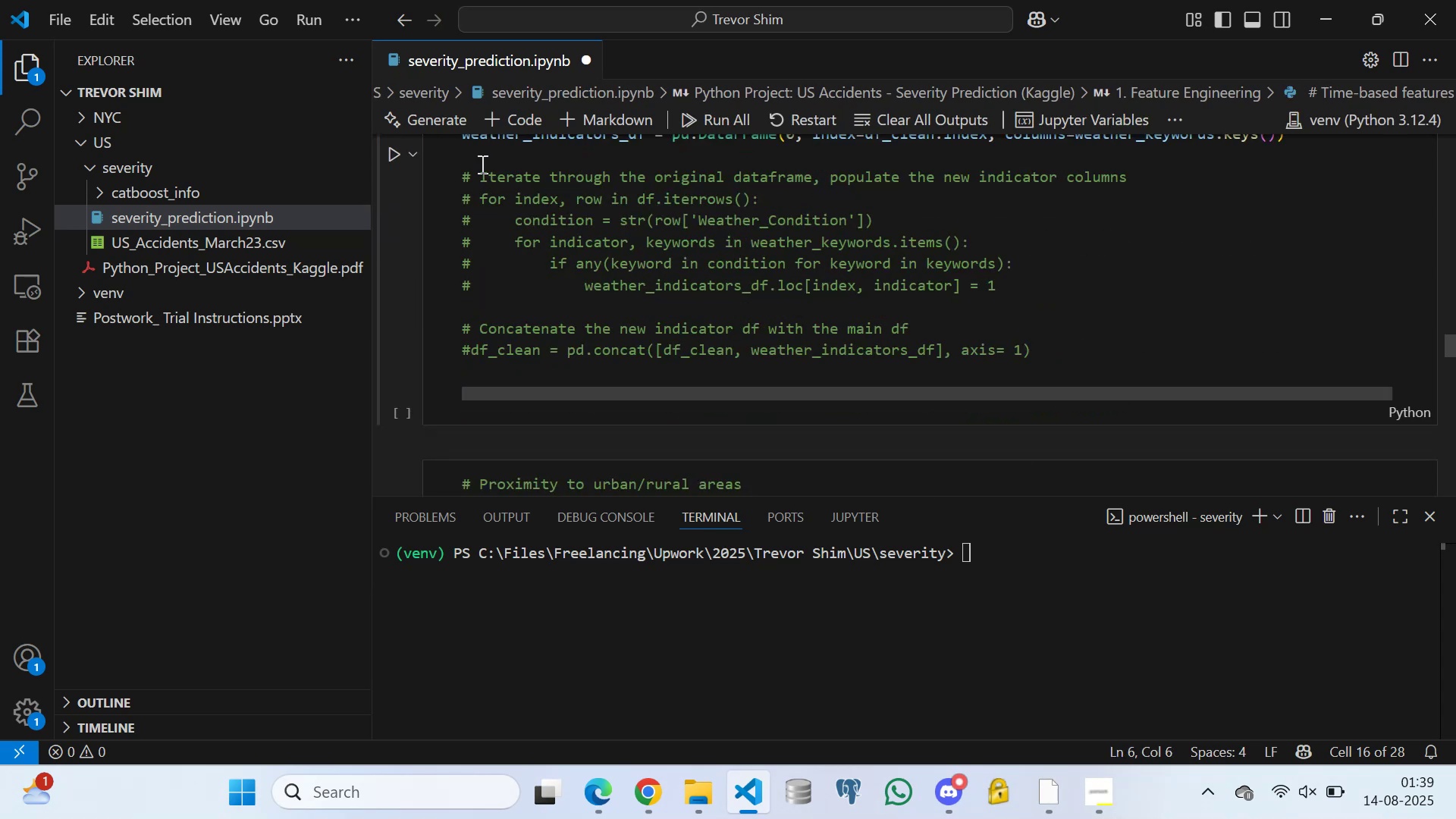 
left_click([480, 160])
 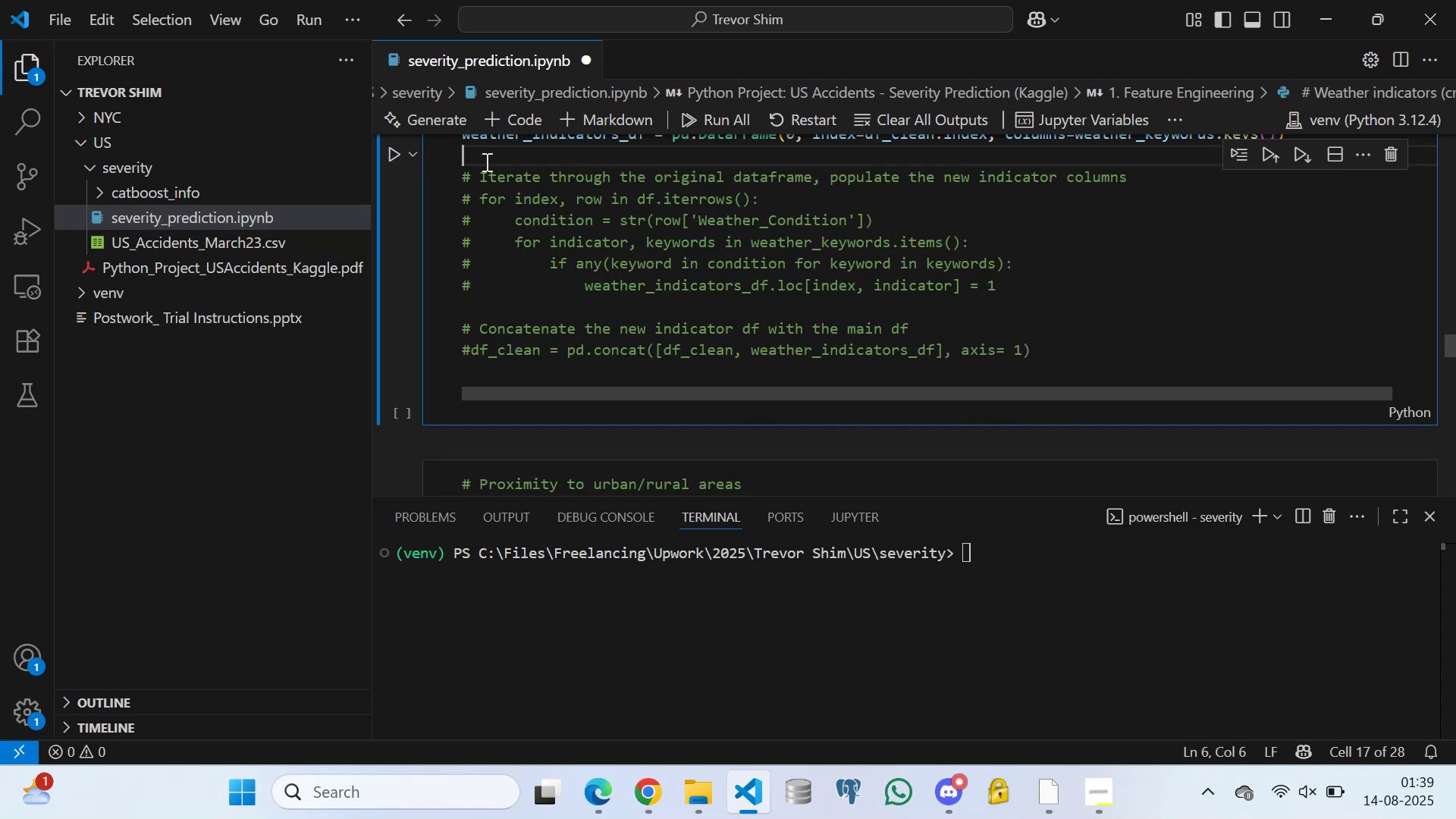 
scroll: coordinate [525, 211], scroll_direction: up, amount: 6.0
 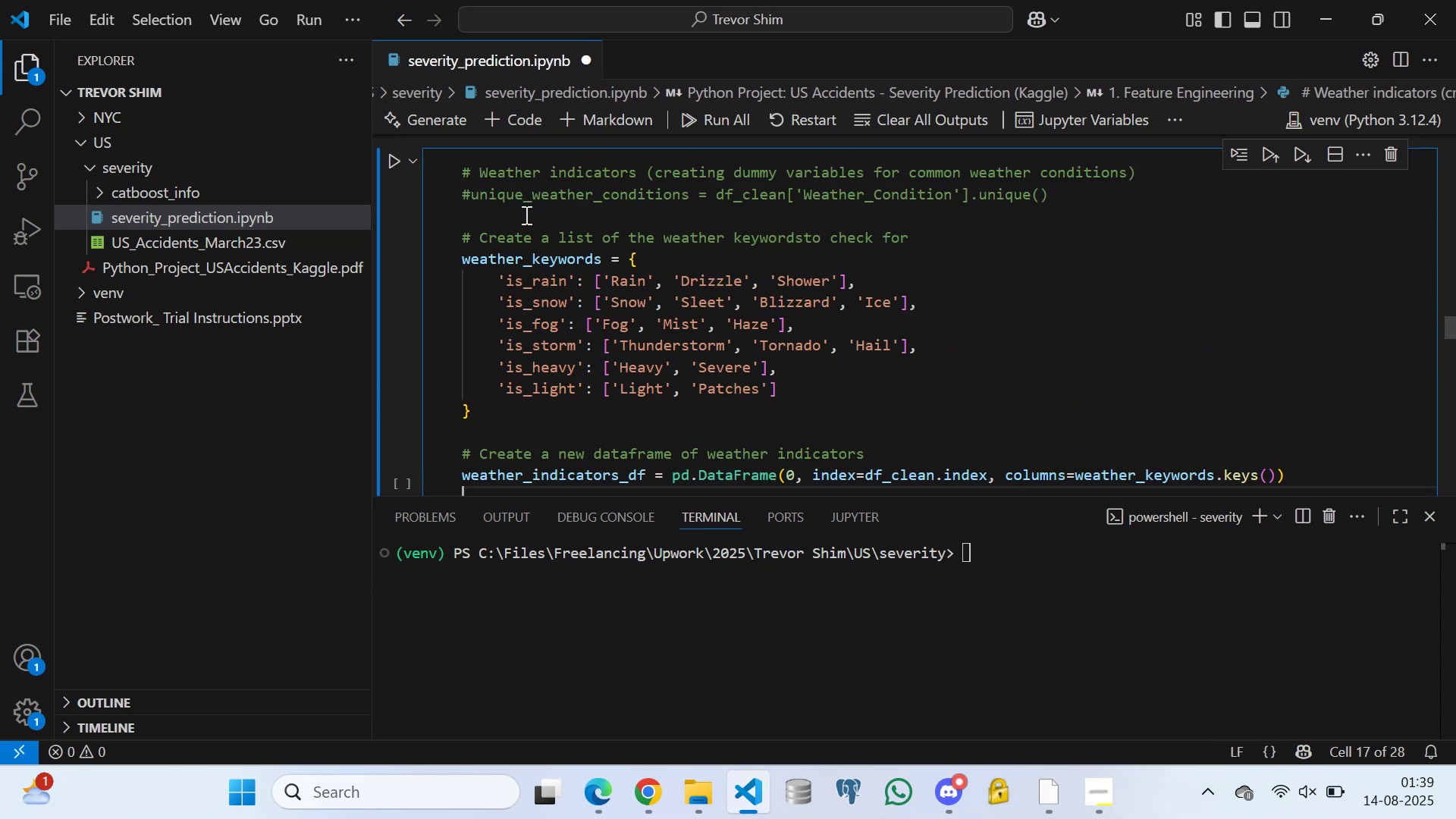 
scroll: coordinate [518, 280], scroll_direction: down, amount: 3.0
 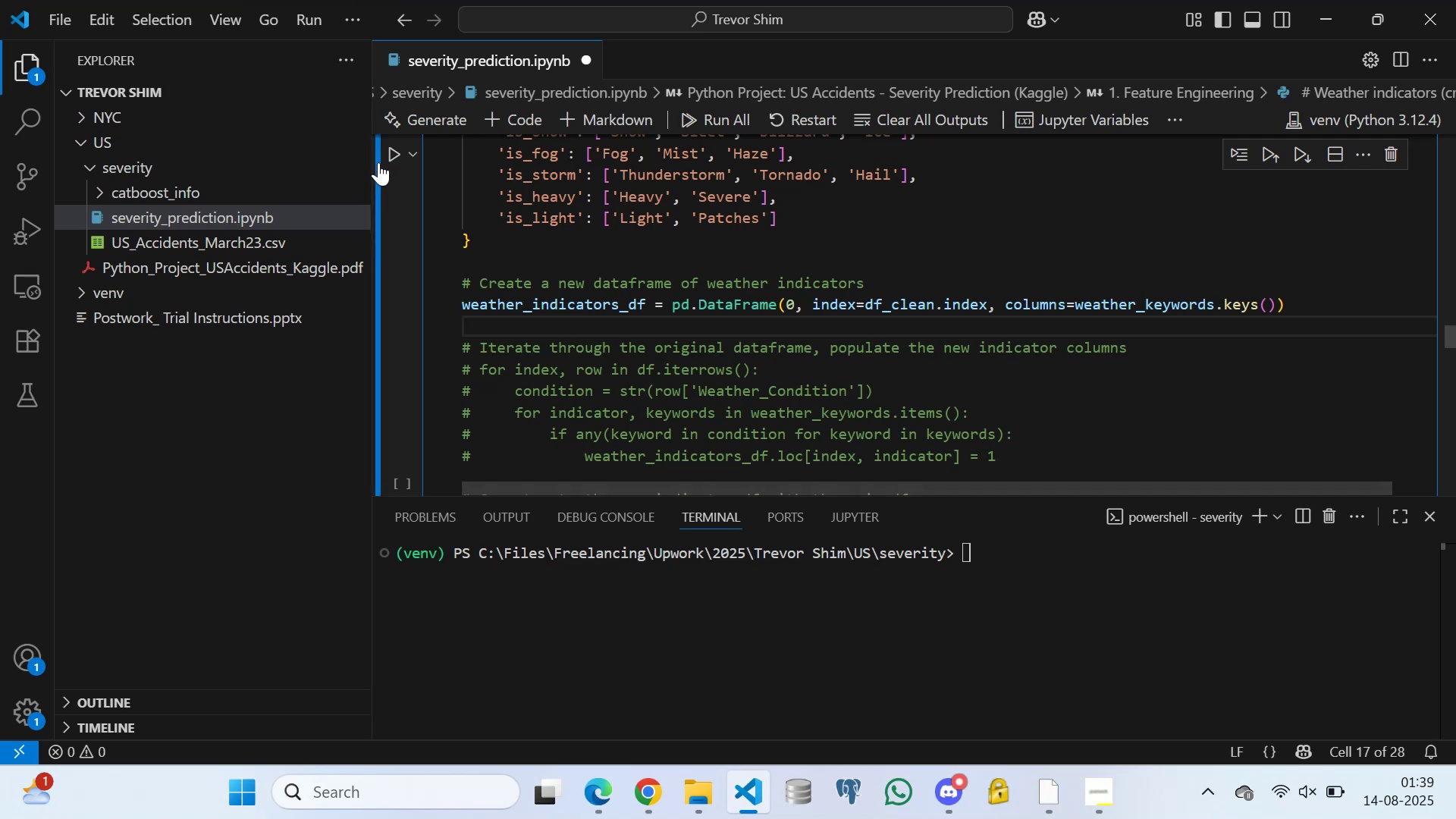 
left_click([397, 152])
 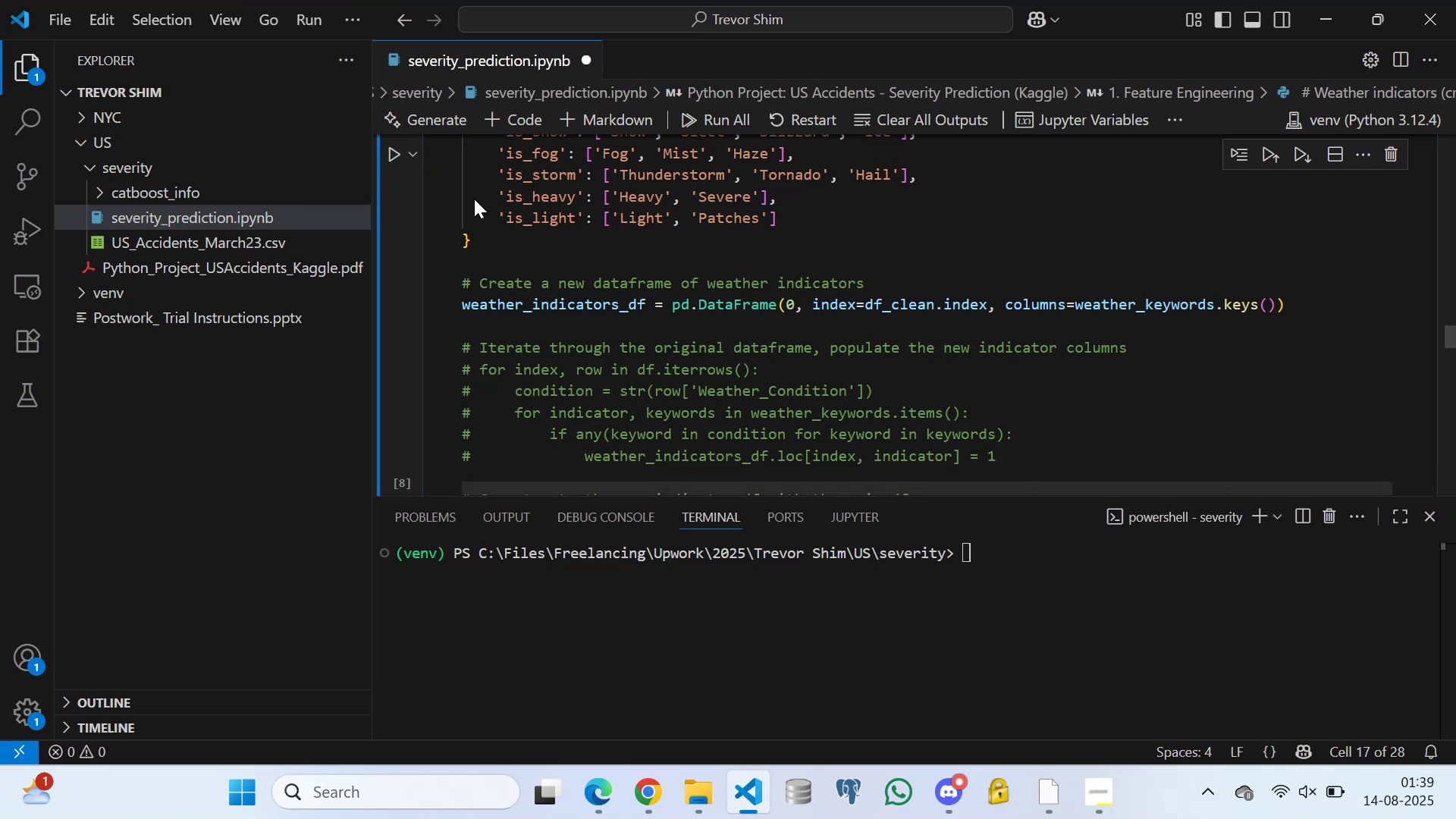 
scroll: coordinate [574, 295], scroll_direction: down, amount: 7.0
 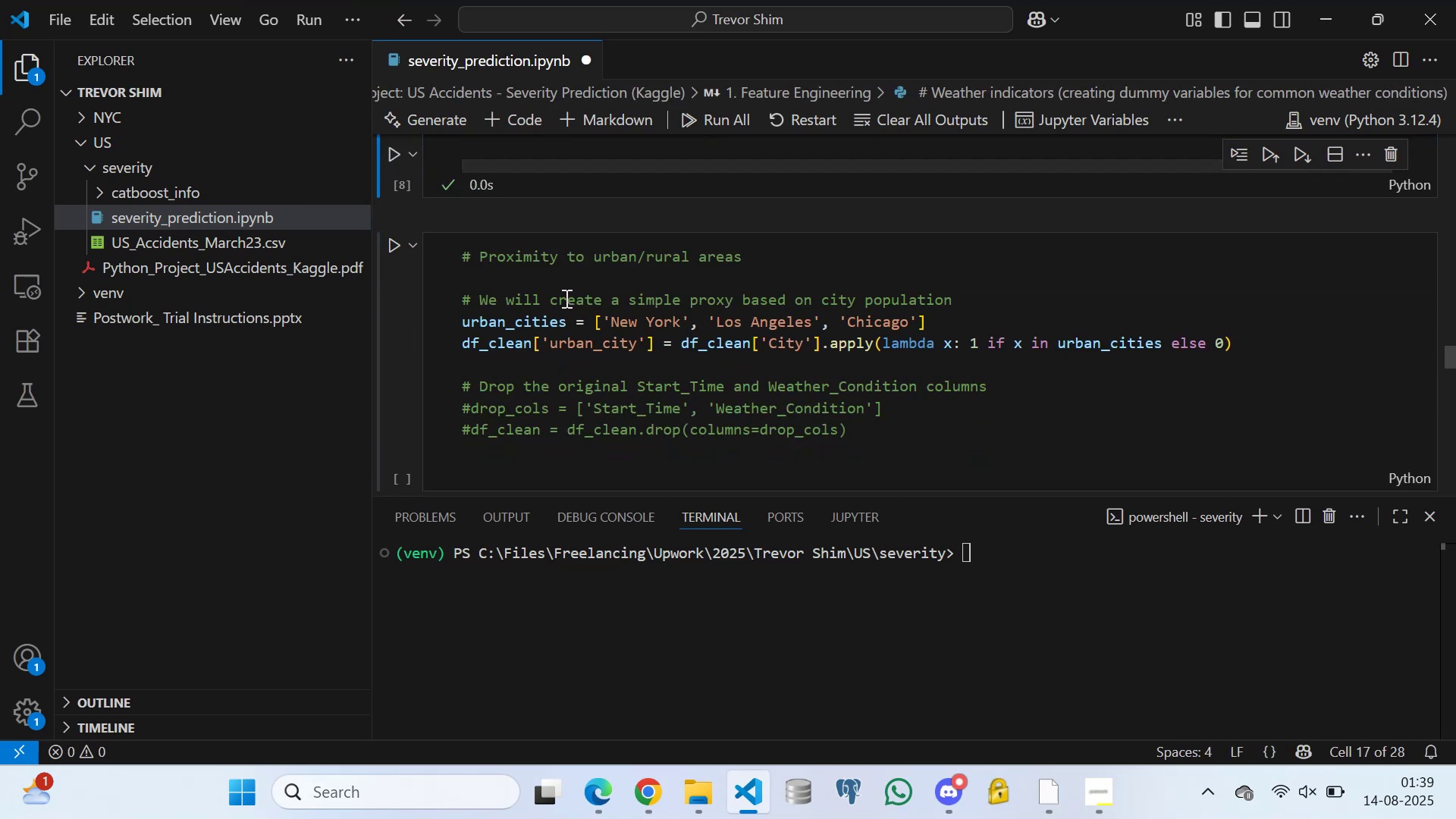 
scroll: coordinate [535, 256], scroll_direction: up, amount: 2.0
 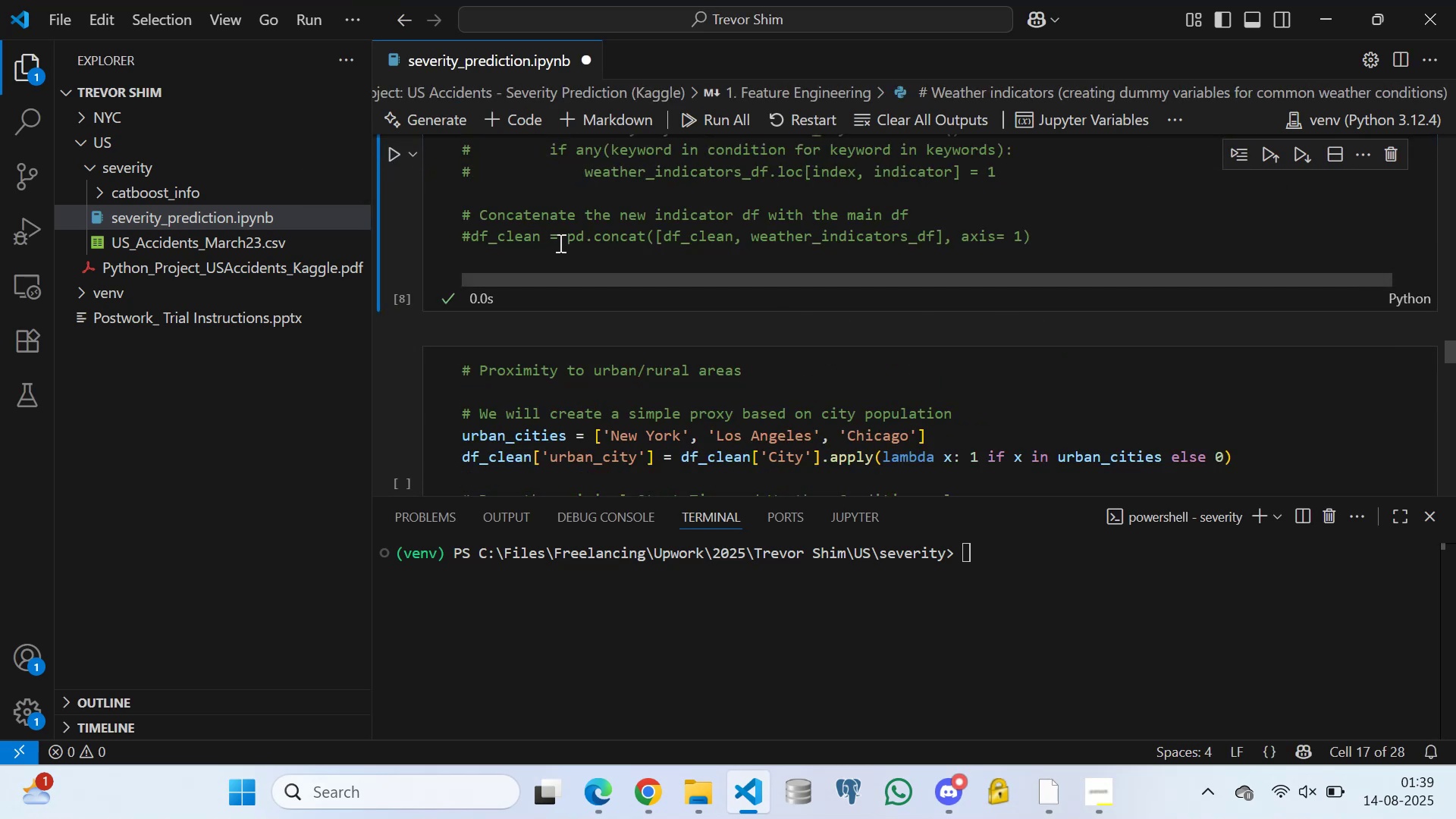 
scroll: coordinate [723, 338], scroll_direction: none, amount: 0.0
 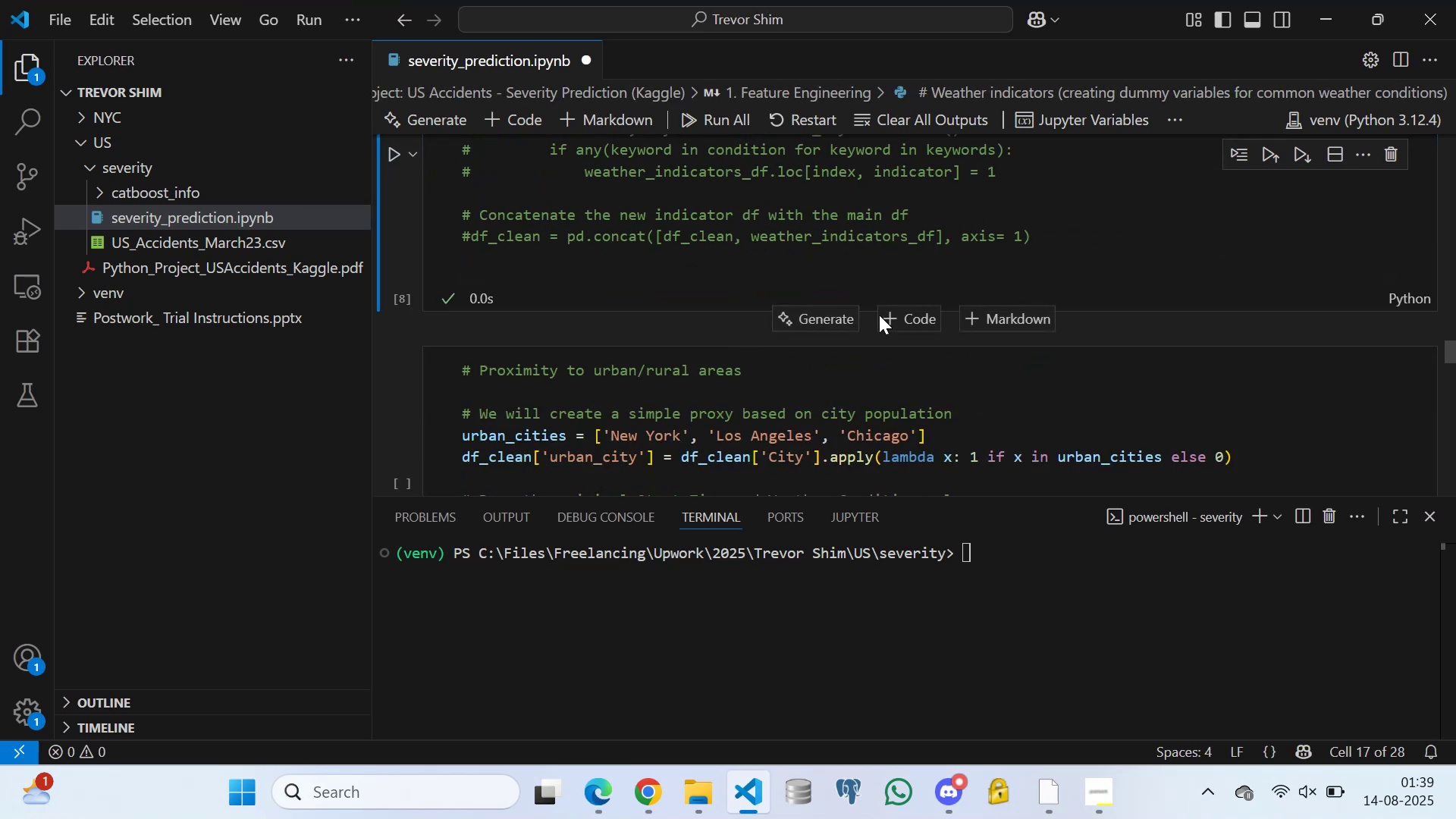 
left_click([886, 309])
 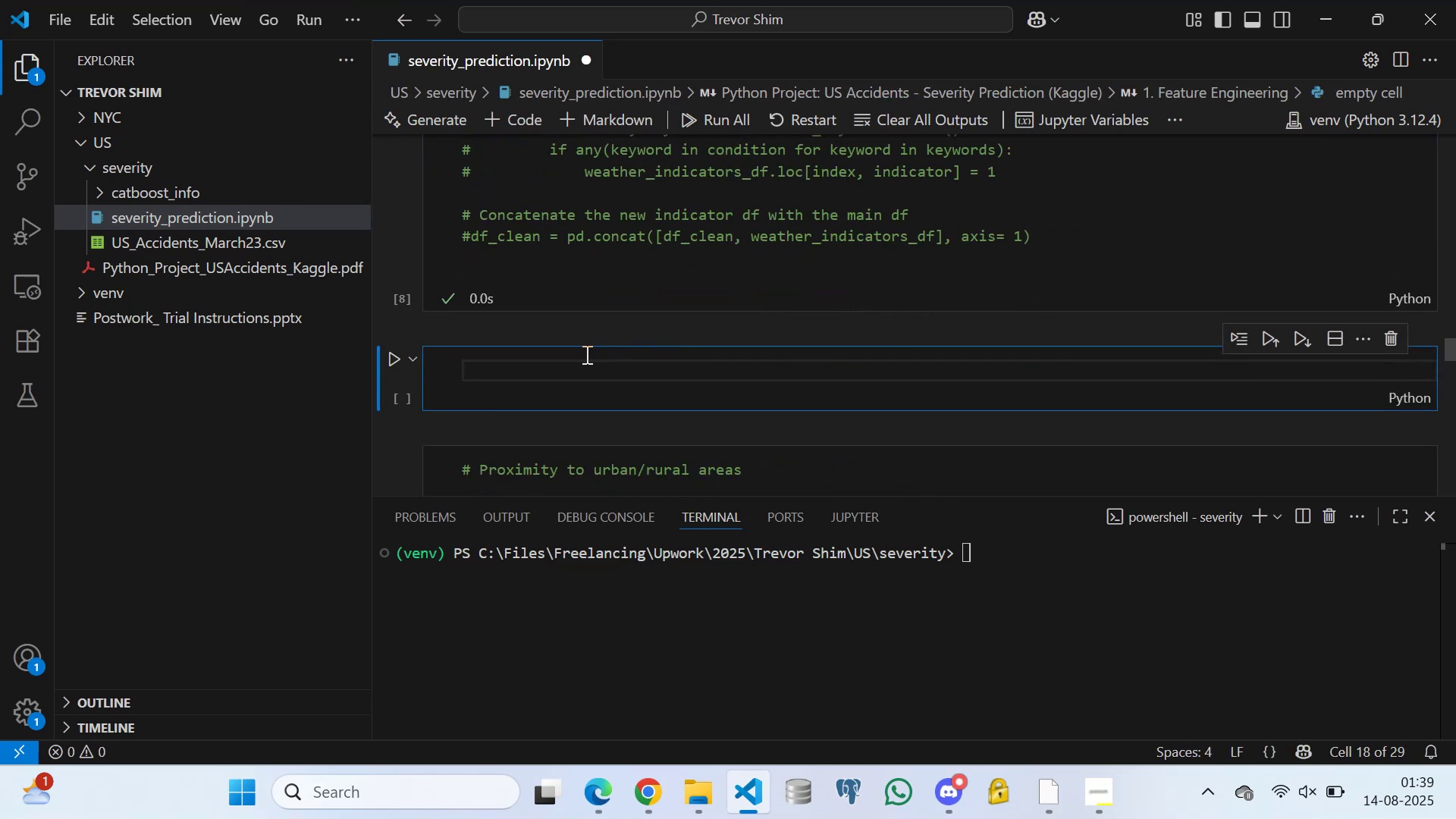 
type(weath)
 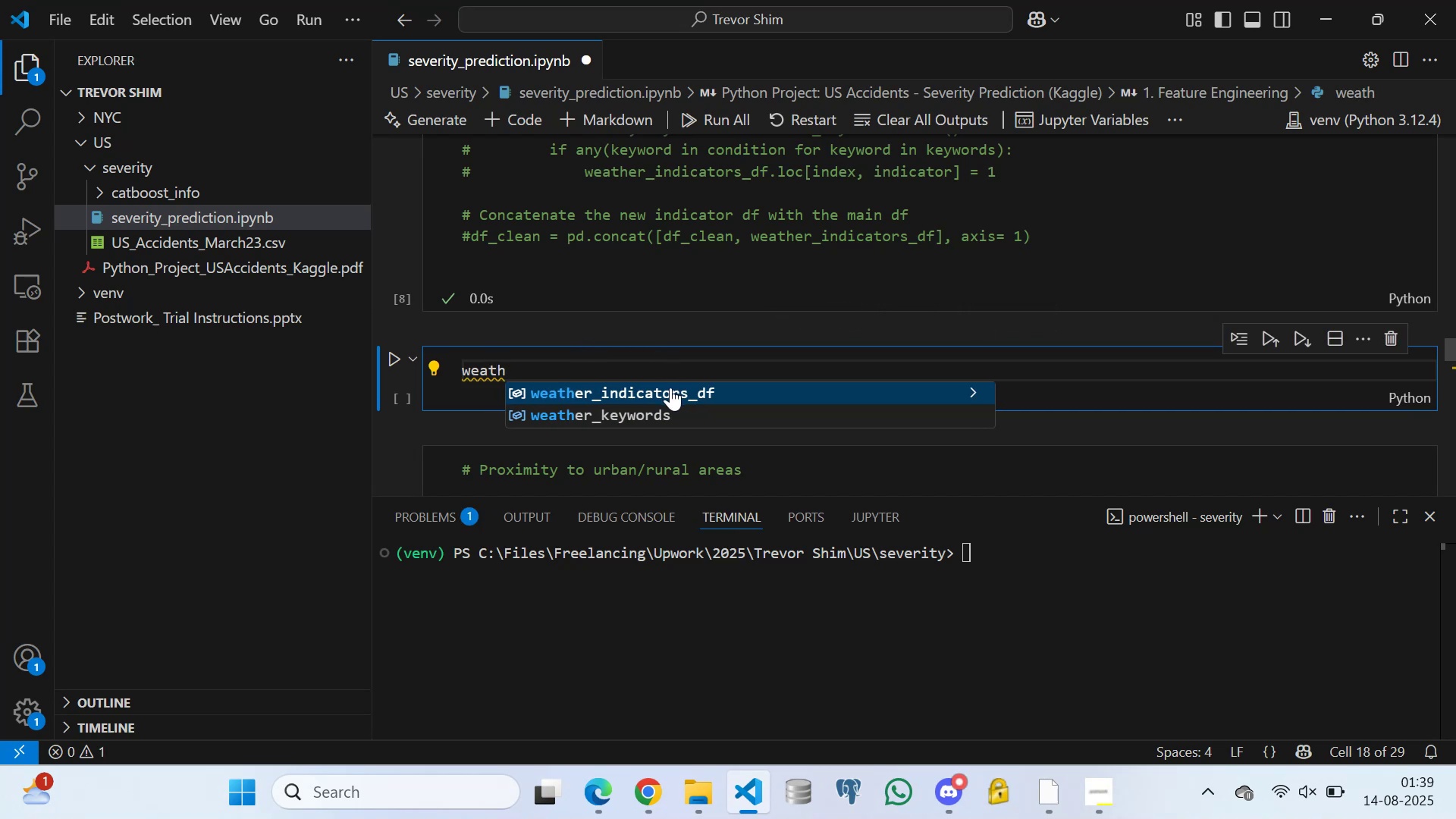 
left_click([670, 388])
 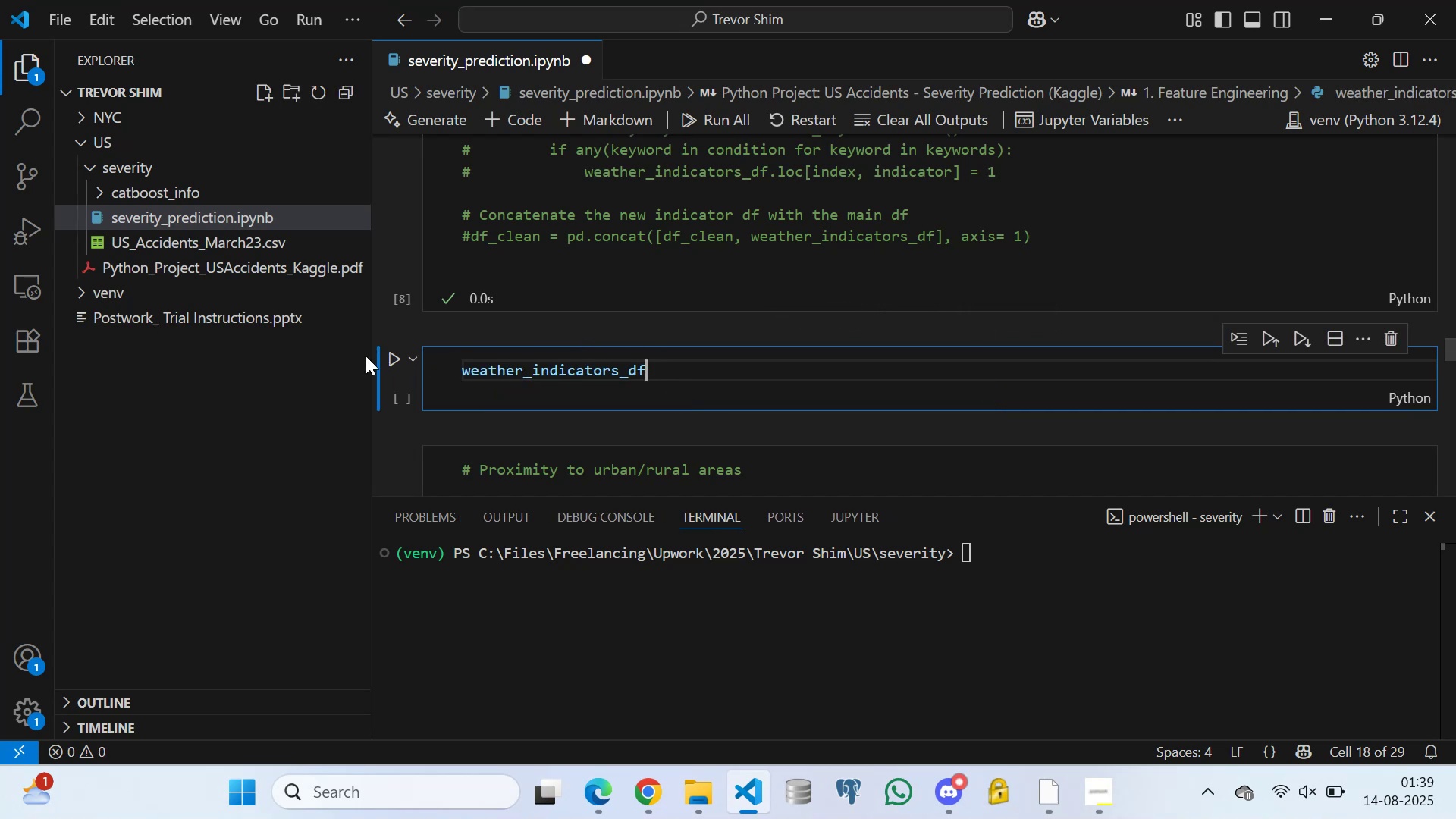 
left_click([396, 357])
 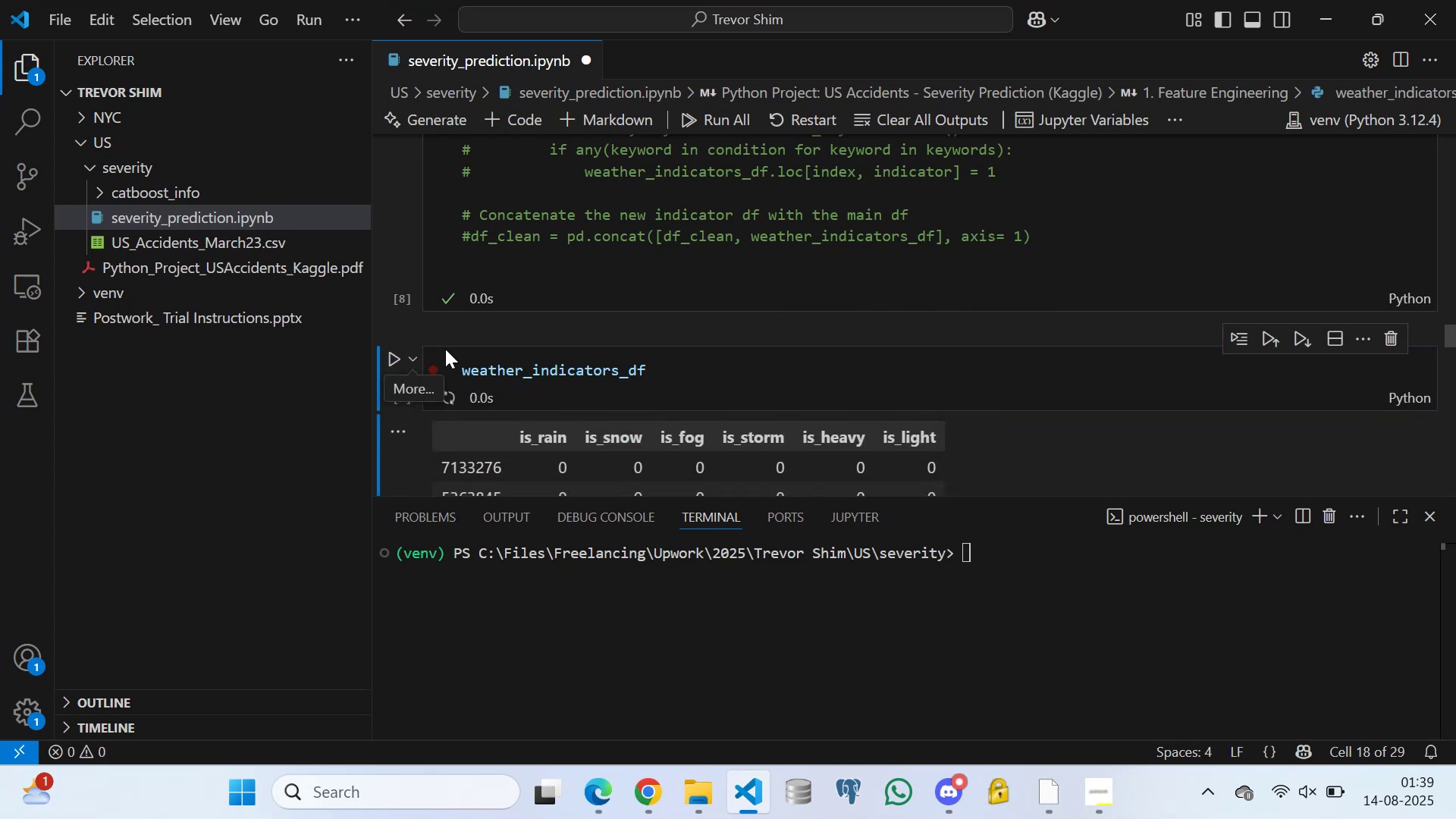 
scroll: coordinate [780, 324], scroll_direction: down, amount: 10.0
 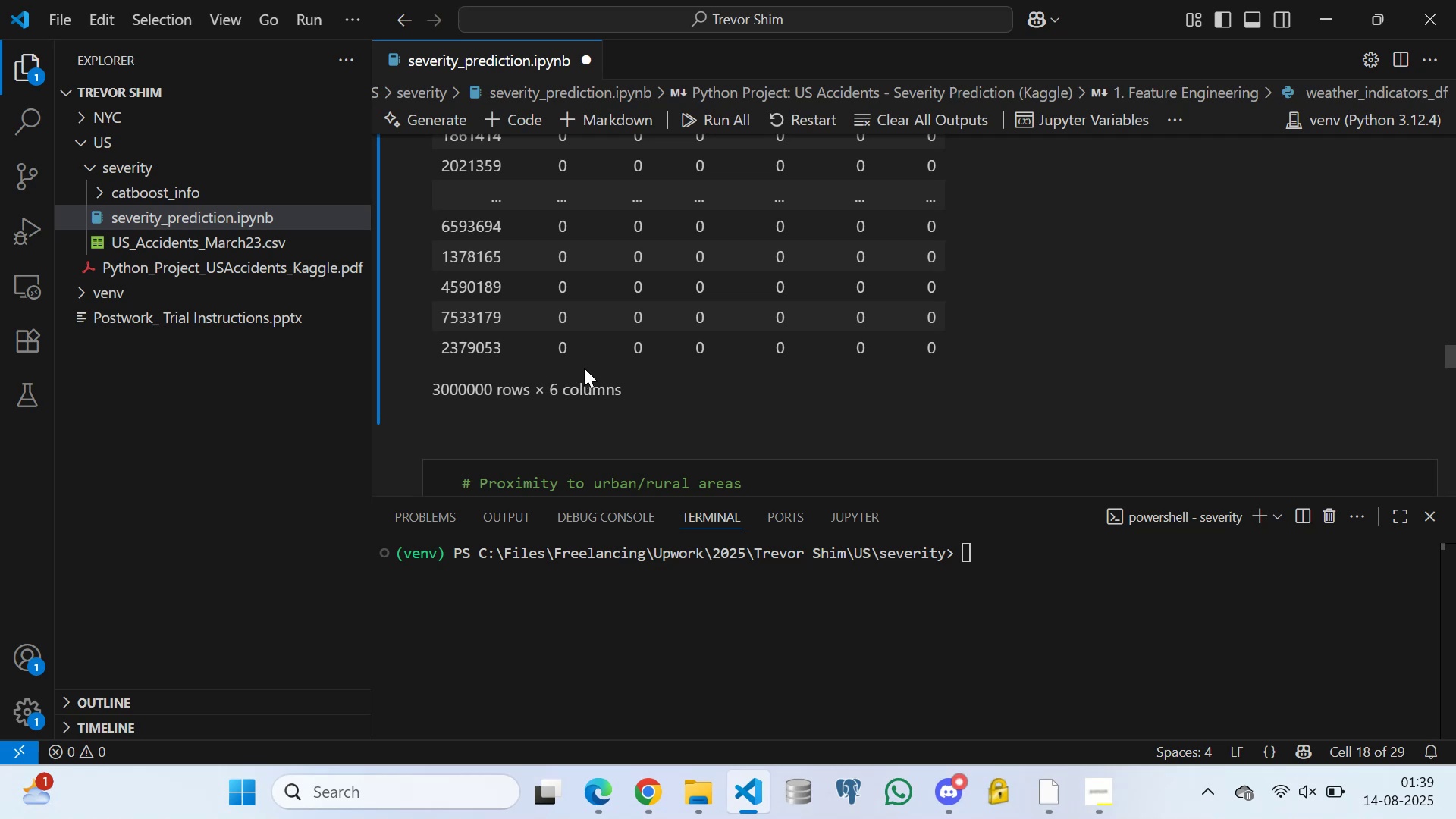 
wait(5.38)
 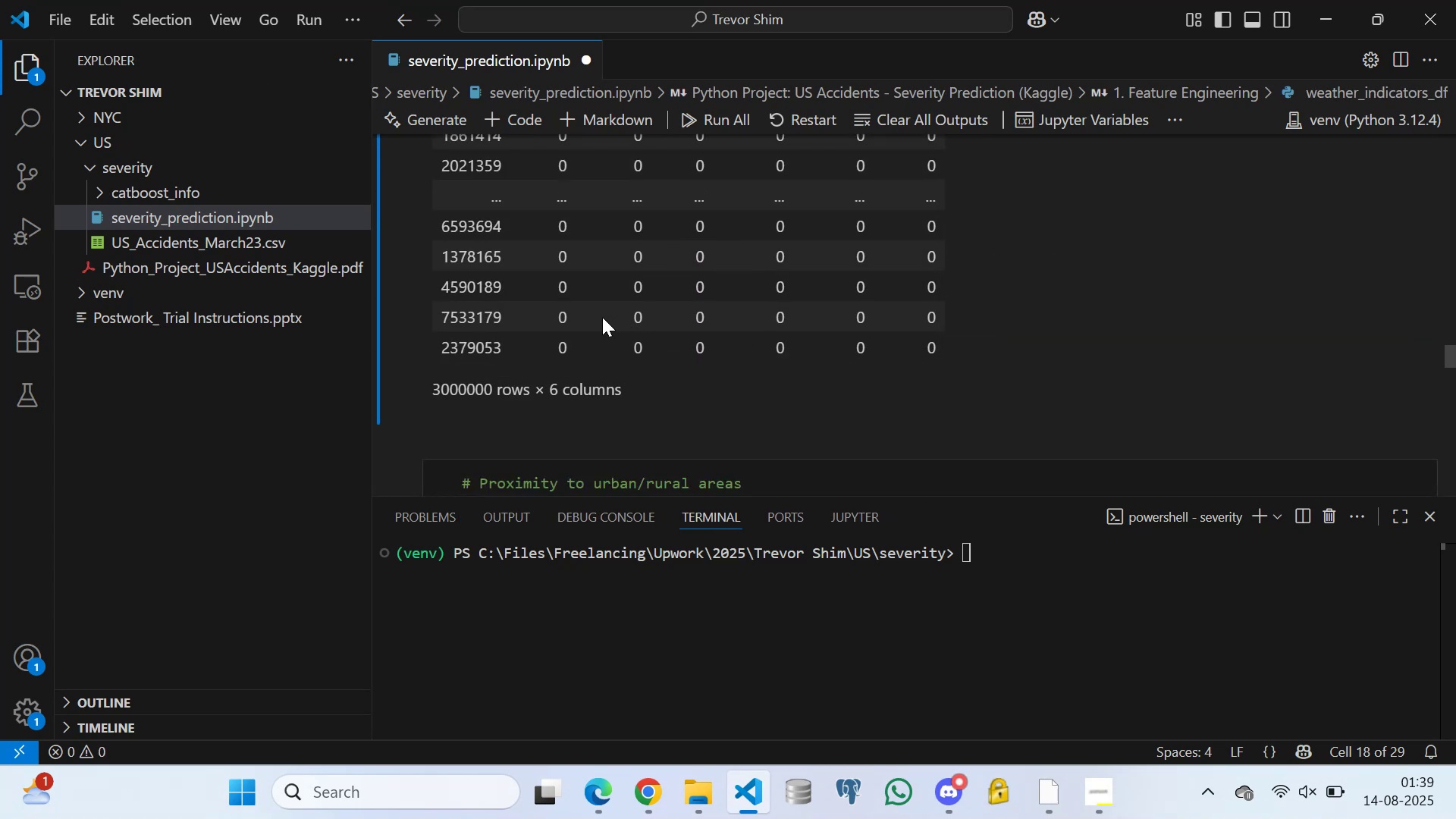 
scroll: coordinate [691, 300], scroll_direction: up, amount: 6.0
 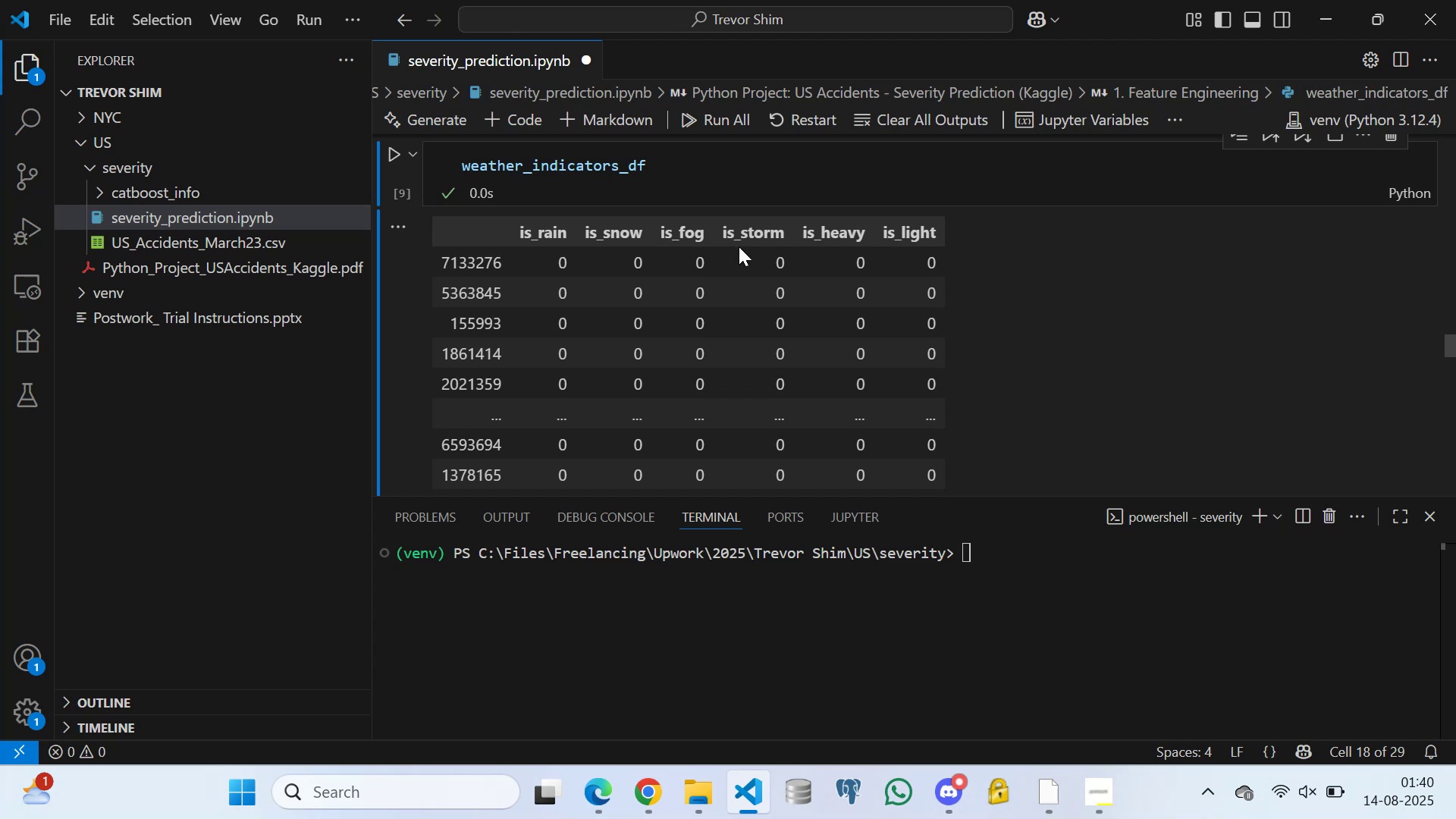 
wait(12.49)
 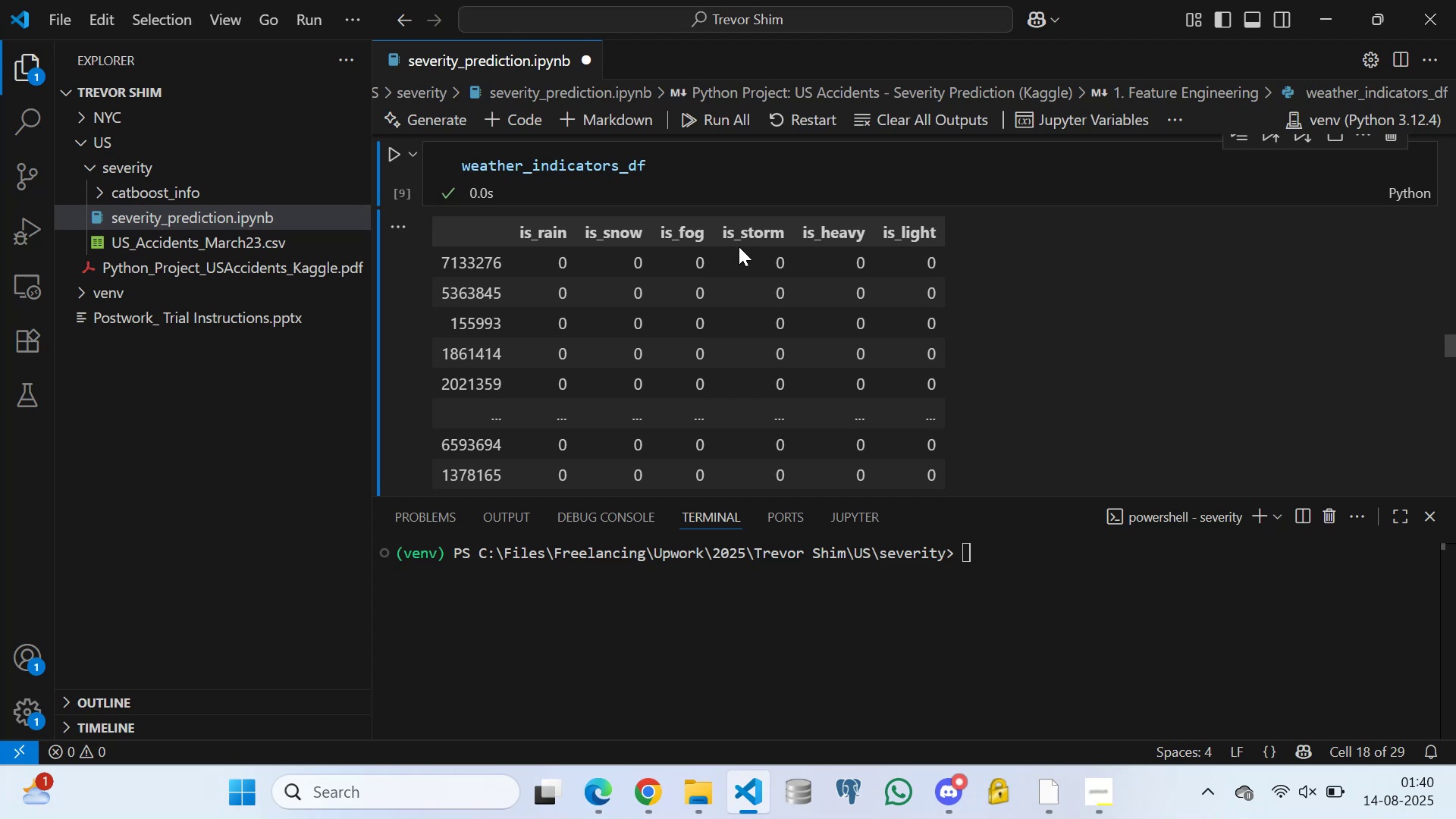 
scroll: coordinate [632, 294], scroll_direction: up, amount: 2.0
 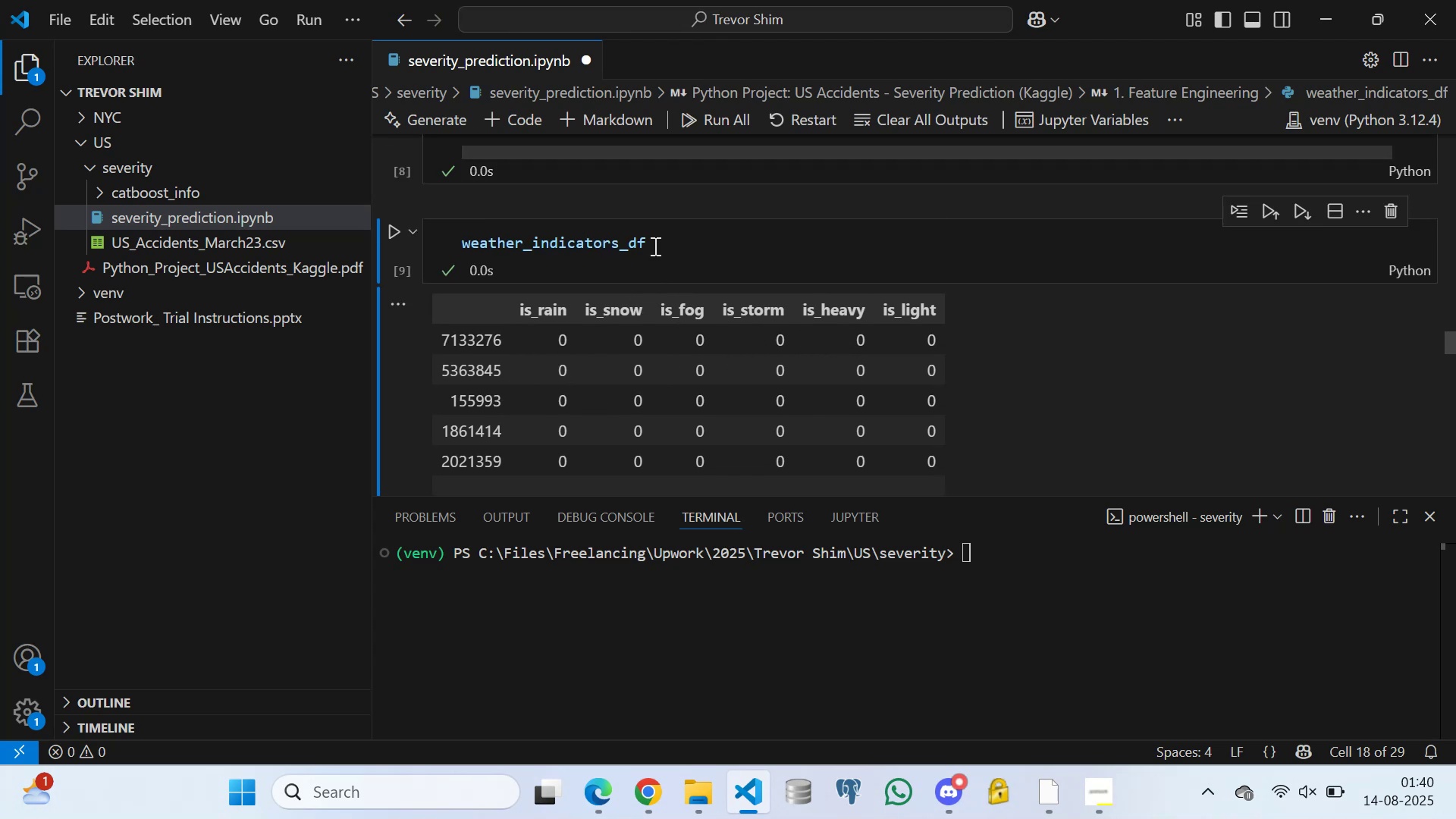 
left_click([652, 243])
 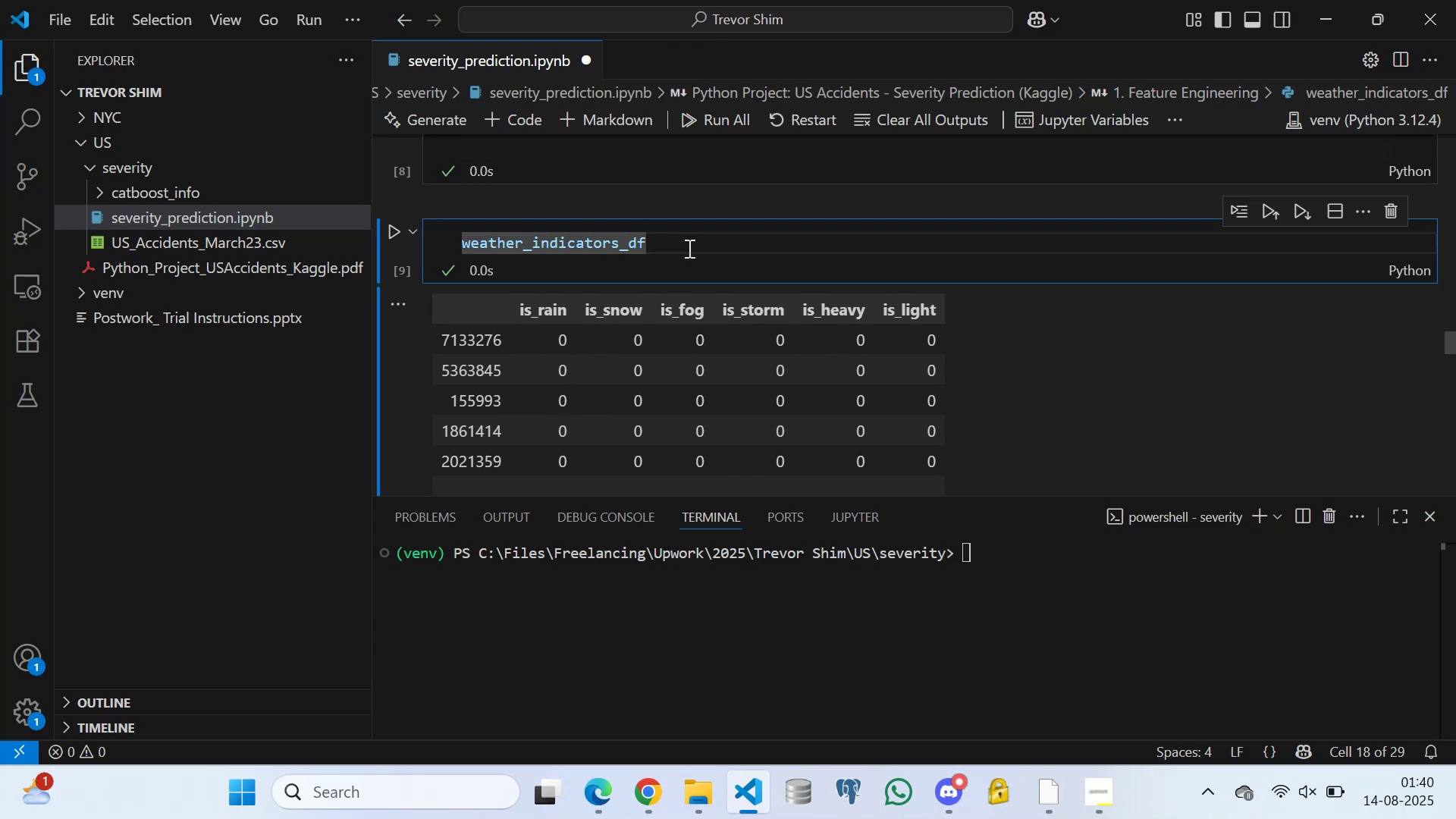 
type(.hea)
 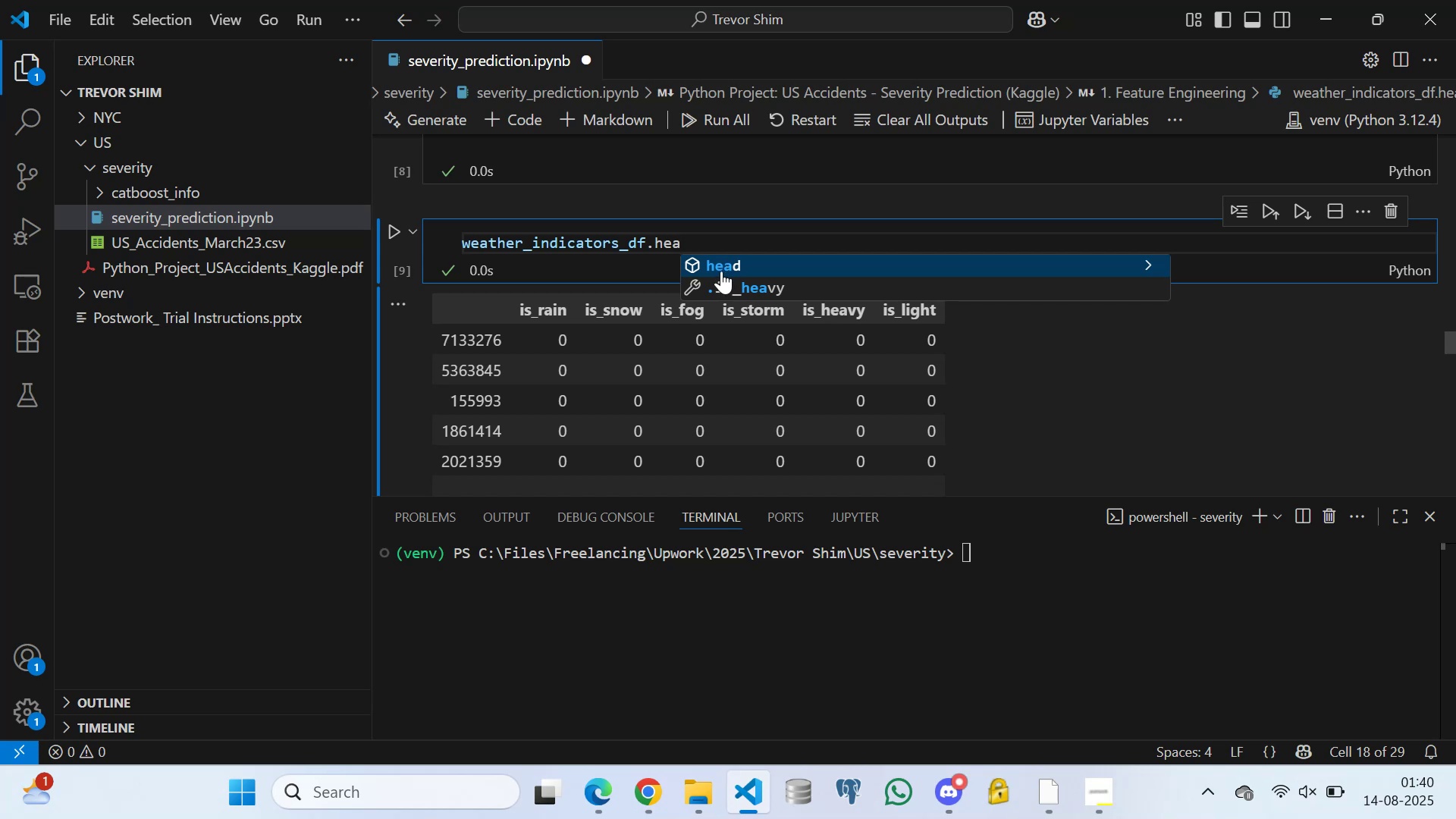 
left_click([720, 270])
 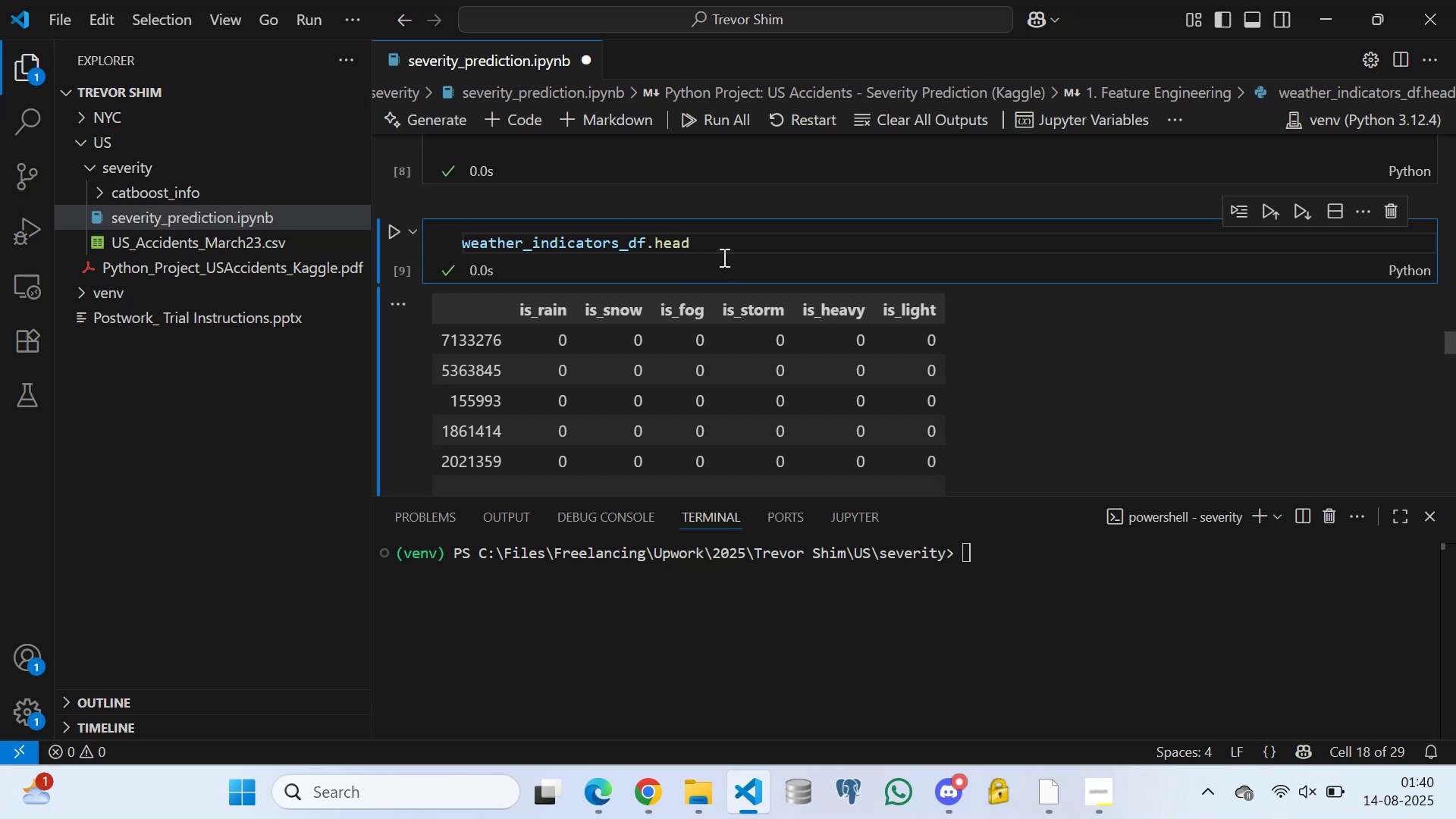 
key(Shift+9)
 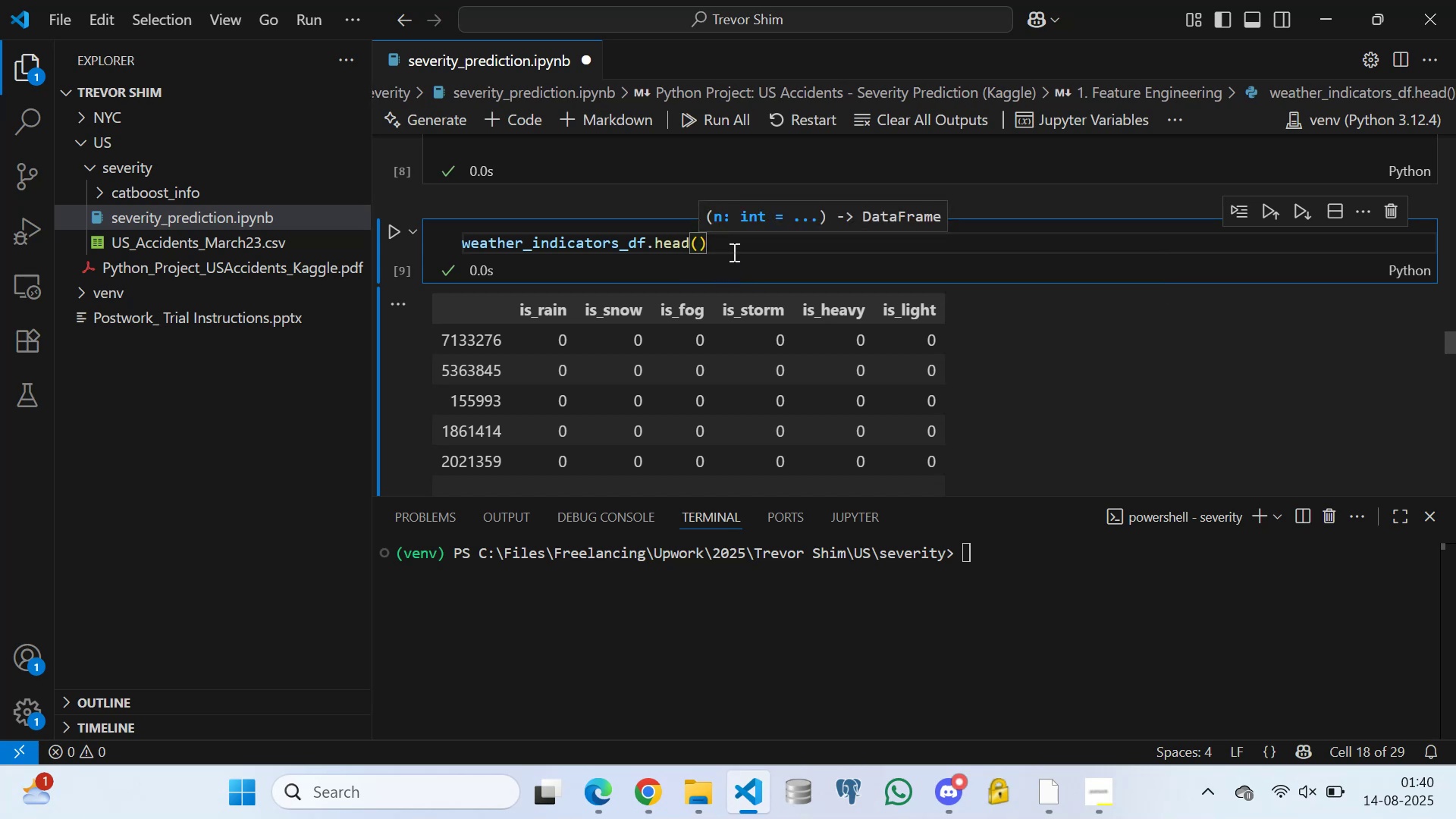 
left_click([726, 247])
 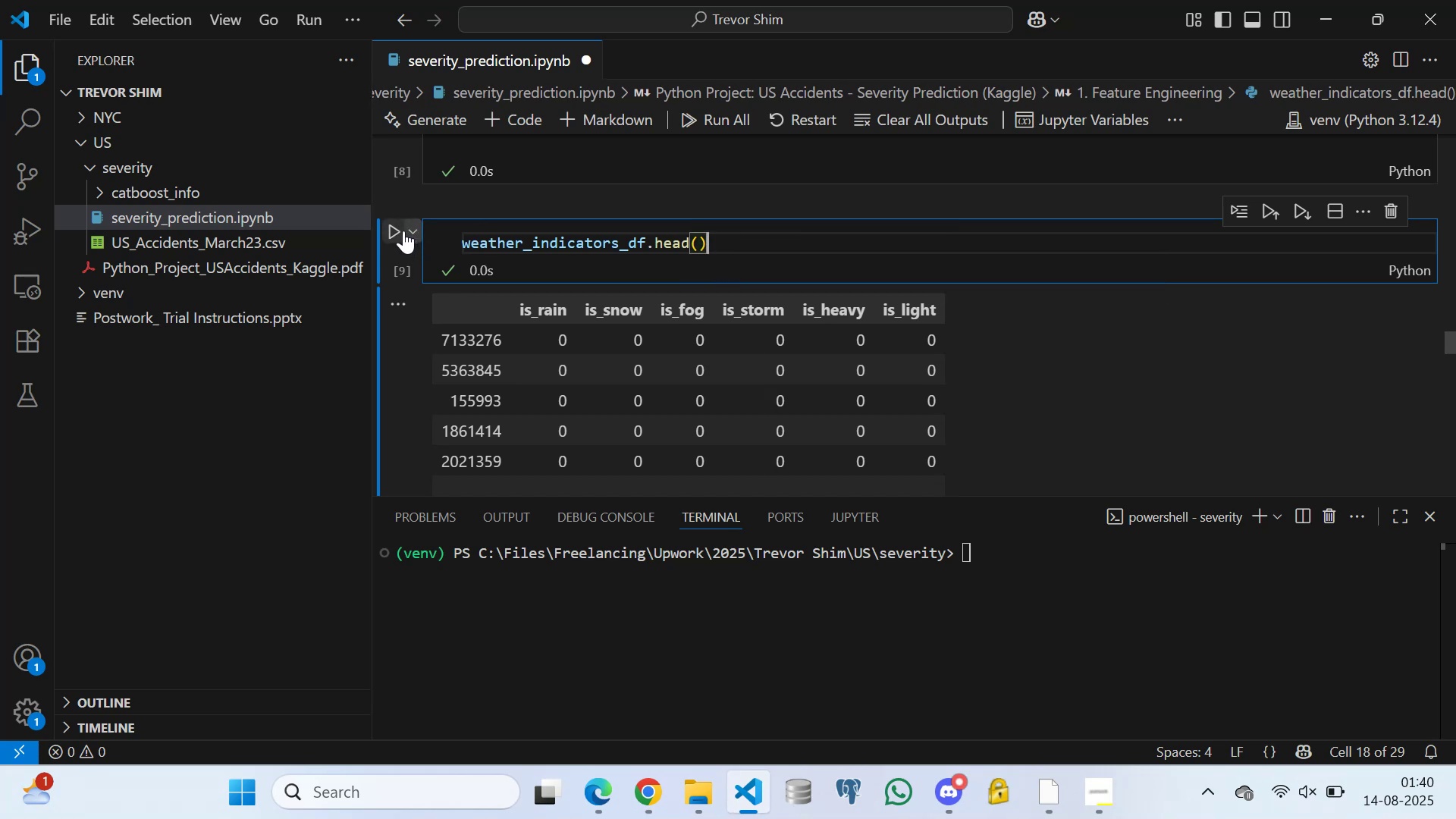 
left_click([391, 229])
 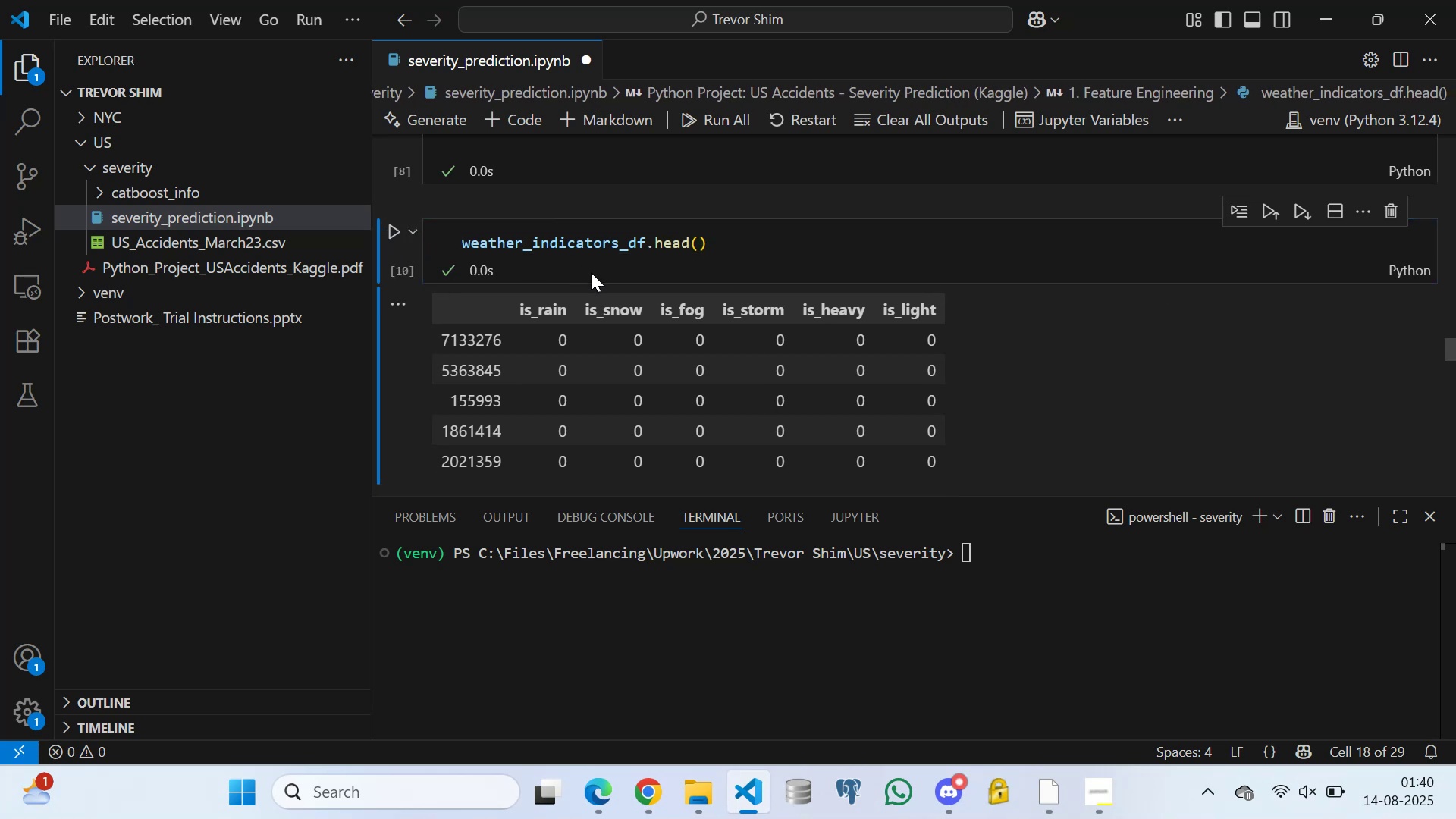 
scroll: coordinate [551, 314], scroll_direction: down, amount: 3.0
 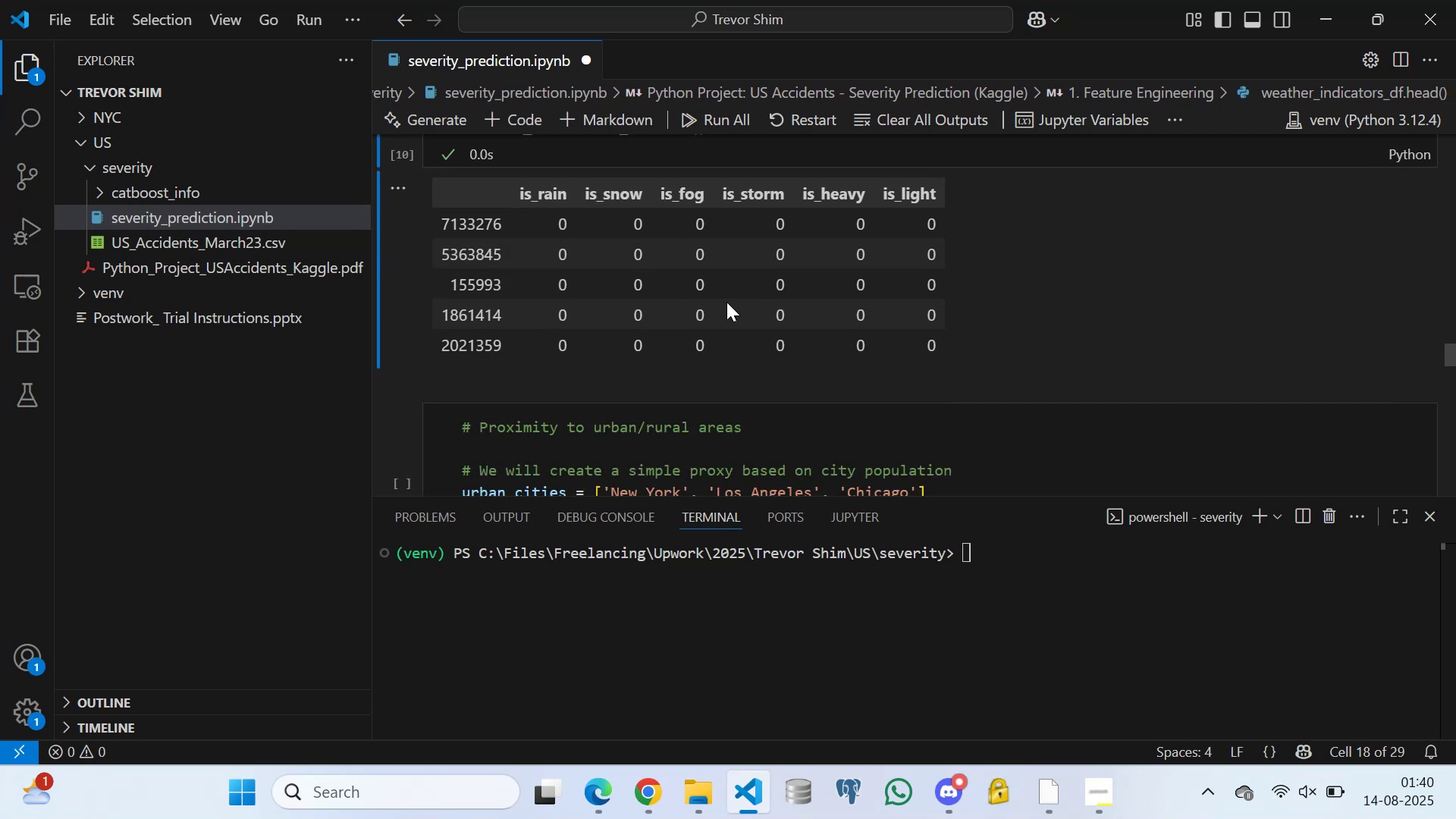 
scroll: coordinate [703, 307], scroll_direction: up, amount: 1.0
 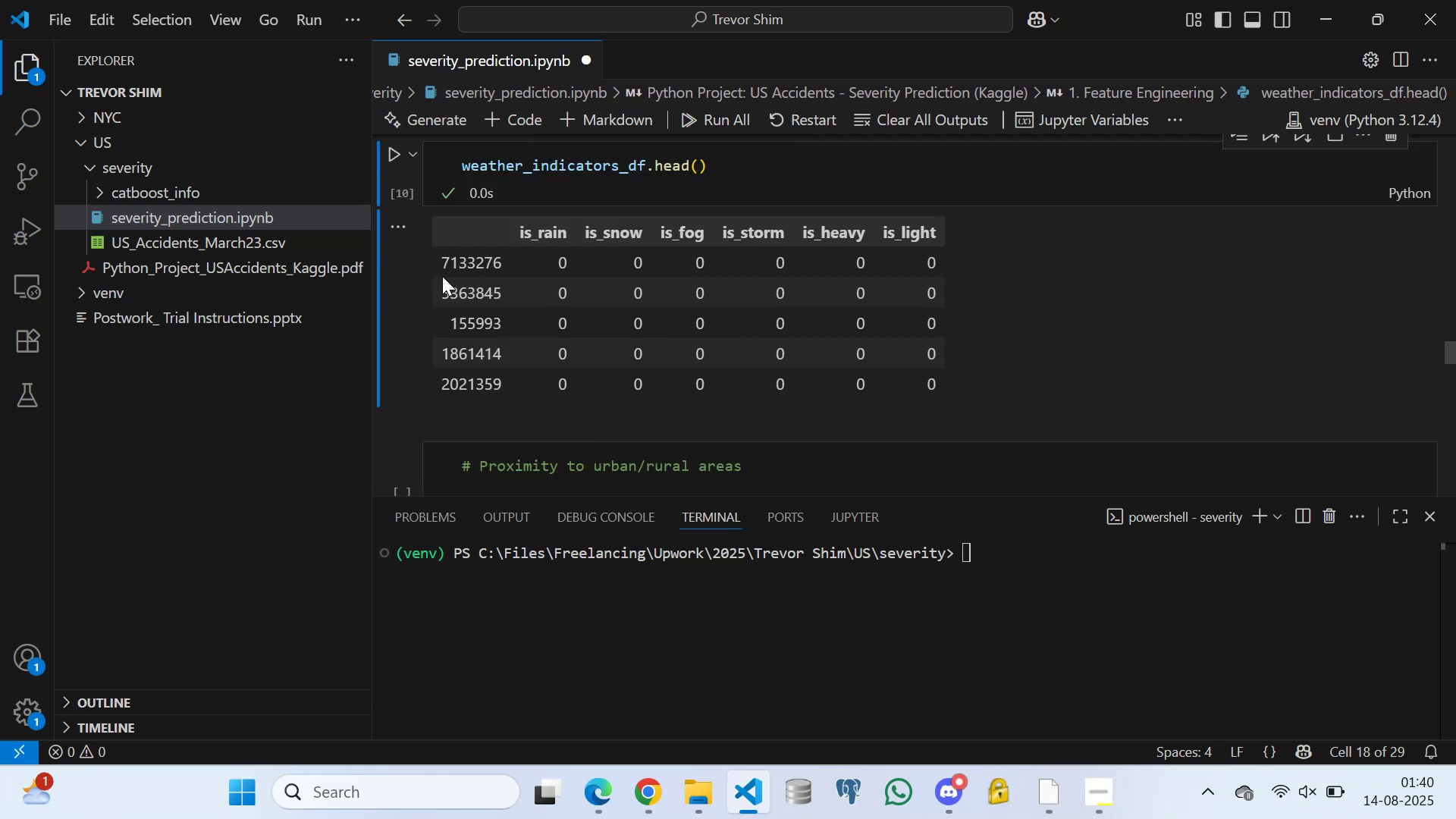 
scroll: coordinate [494, 308], scroll_direction: down, amount: 2.0
 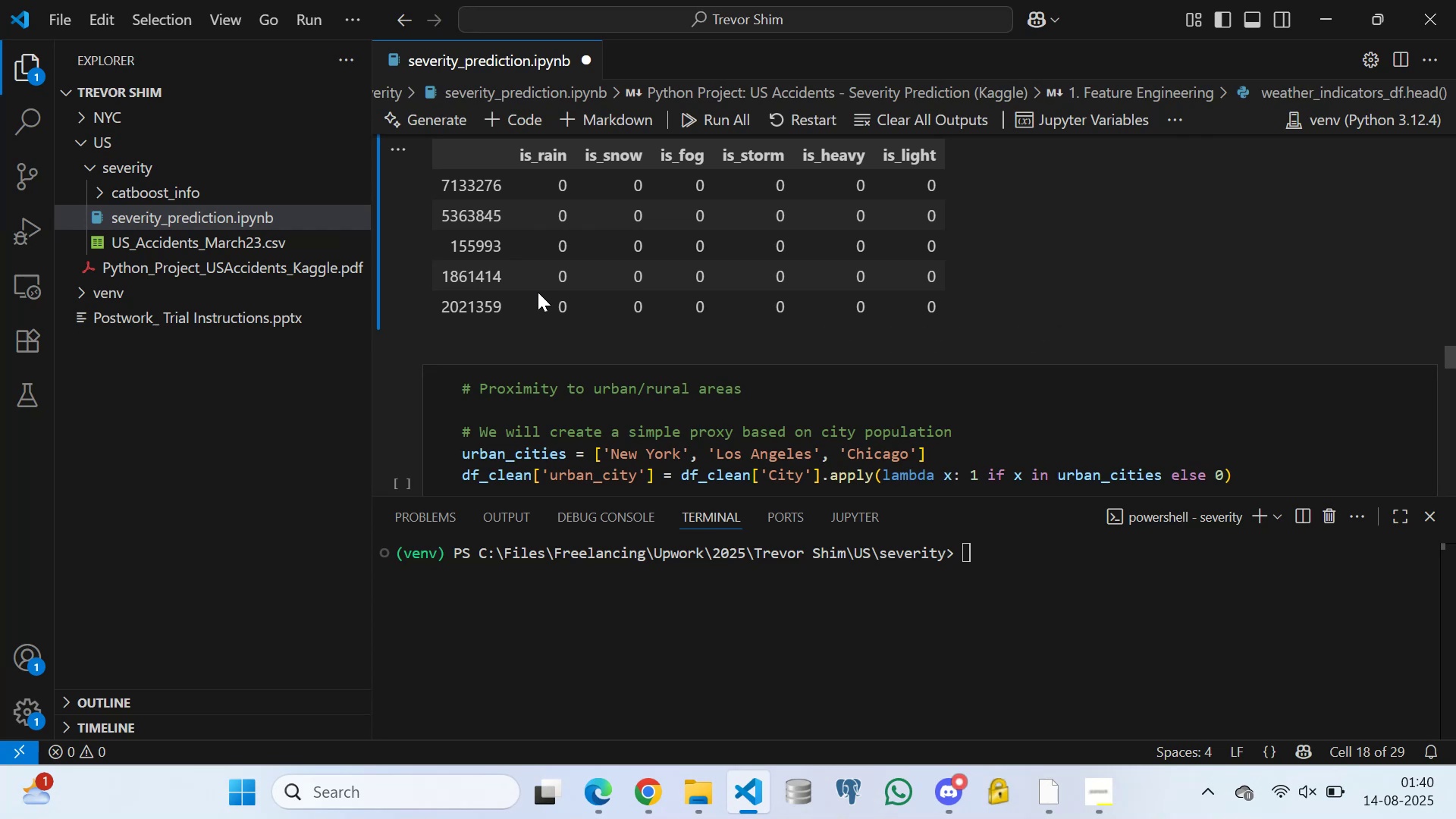 
scroll: coordinate [557, 323], scroll_direction: up, amount: 2.0
 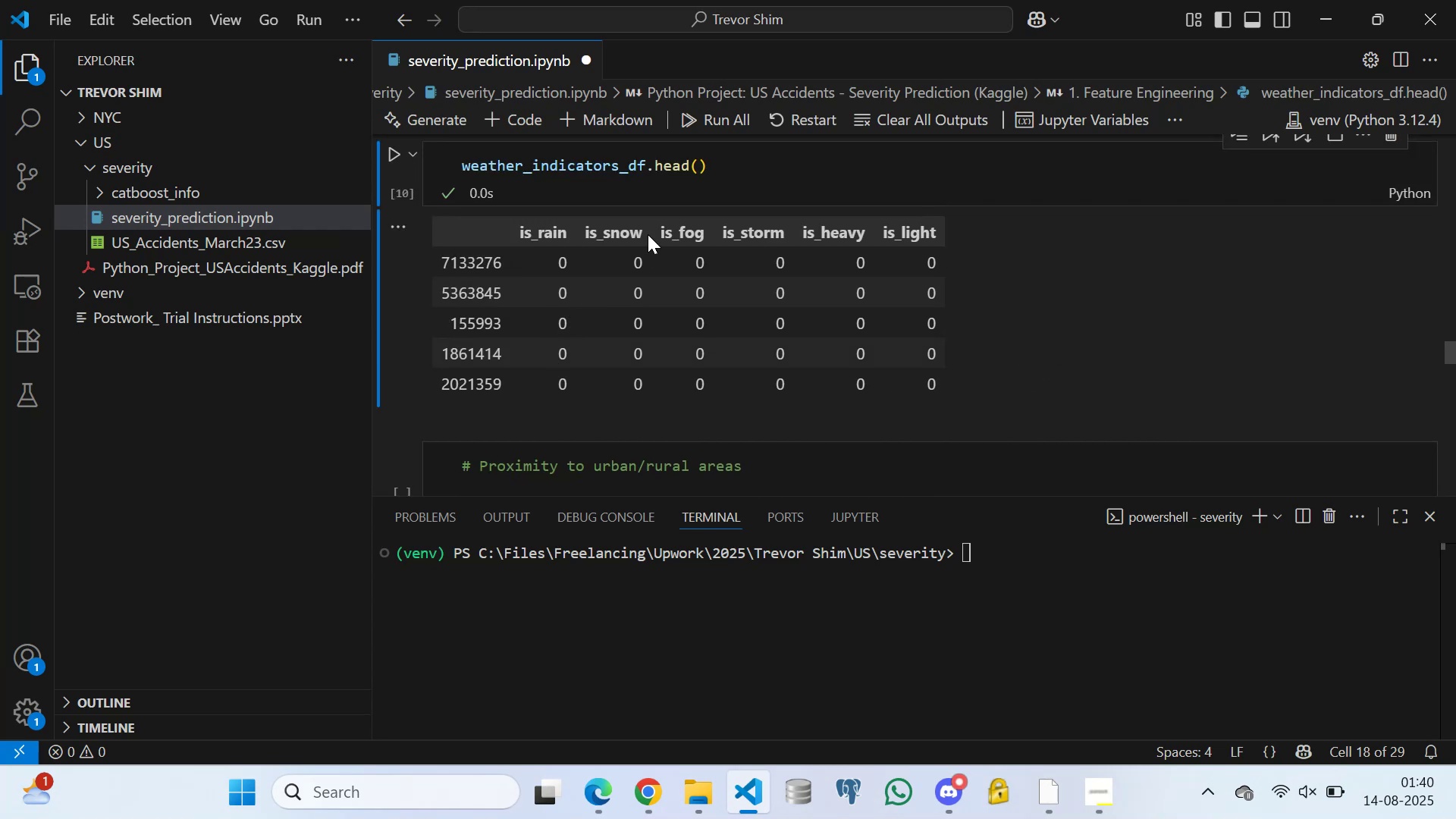 
wait(8.6)
 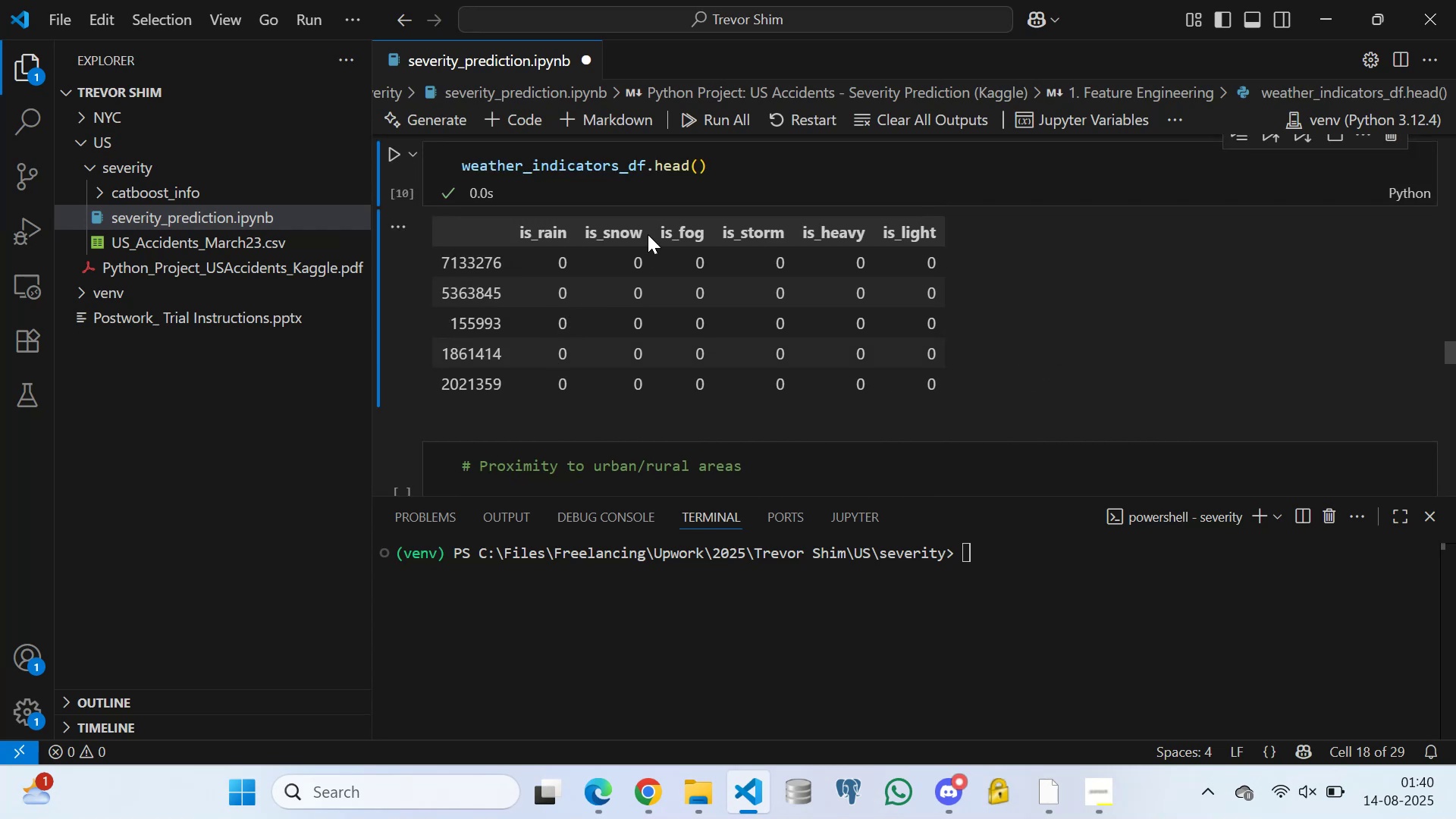 
scroll: coordinate [548, 303], scroll_direction: up, amount: 9.0
 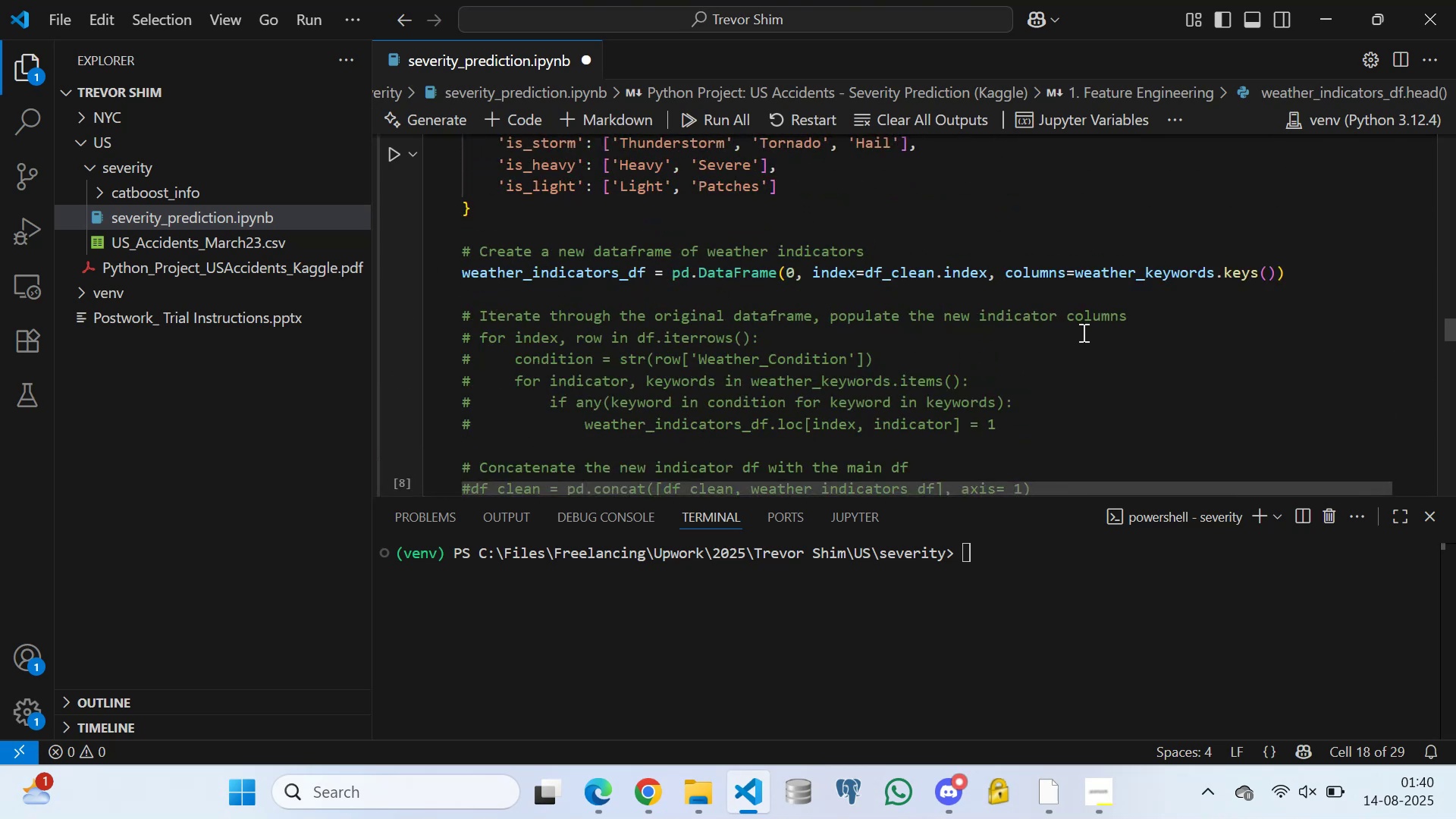 
wait(5.89)
 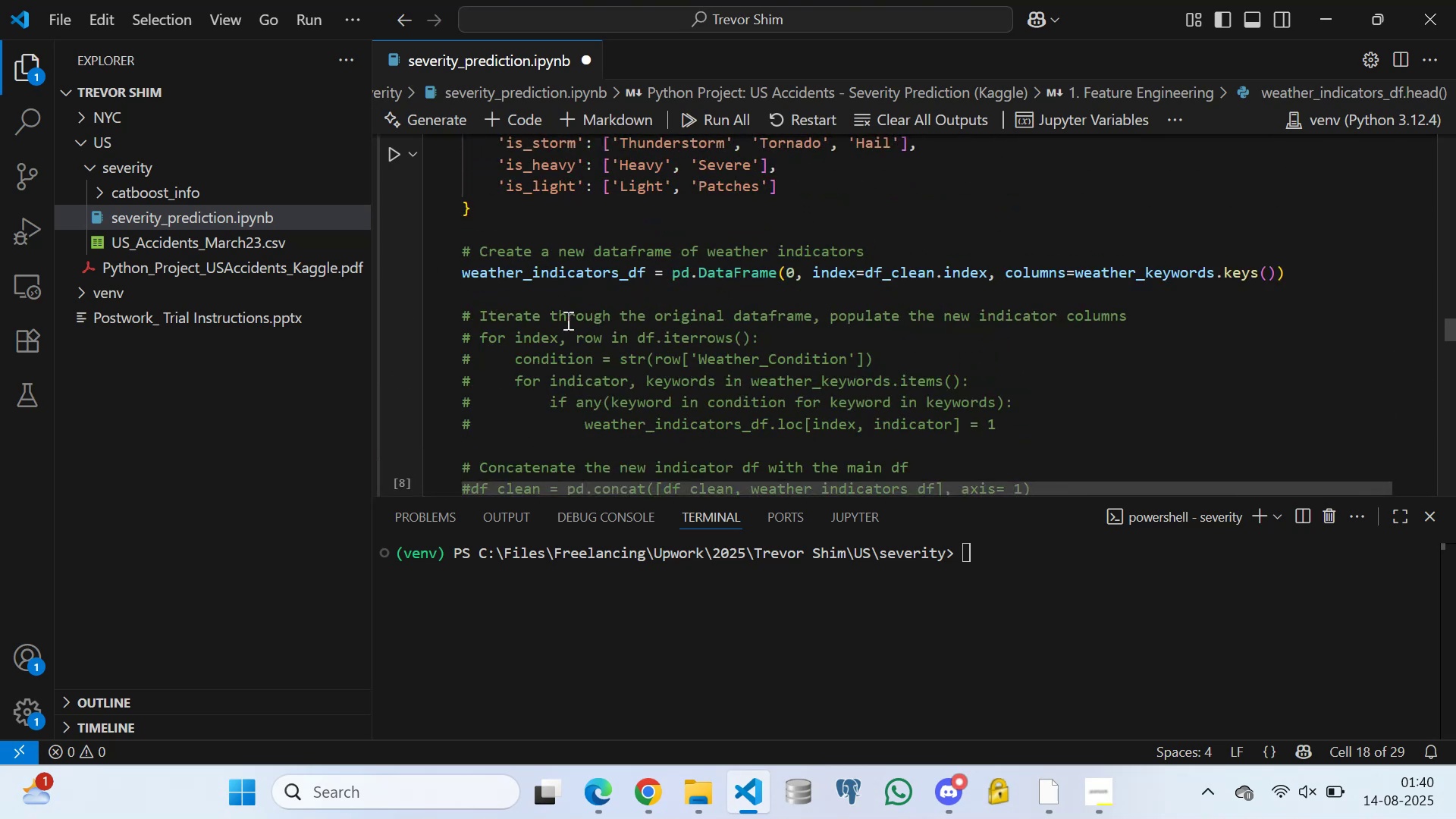 
scroll: coordinate [592, 315], scroll_direction: down, amount: 1.0
 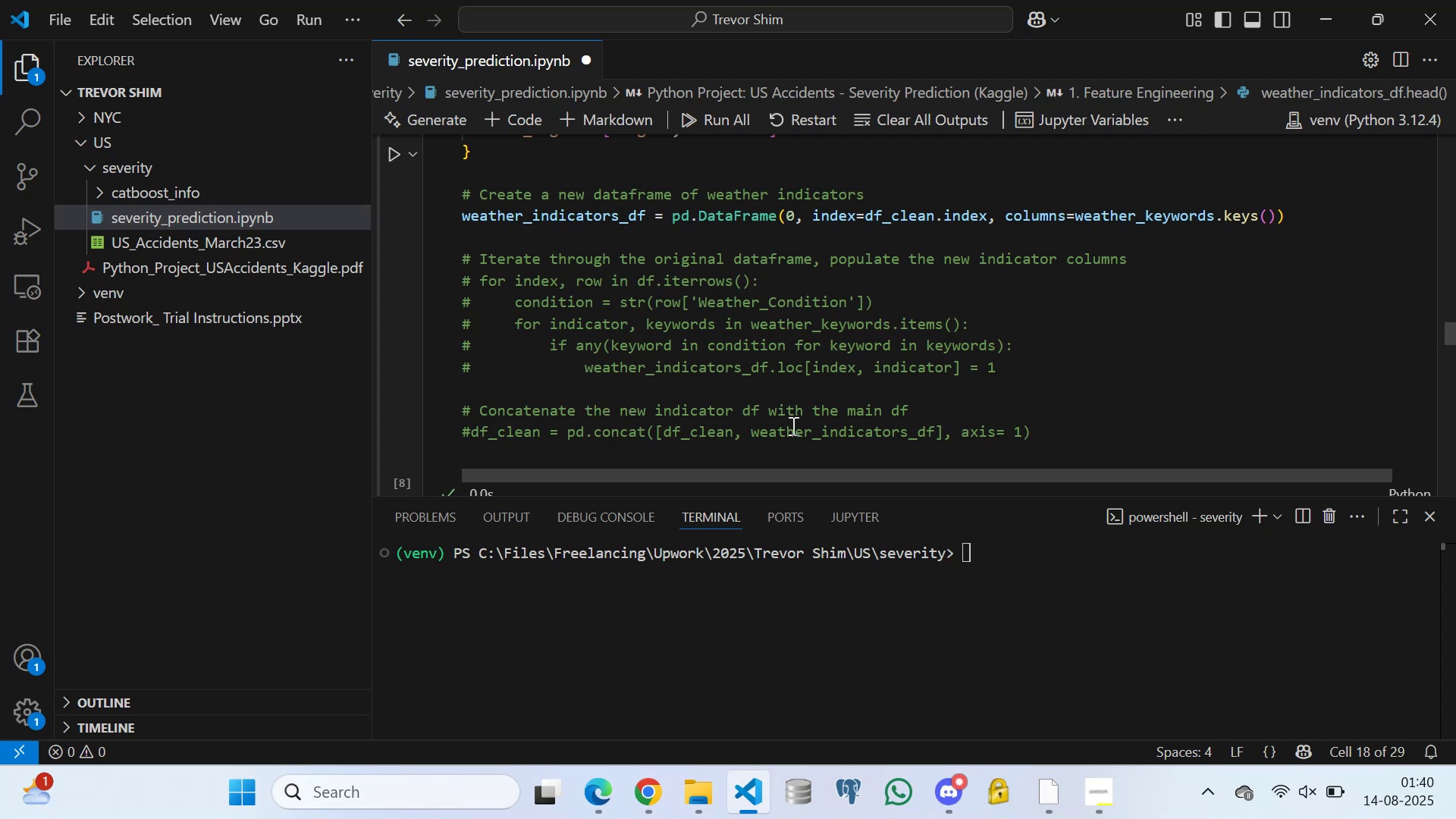 
wait(20.51)
 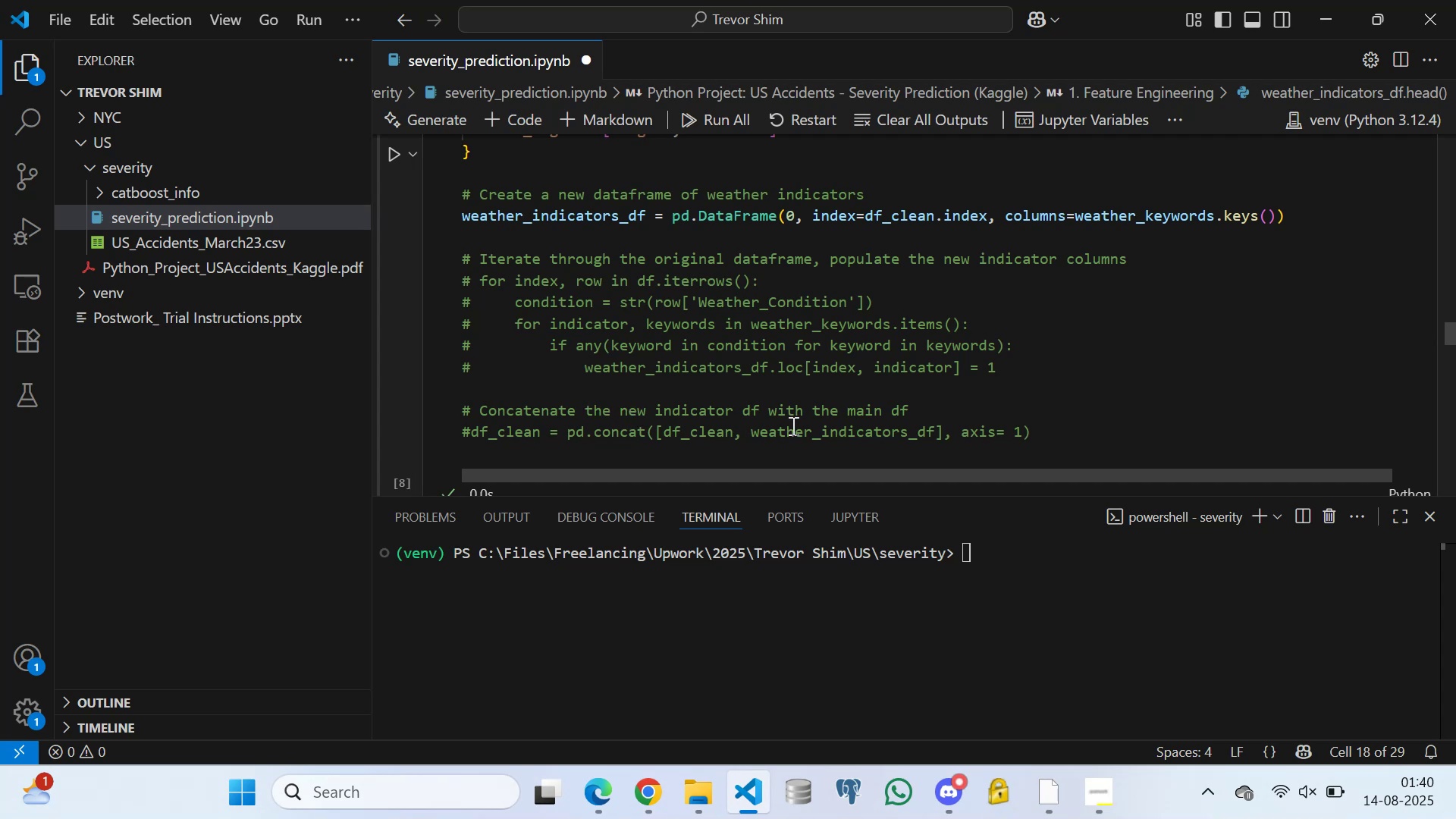 
scroll: coordinate [721, 378], scroll_direction: down, amount: 1.0
 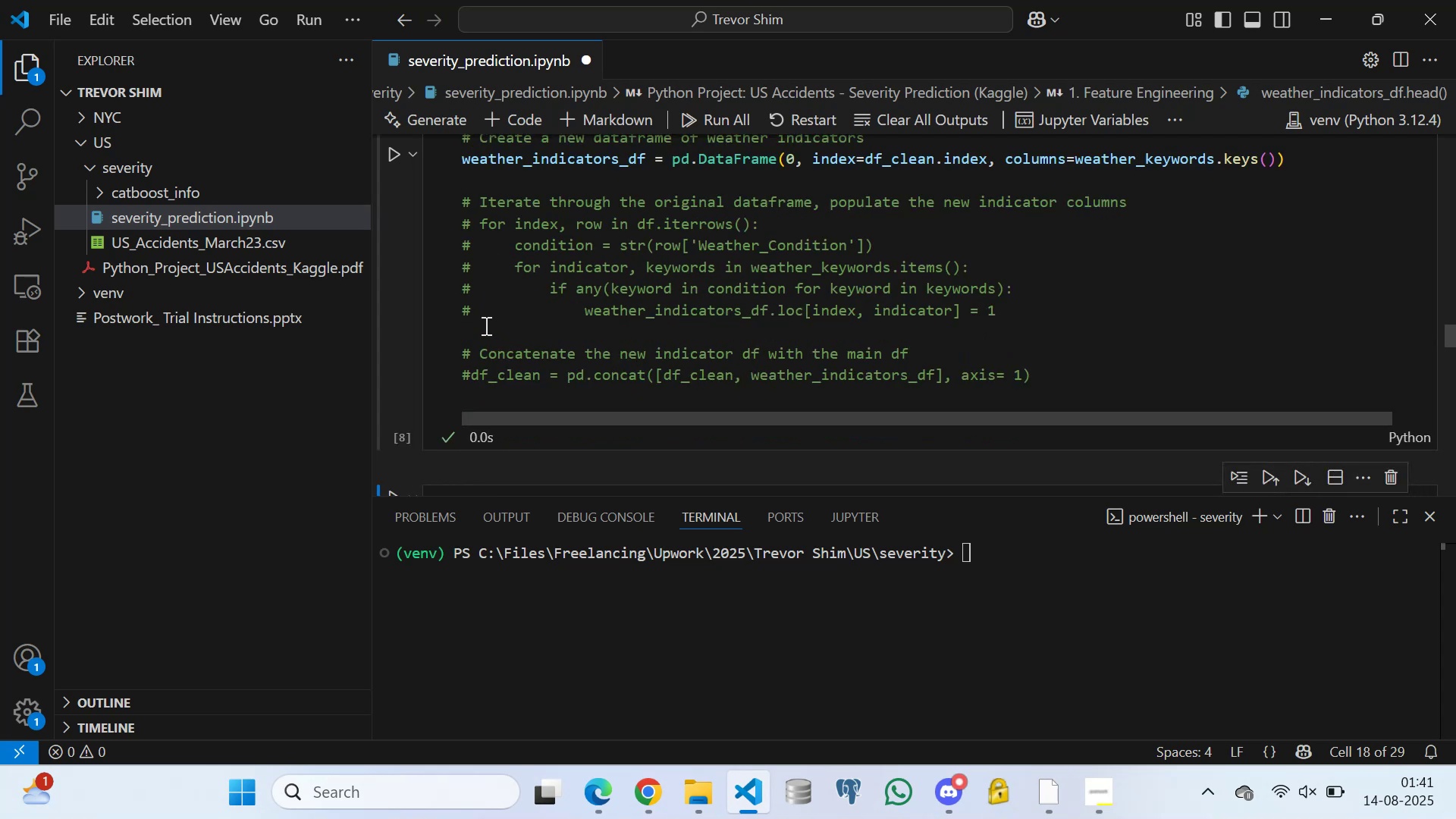 
left_click([485, 325])
 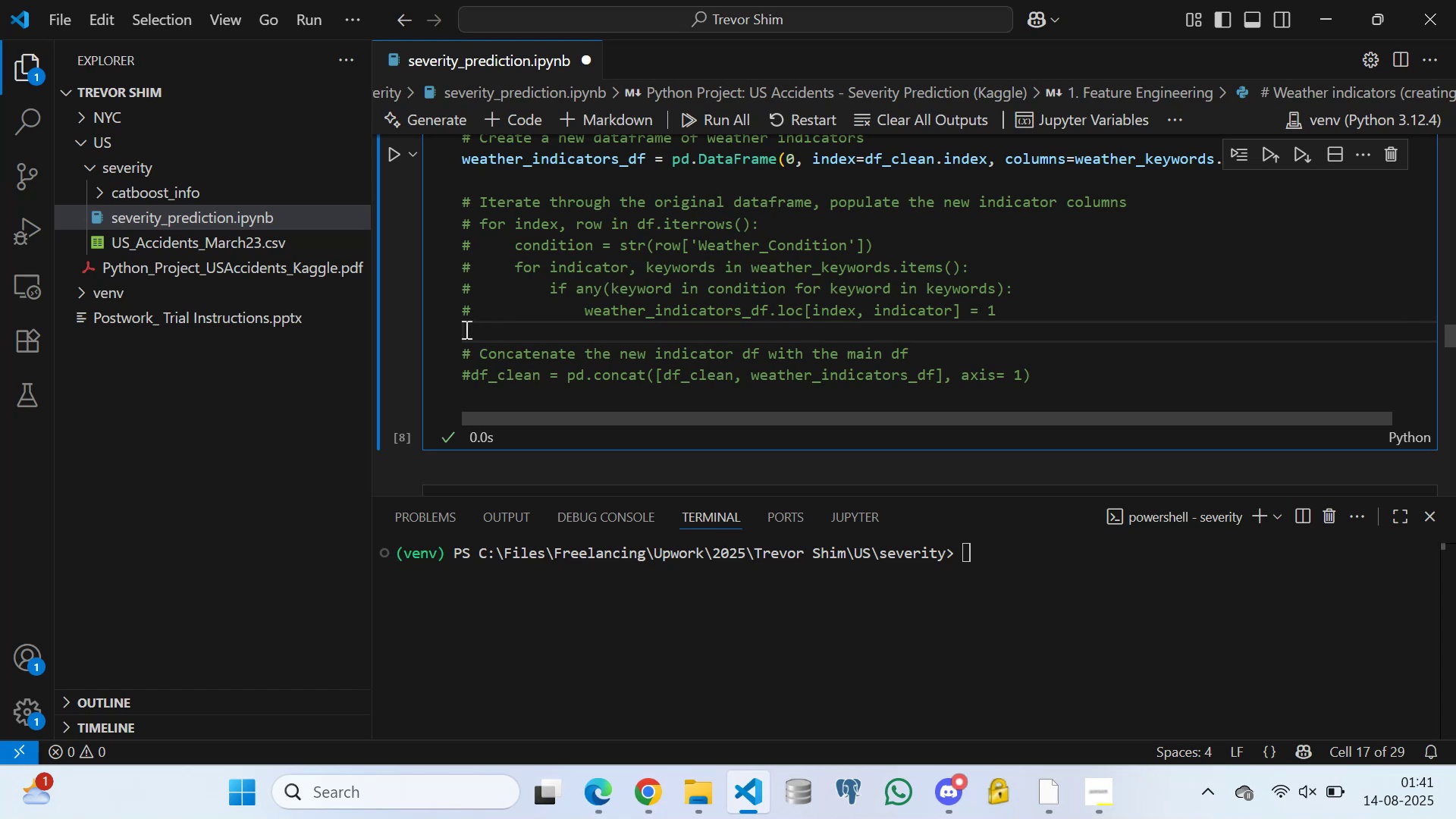 
left_click([463, 328])
 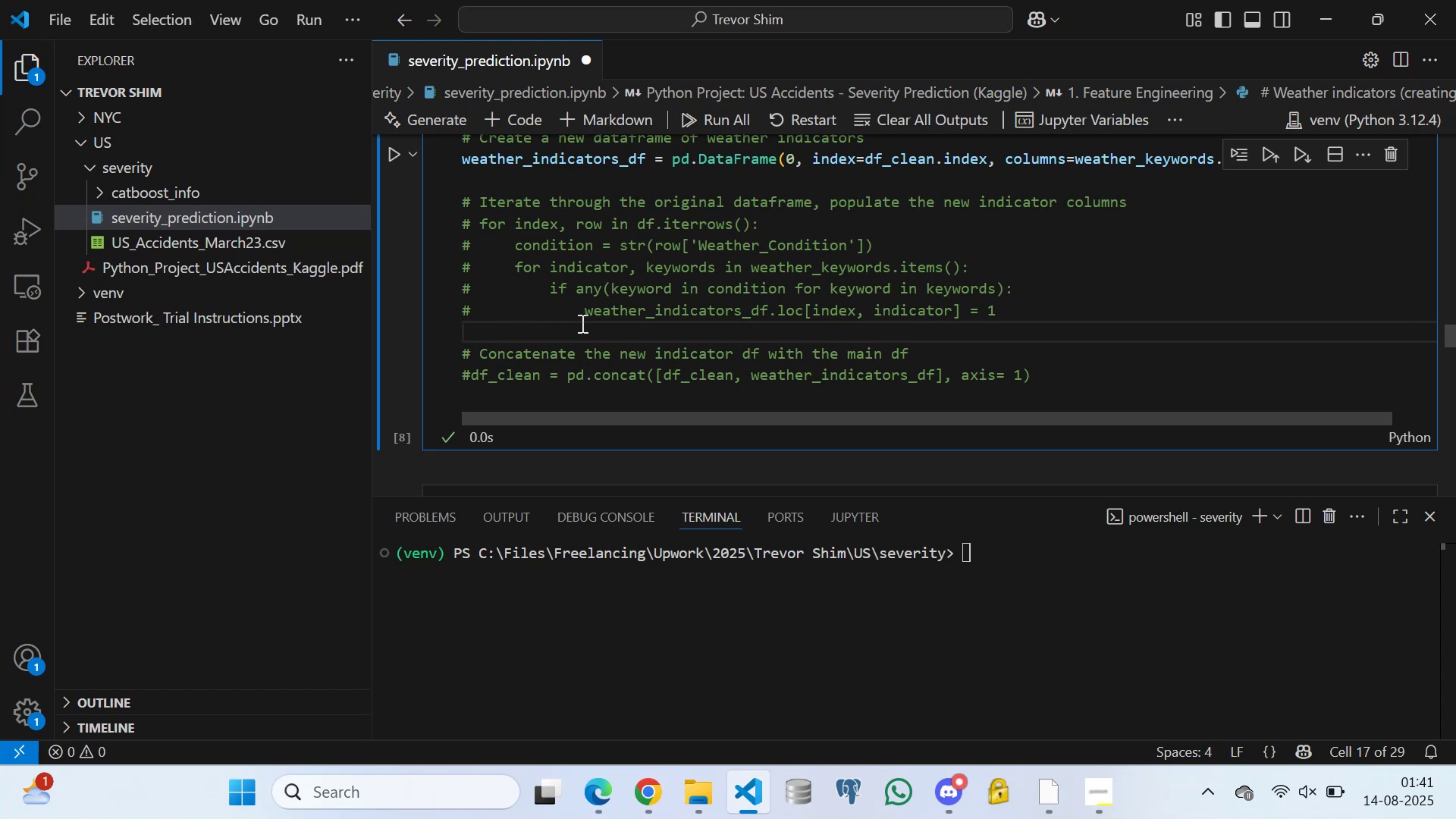 
scroll: coordinate [591, 320], scroll_direction: up, amount: 1.0
 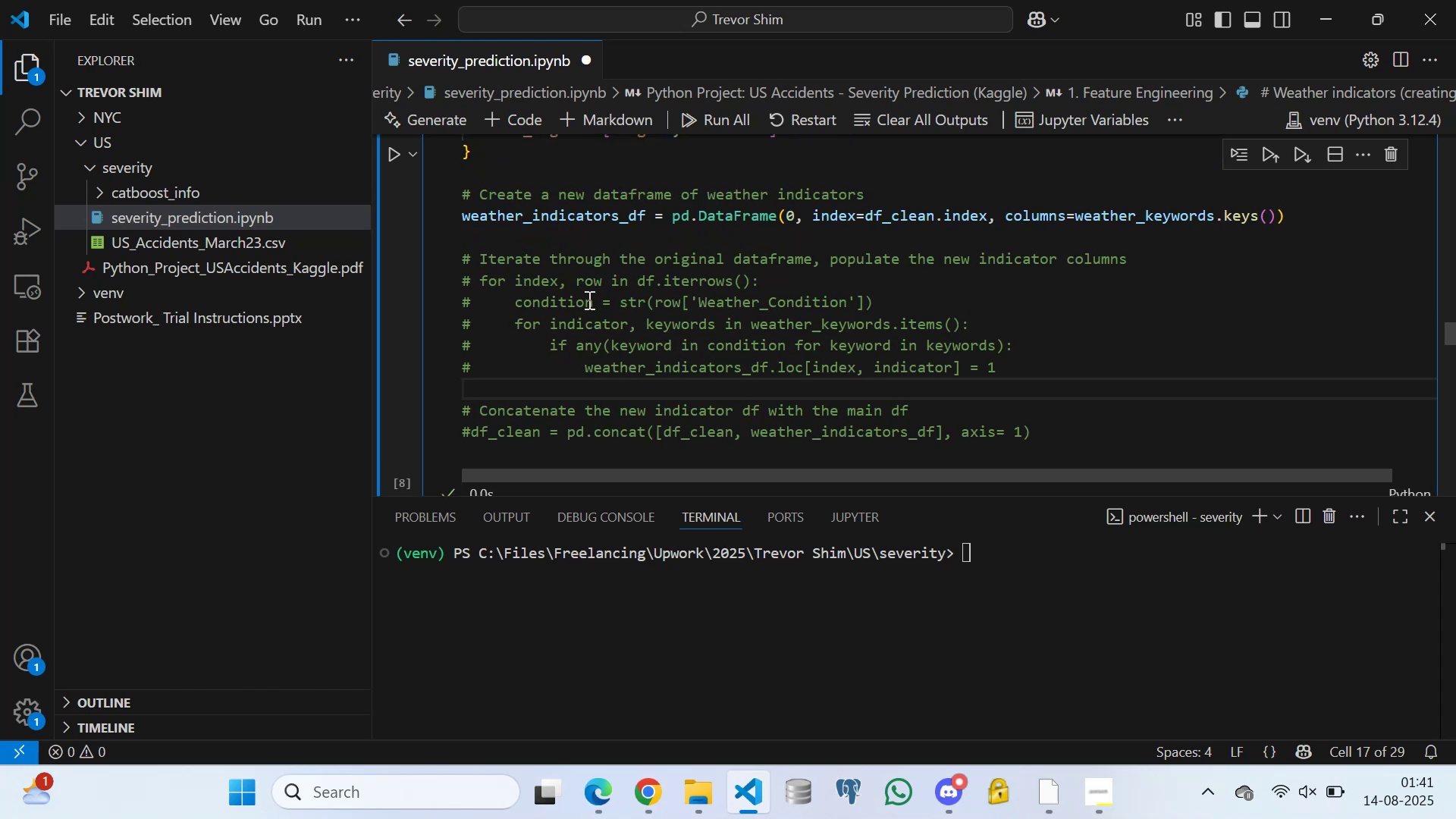 
wait(9.03)
 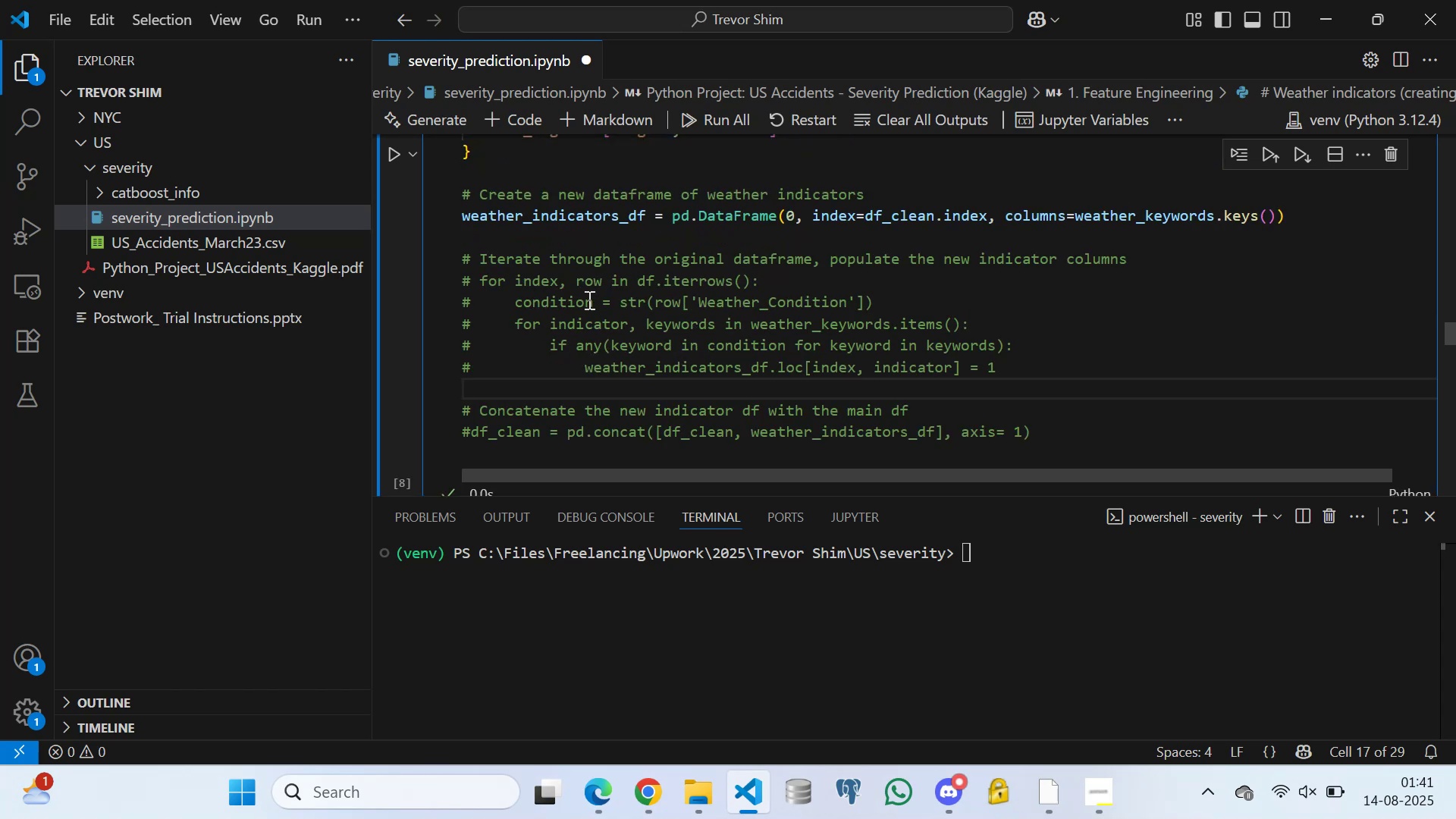 
left_click_drag(start_coordinate=[464, 278], to_coordinate=[1009, 365])
 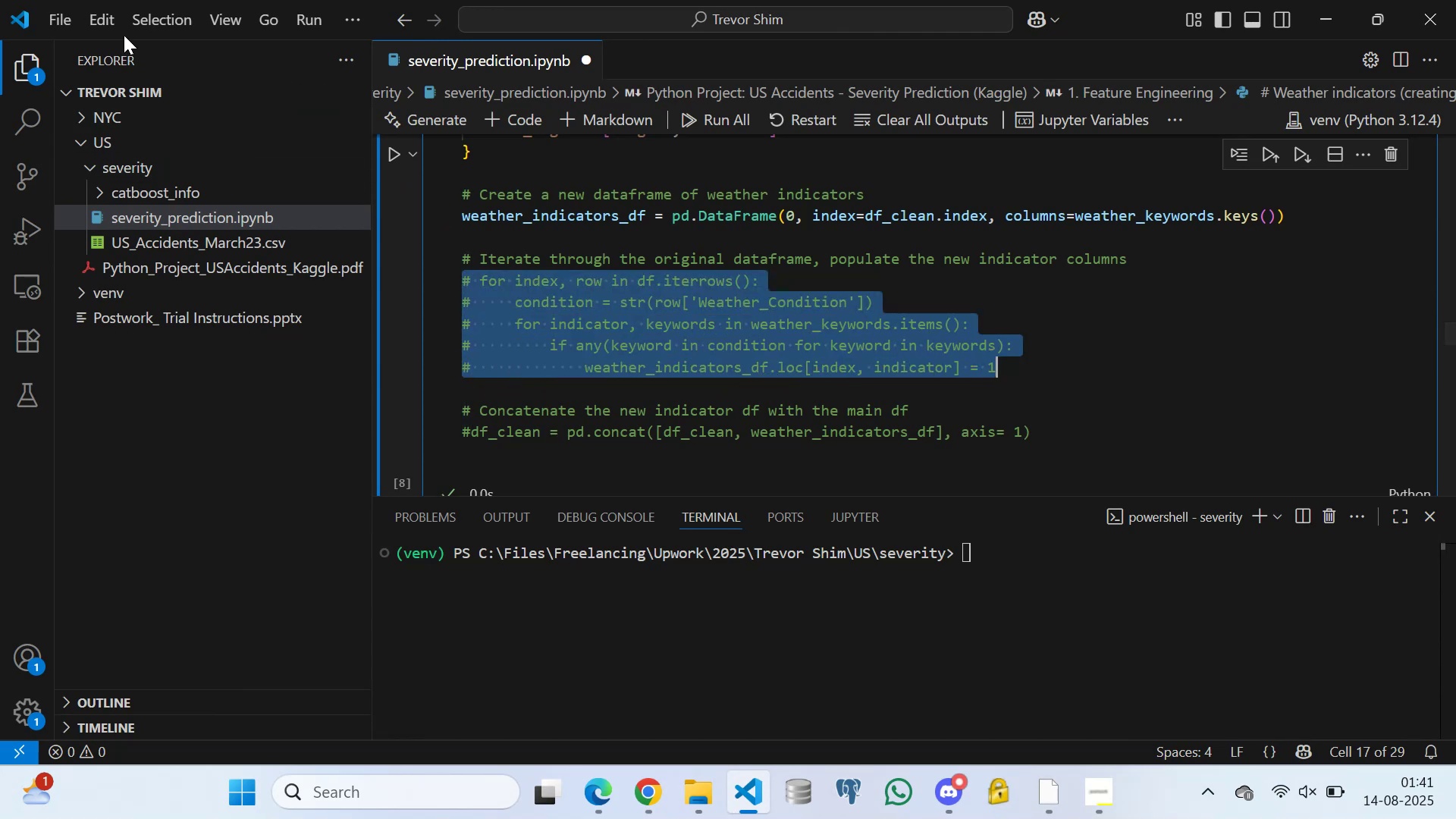 
left_click([87, 11])
 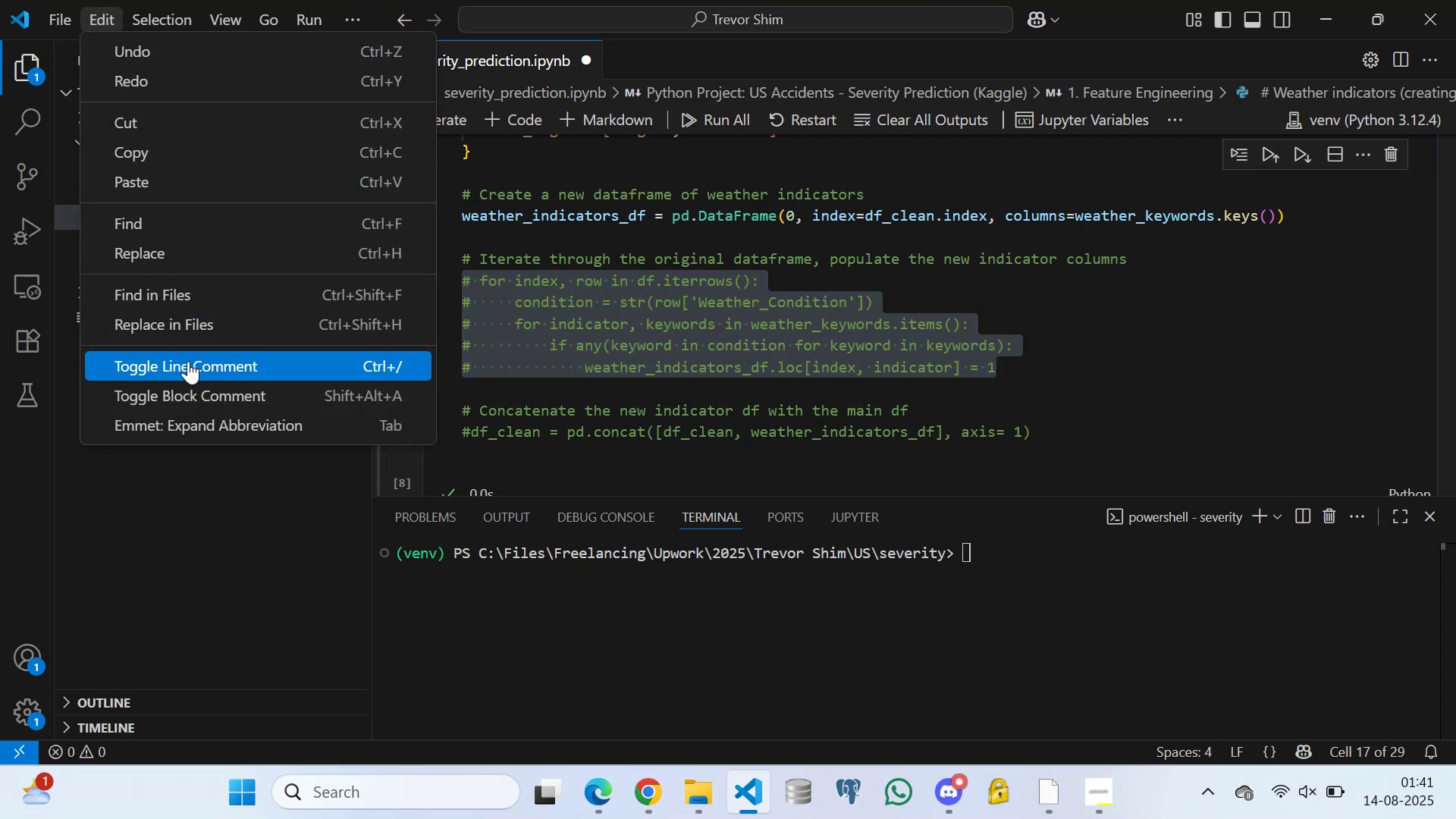 
left_click([188, 362])
 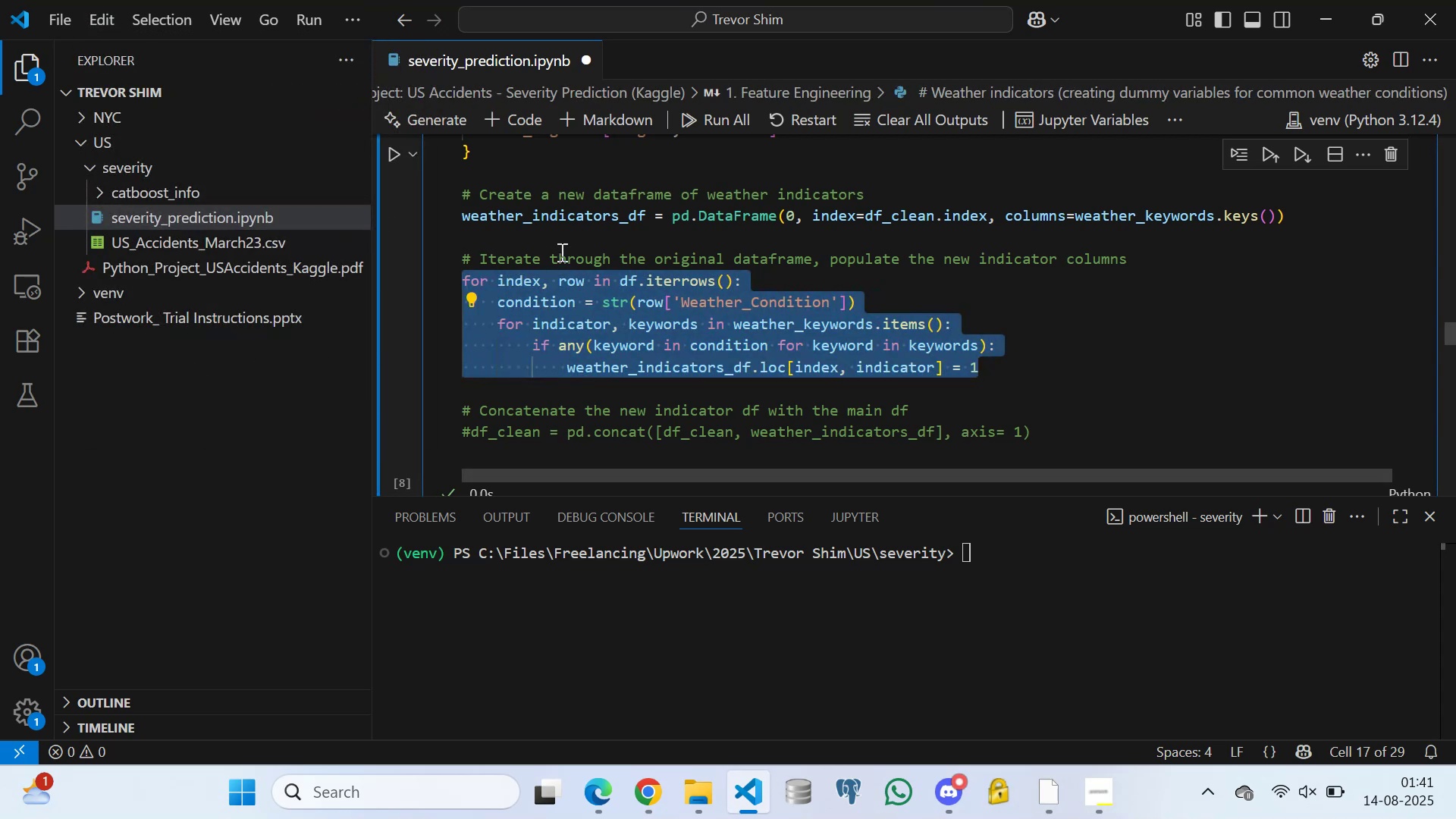 
left_click([553, 243])
 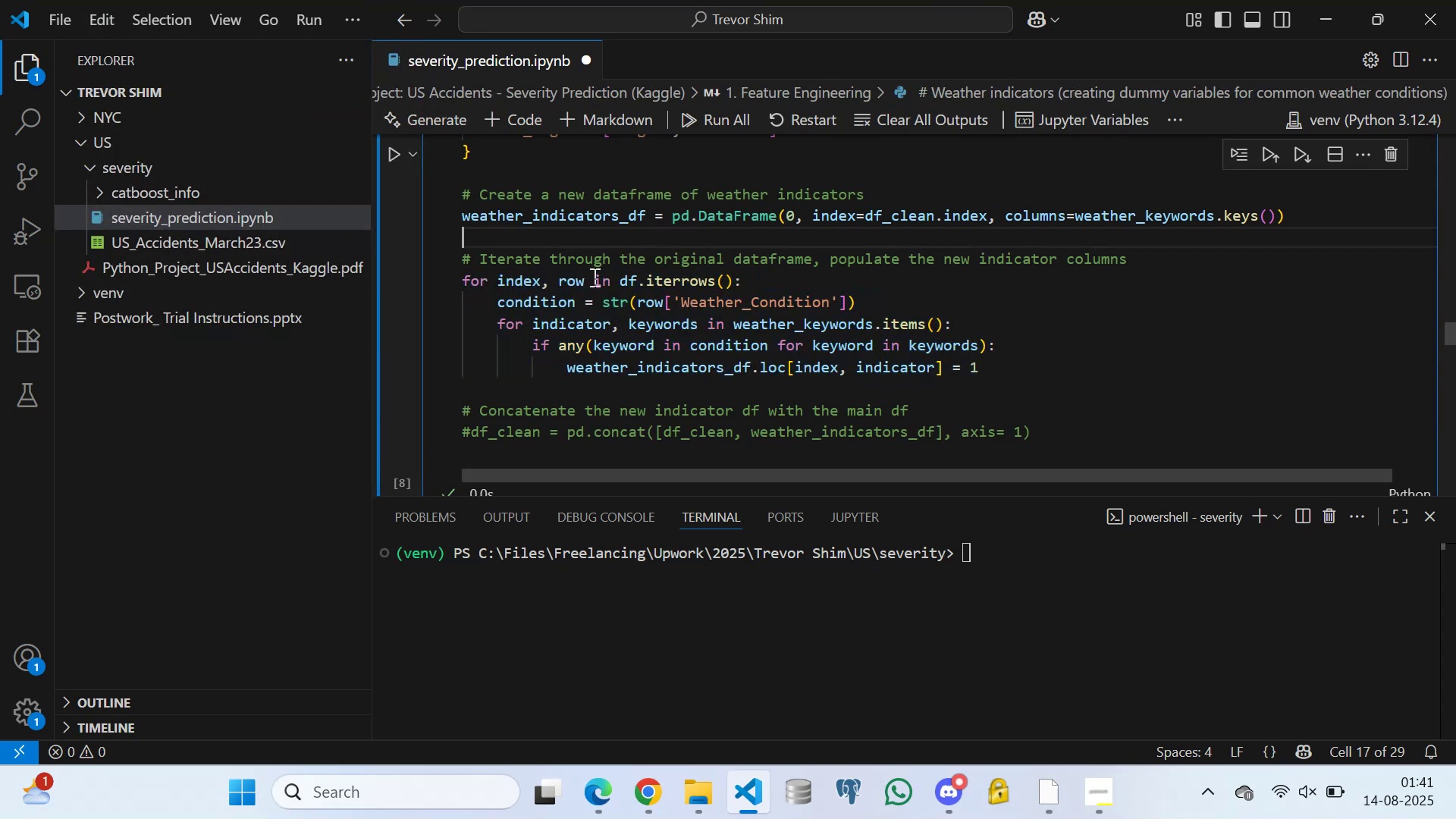 
mouse_move([627, 278])
 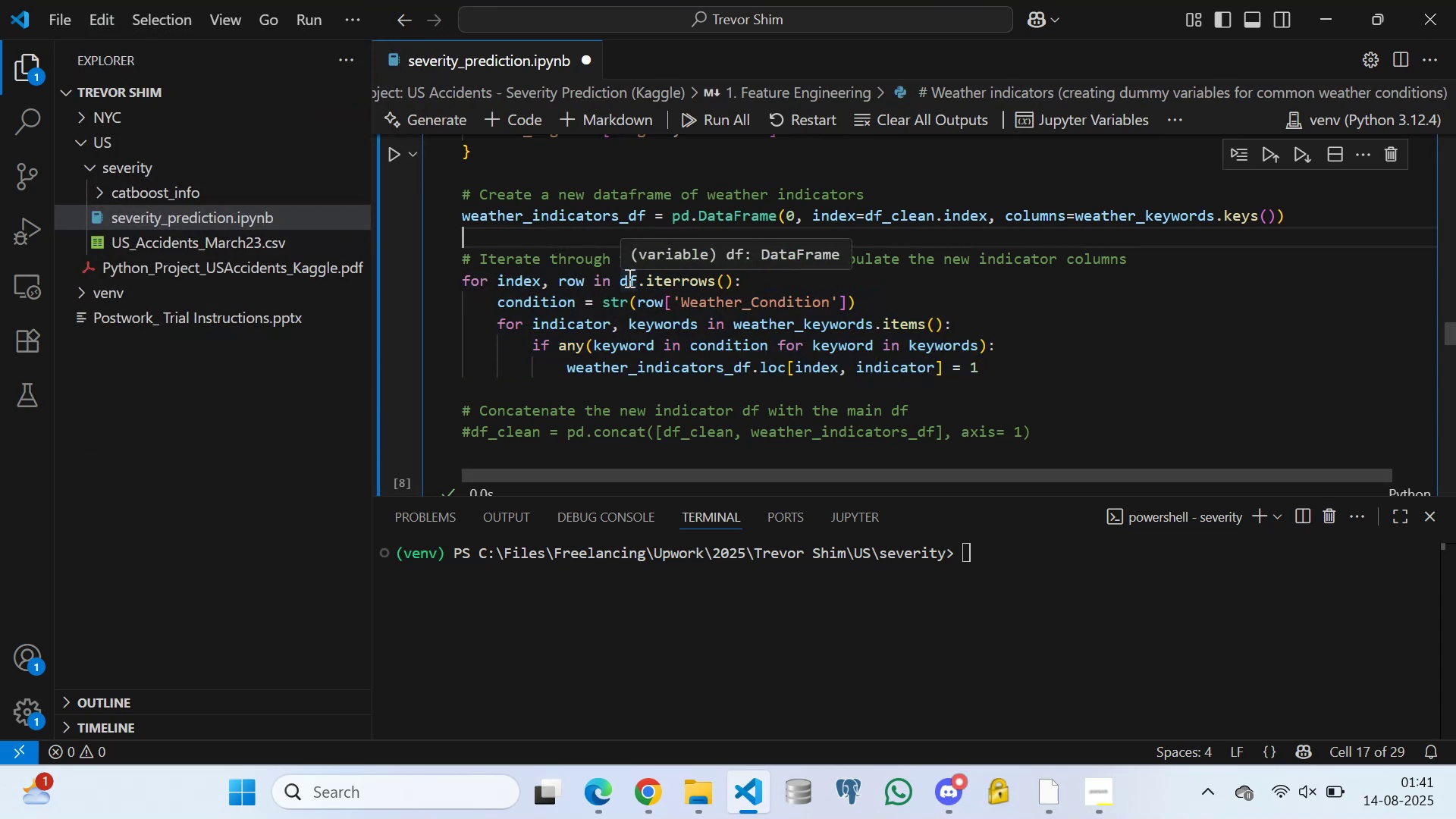 
double_click([628, 278])
 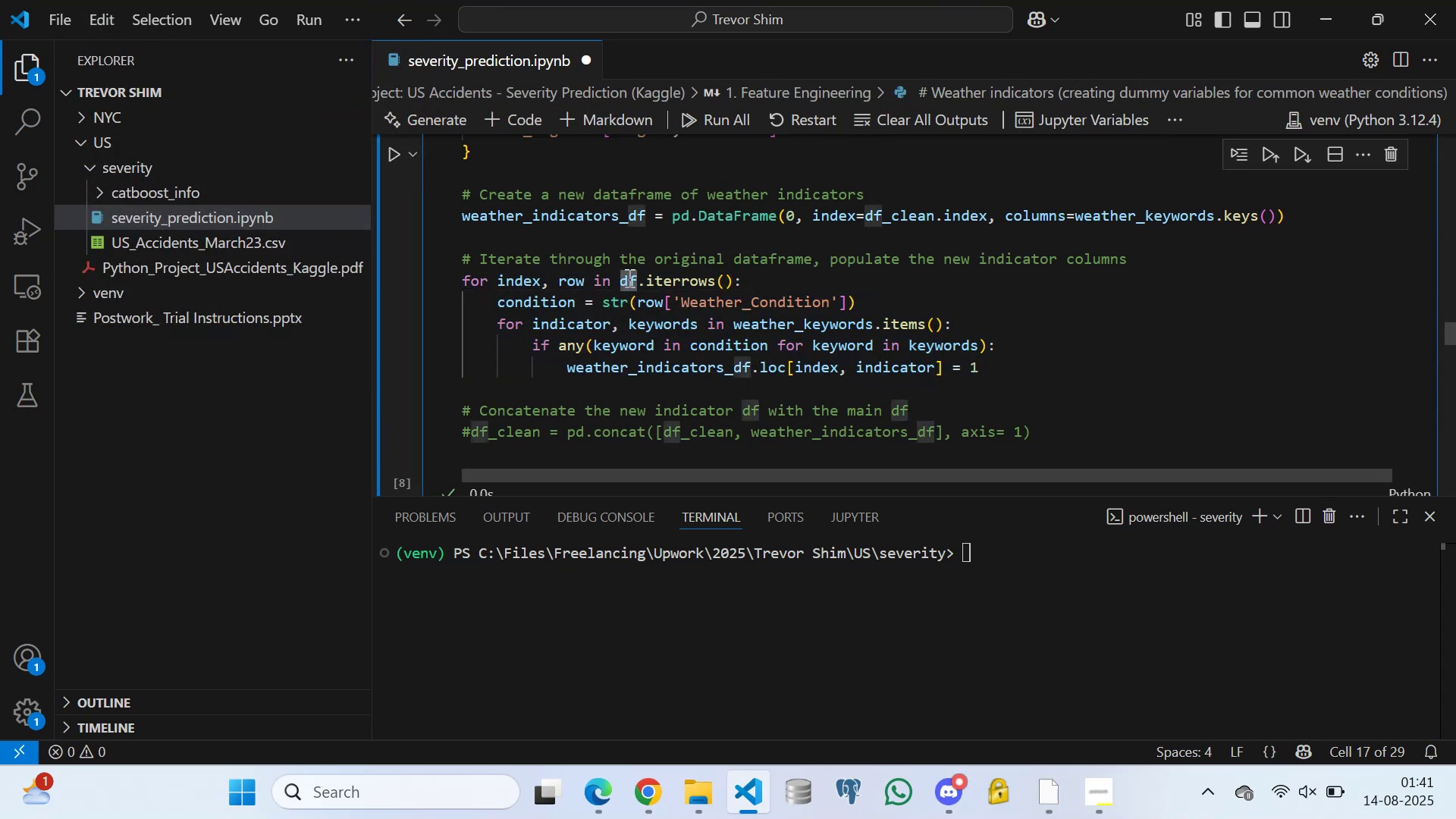 
type(df)
 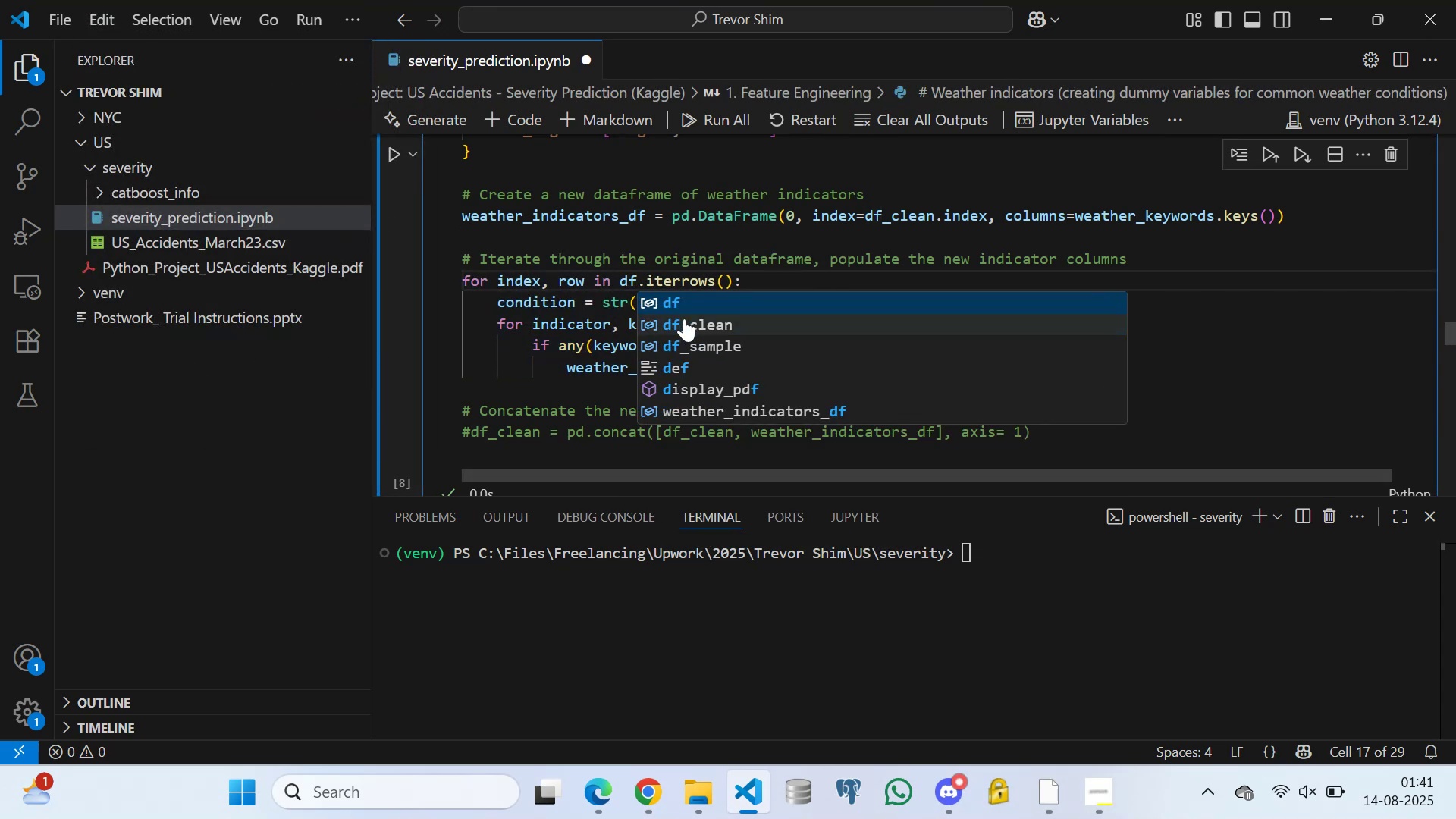 
left_click([701, 322])
 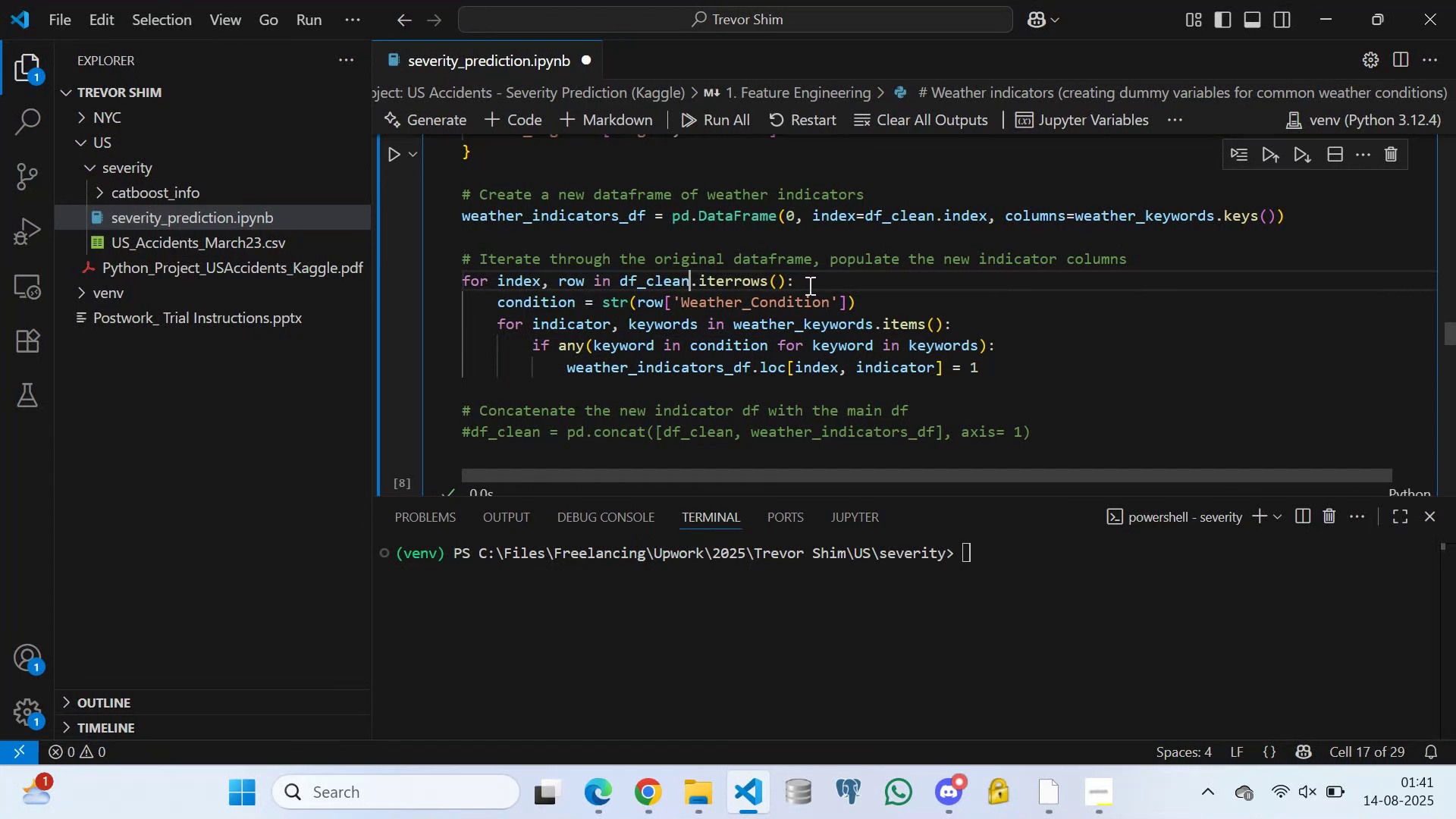 
left_click([808, 285])
 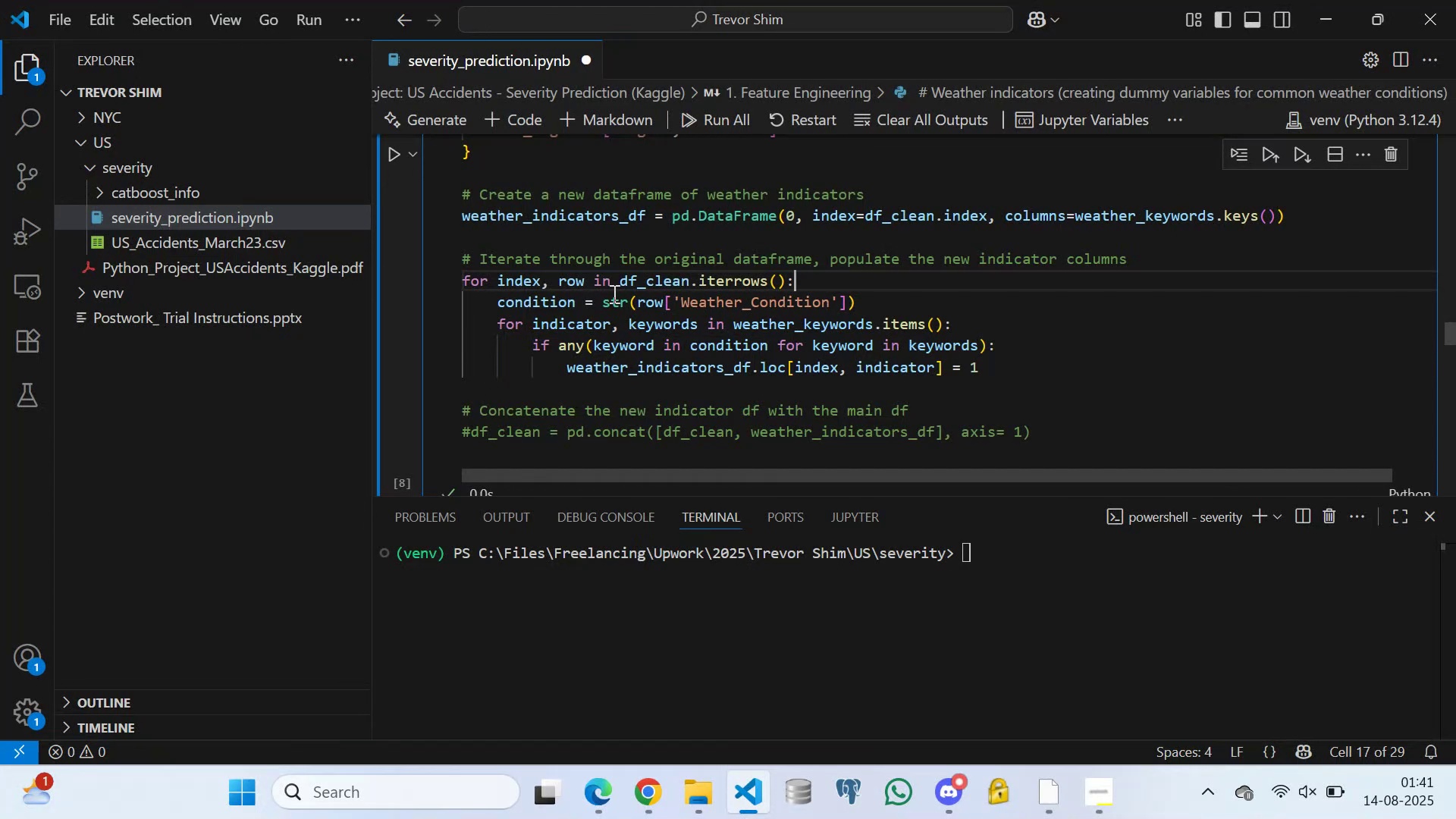 
scroll: coordinate [594, 281], scroll_direction: up, amount: 1.0
 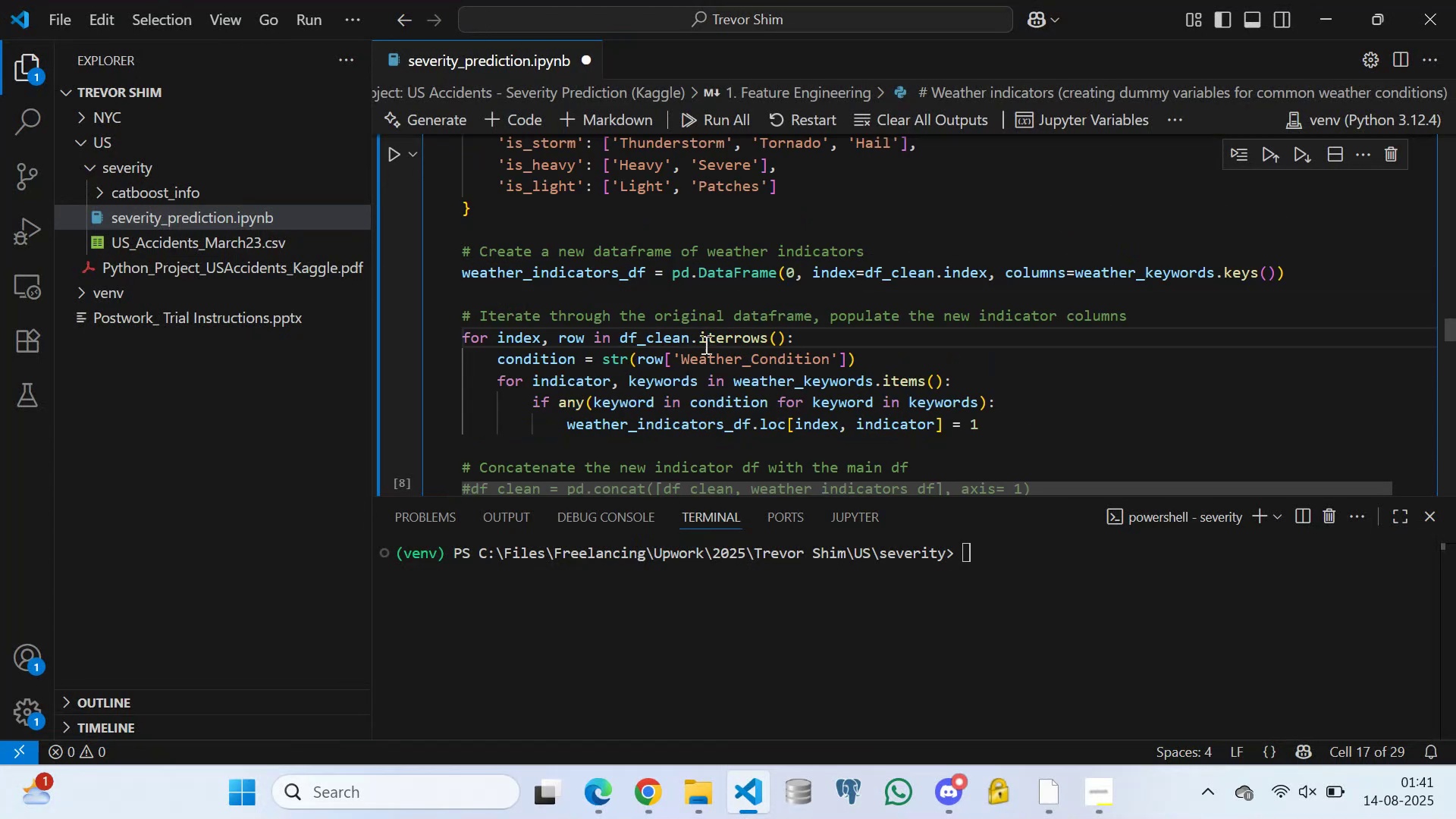 
scroll: coordinate [620, 343], scroll_direction: down, amount: 2.0
 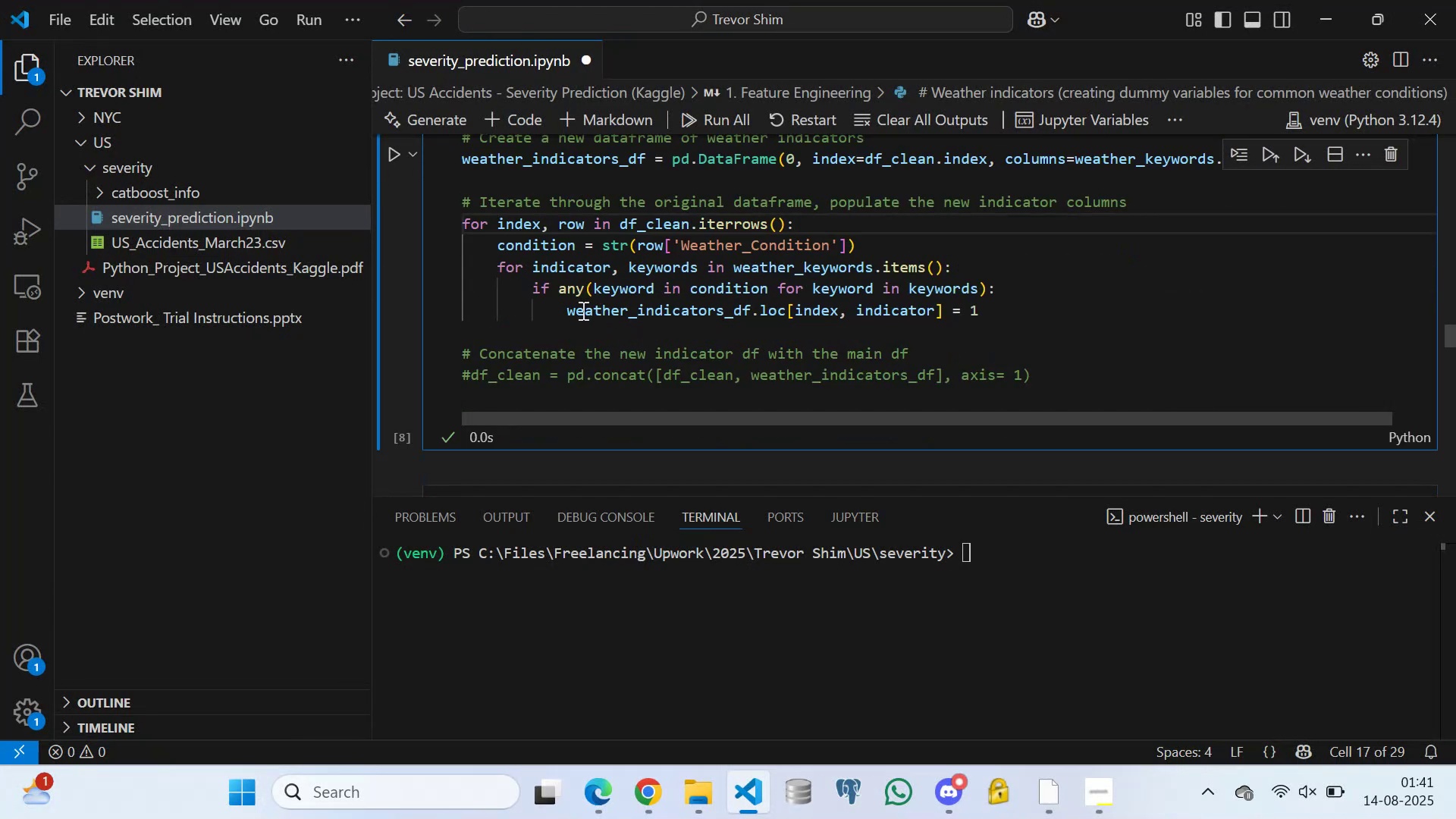 
wait(9.18)
 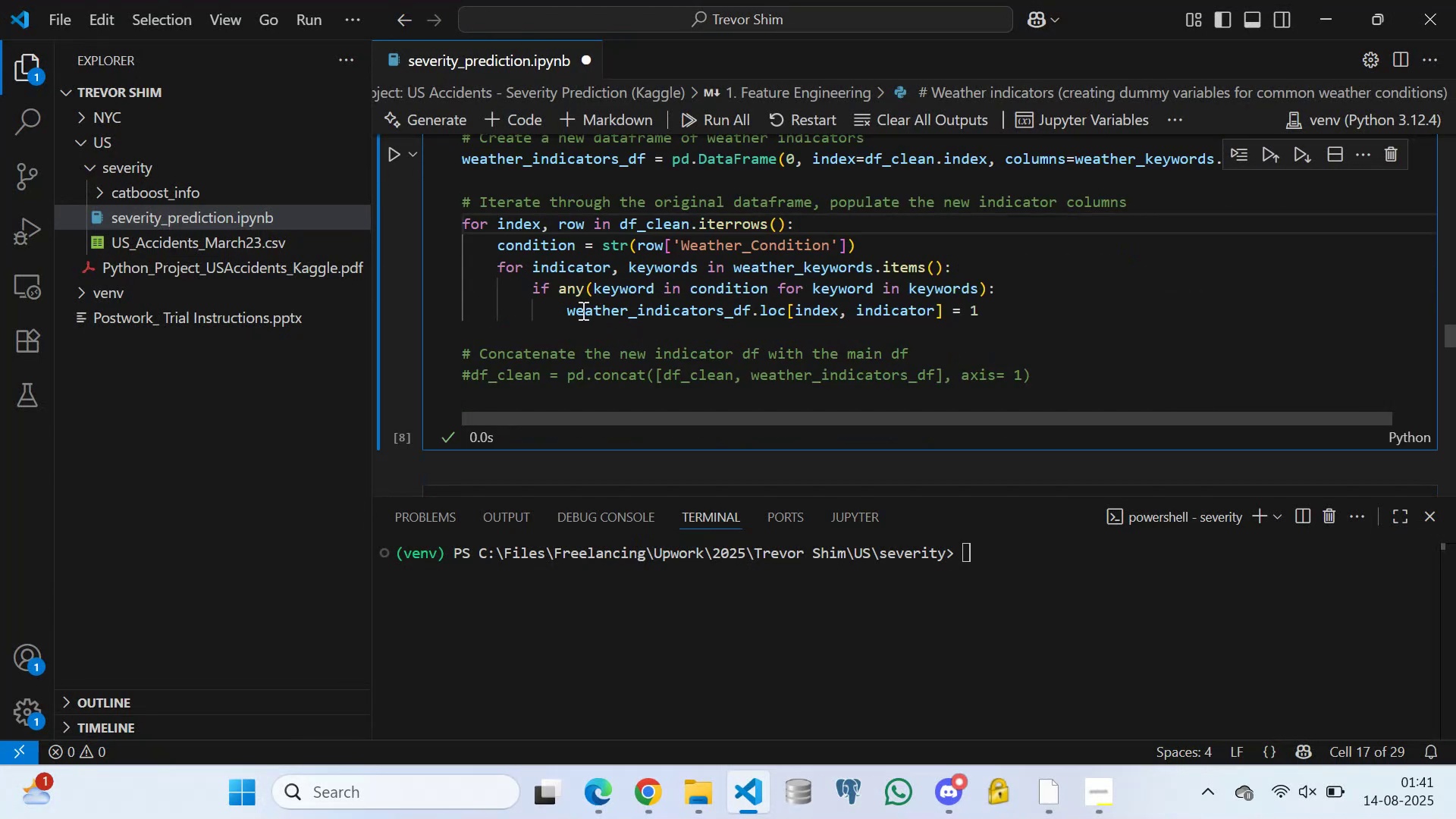 
scroll: coordinate [625, 329], scroll_direction: down, amount: 2.0
 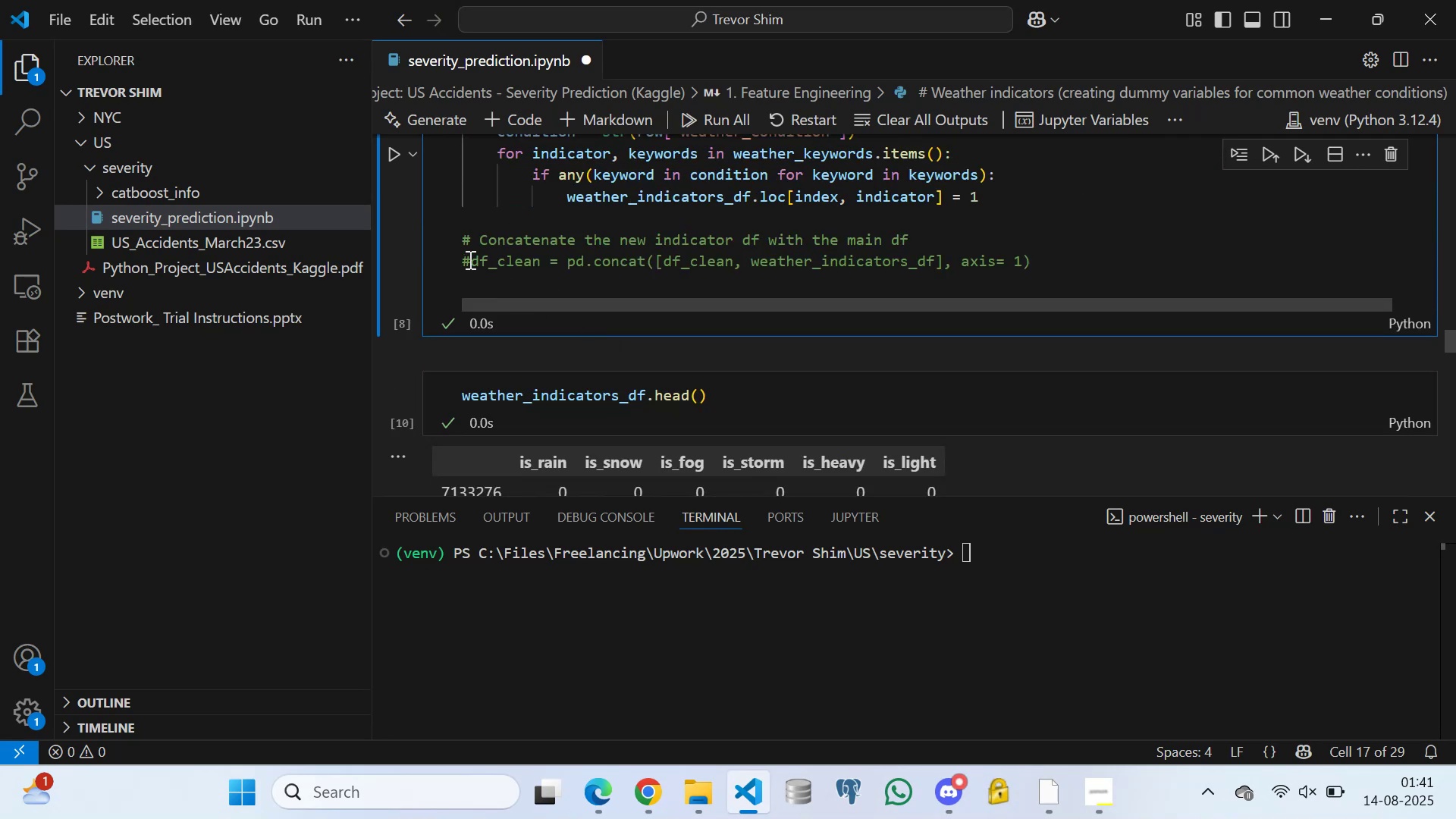 
left_click([469, 259])
 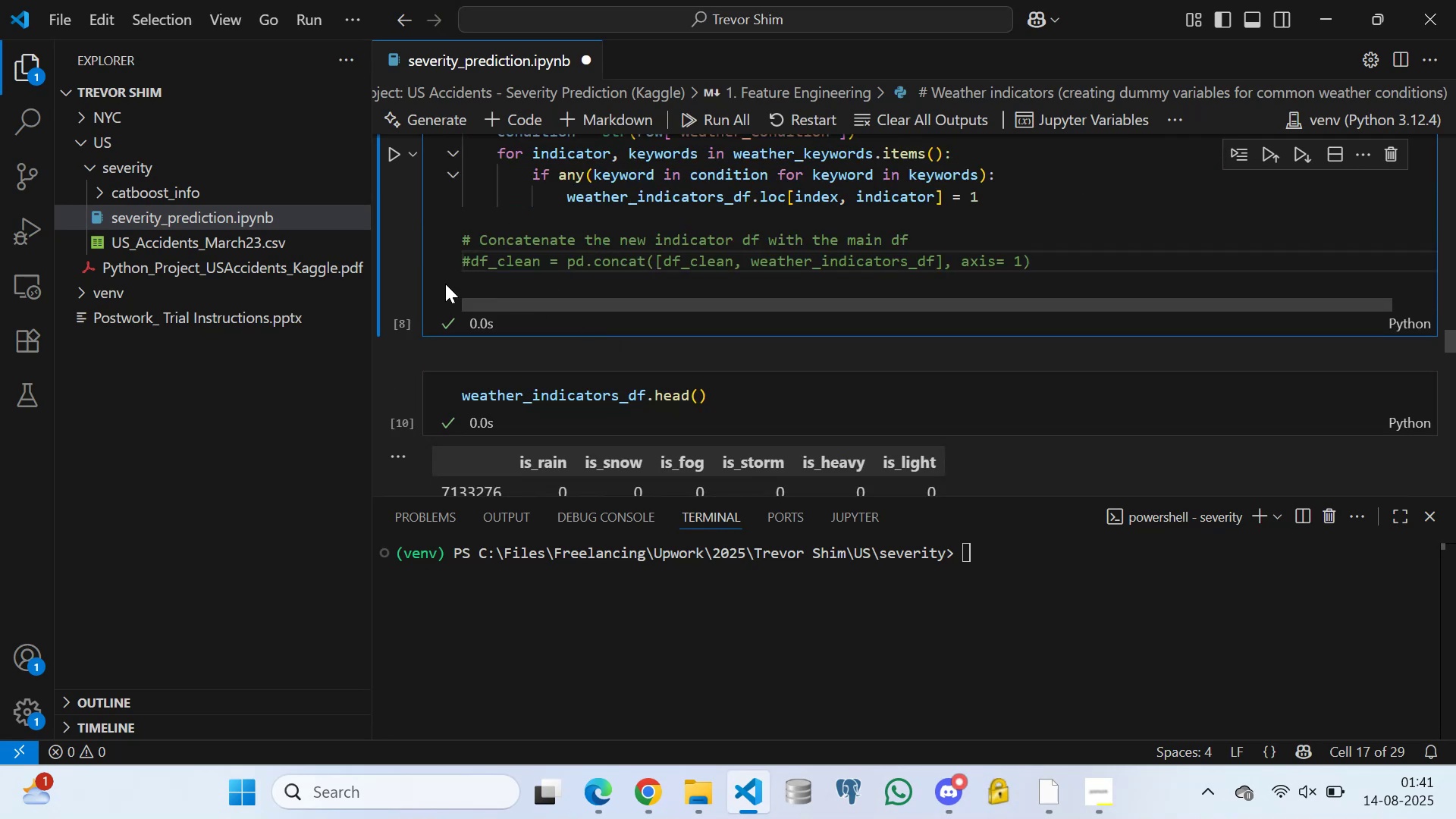 
key(ArrowRight)
 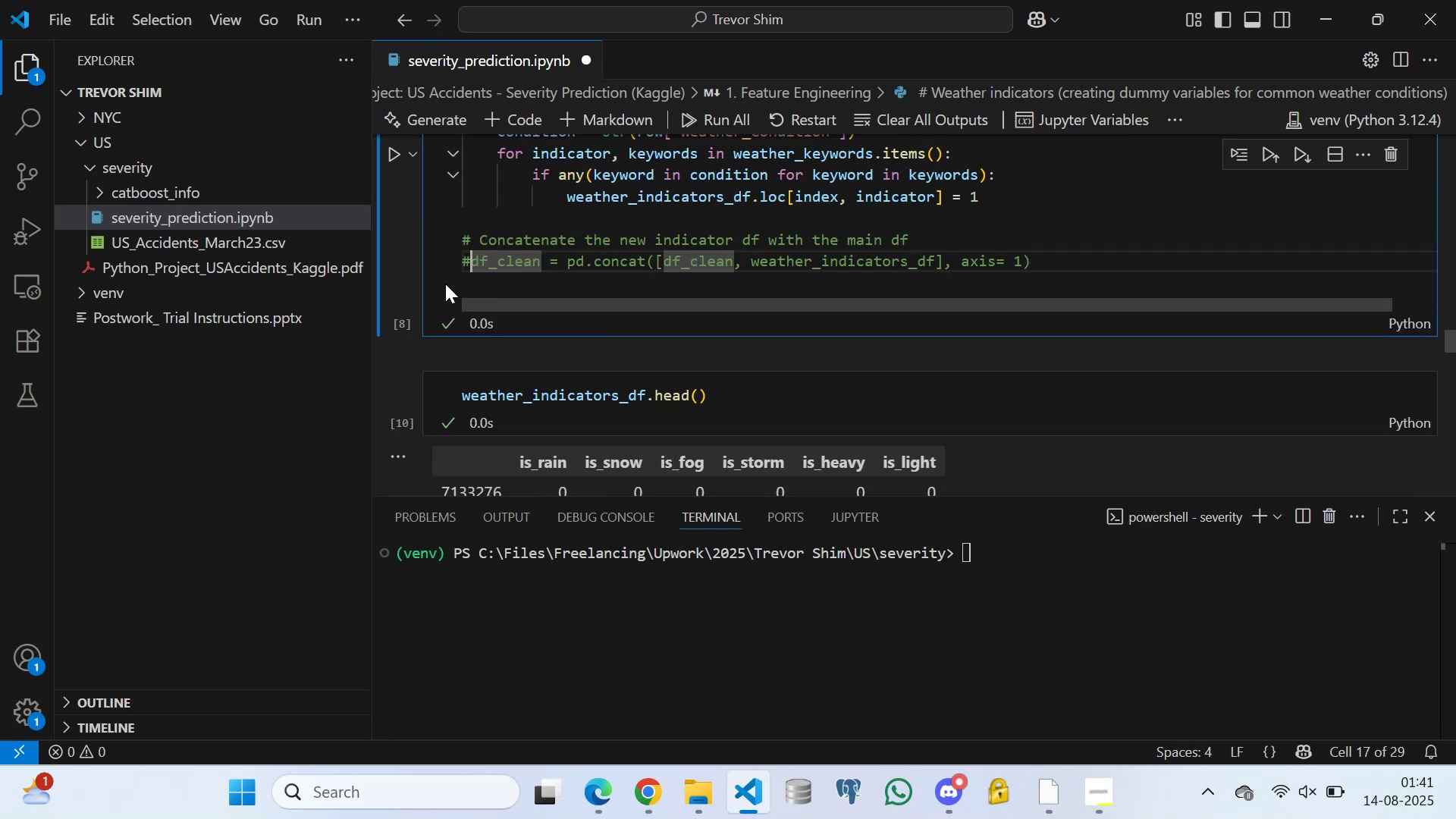 
key(Backspace)
 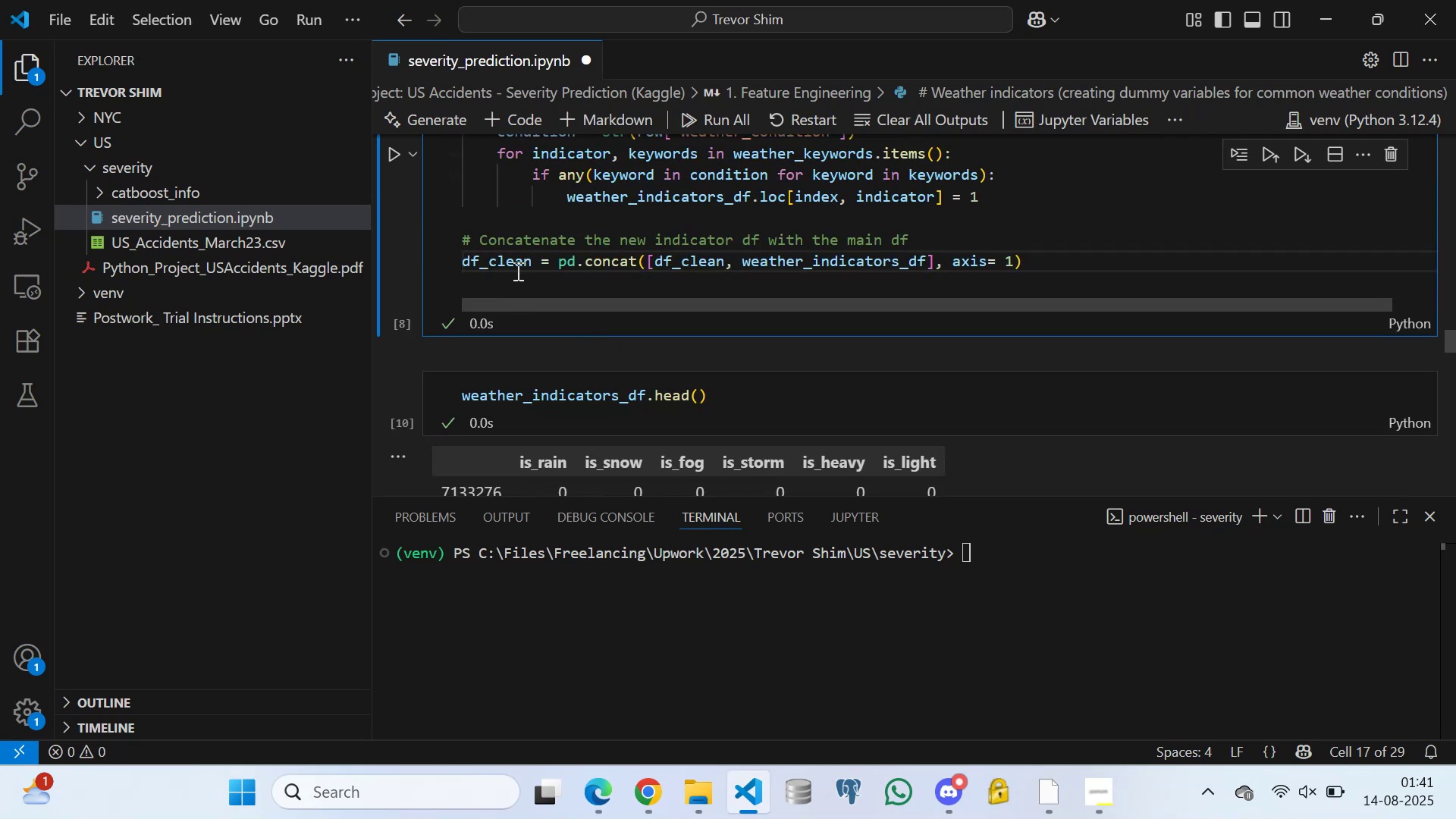 
left_click([516, 273])
 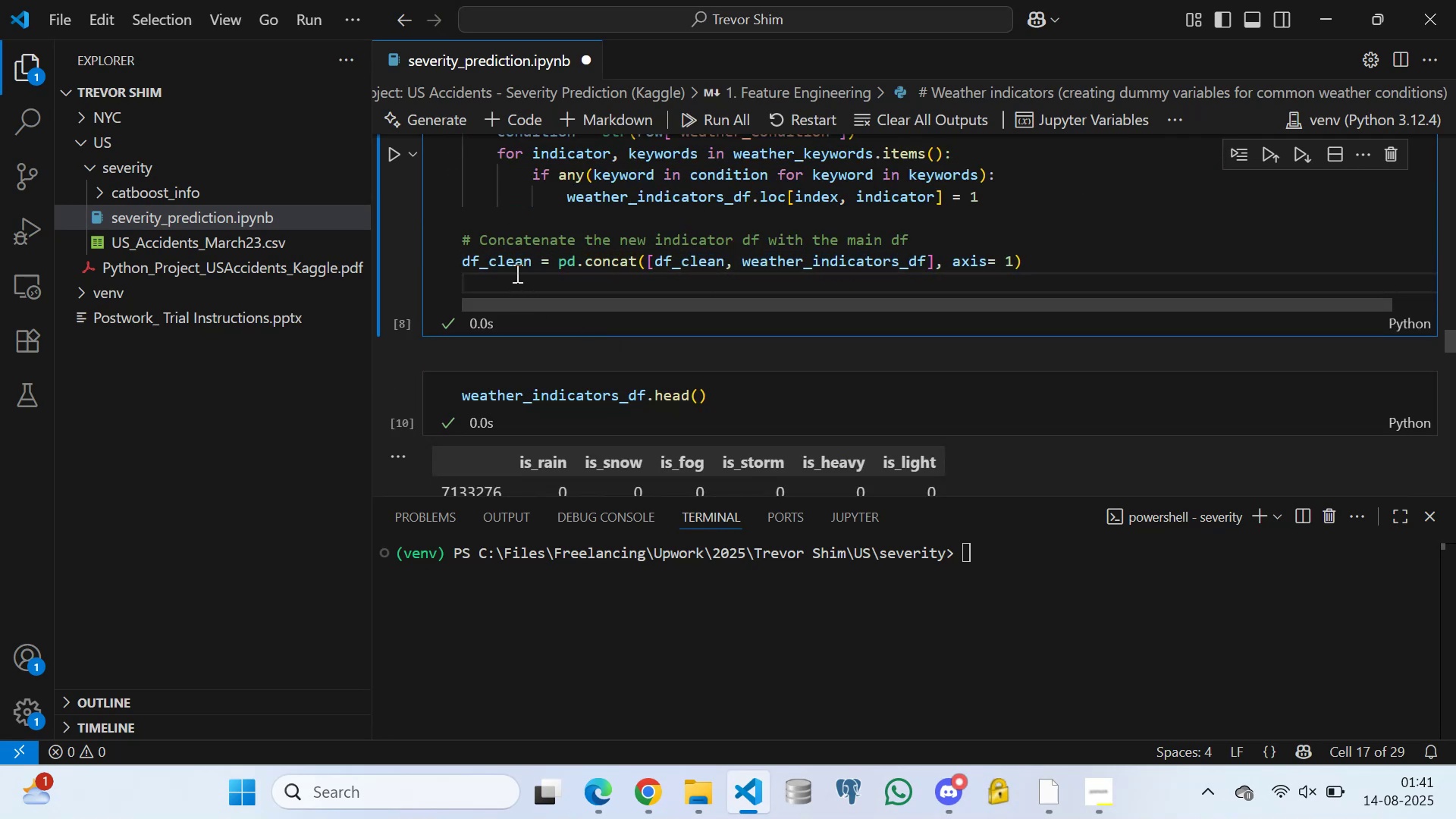 
key(Control+S)
 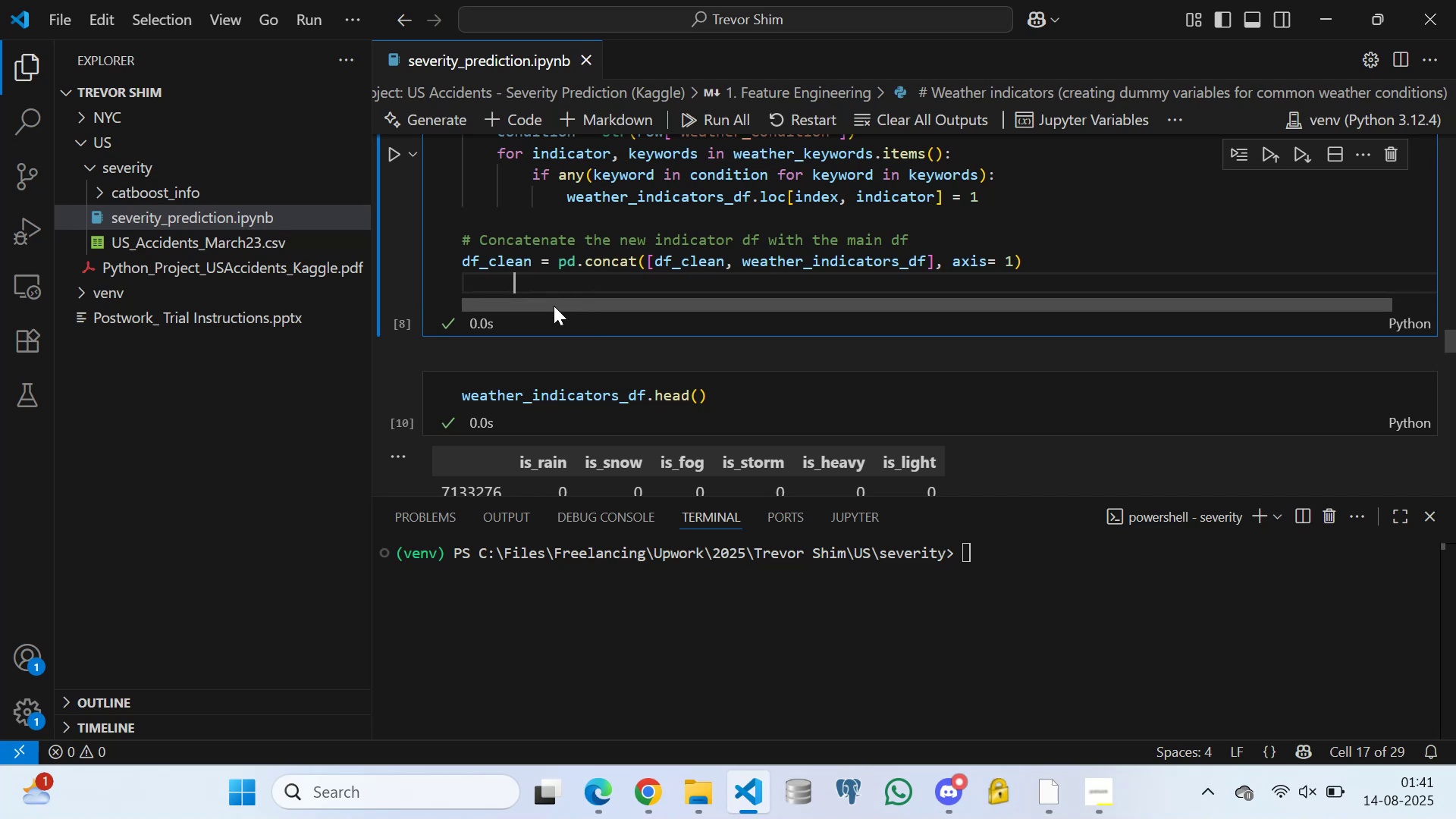 
scroll: coordinate [502, 280], scroll_direction: down, amount: 1.0
 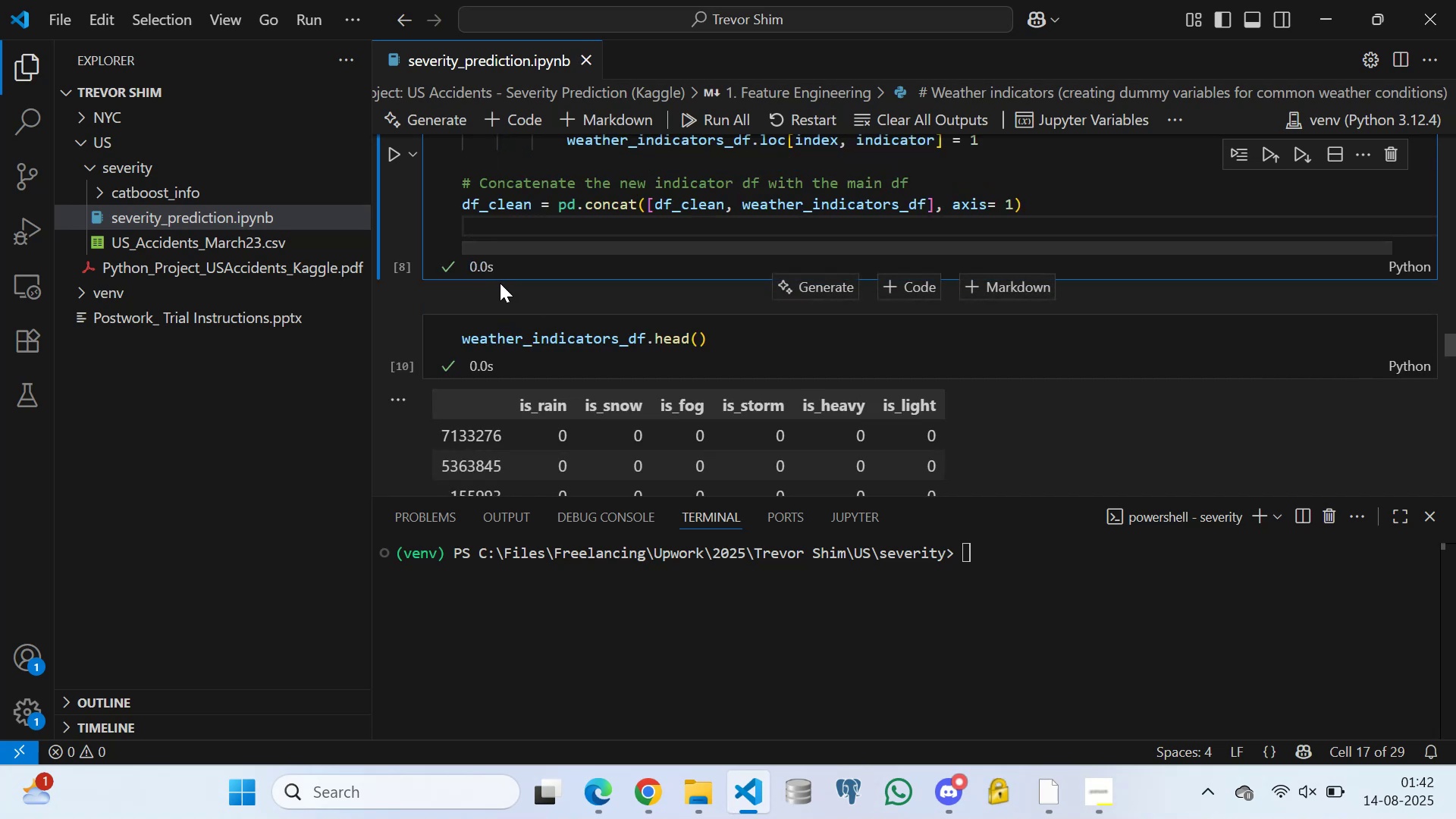 
scroll: coordinate [512, 277], scroll_direction: up, amount: 2.0
 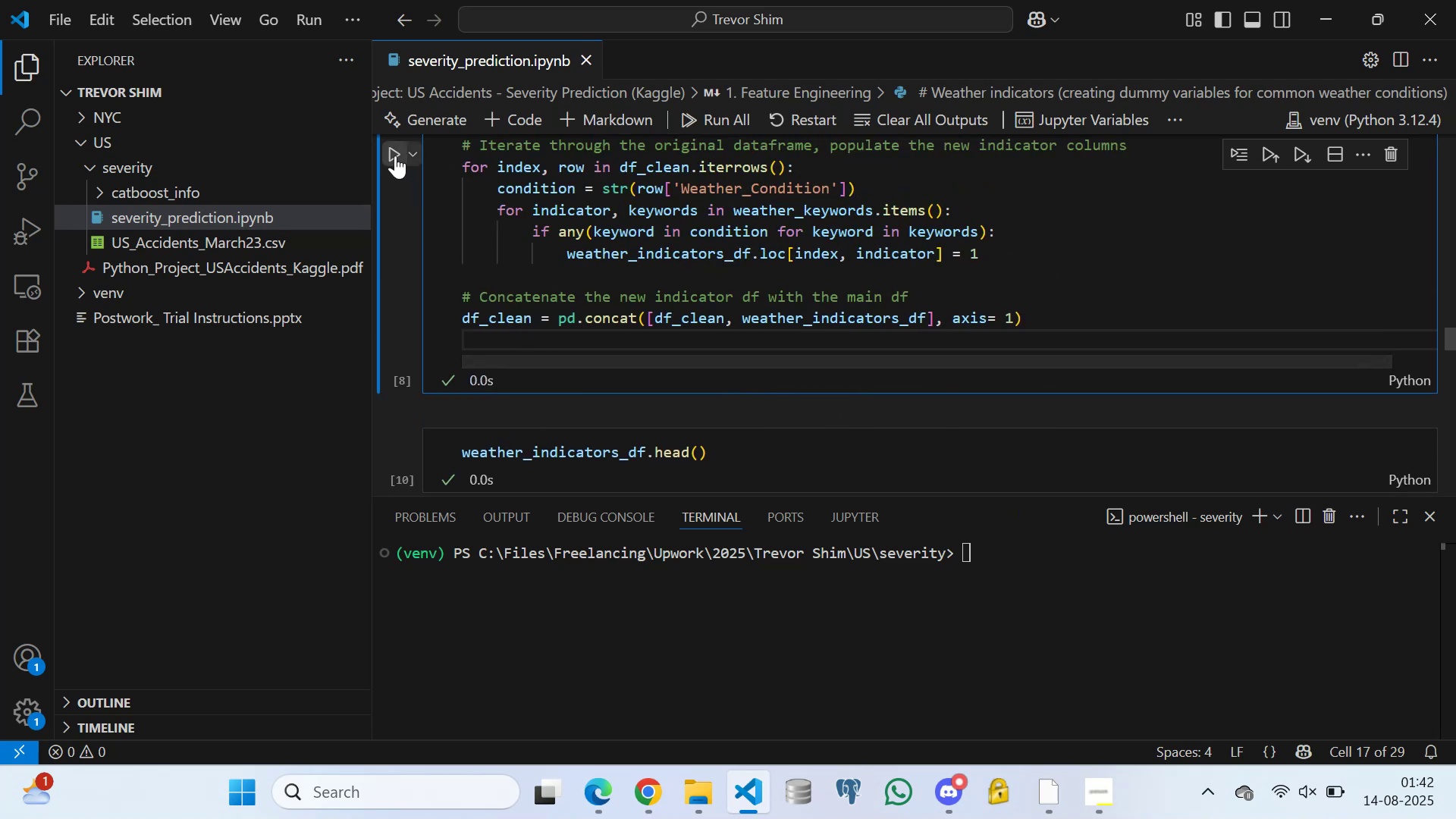 
left_click([395, 155])
 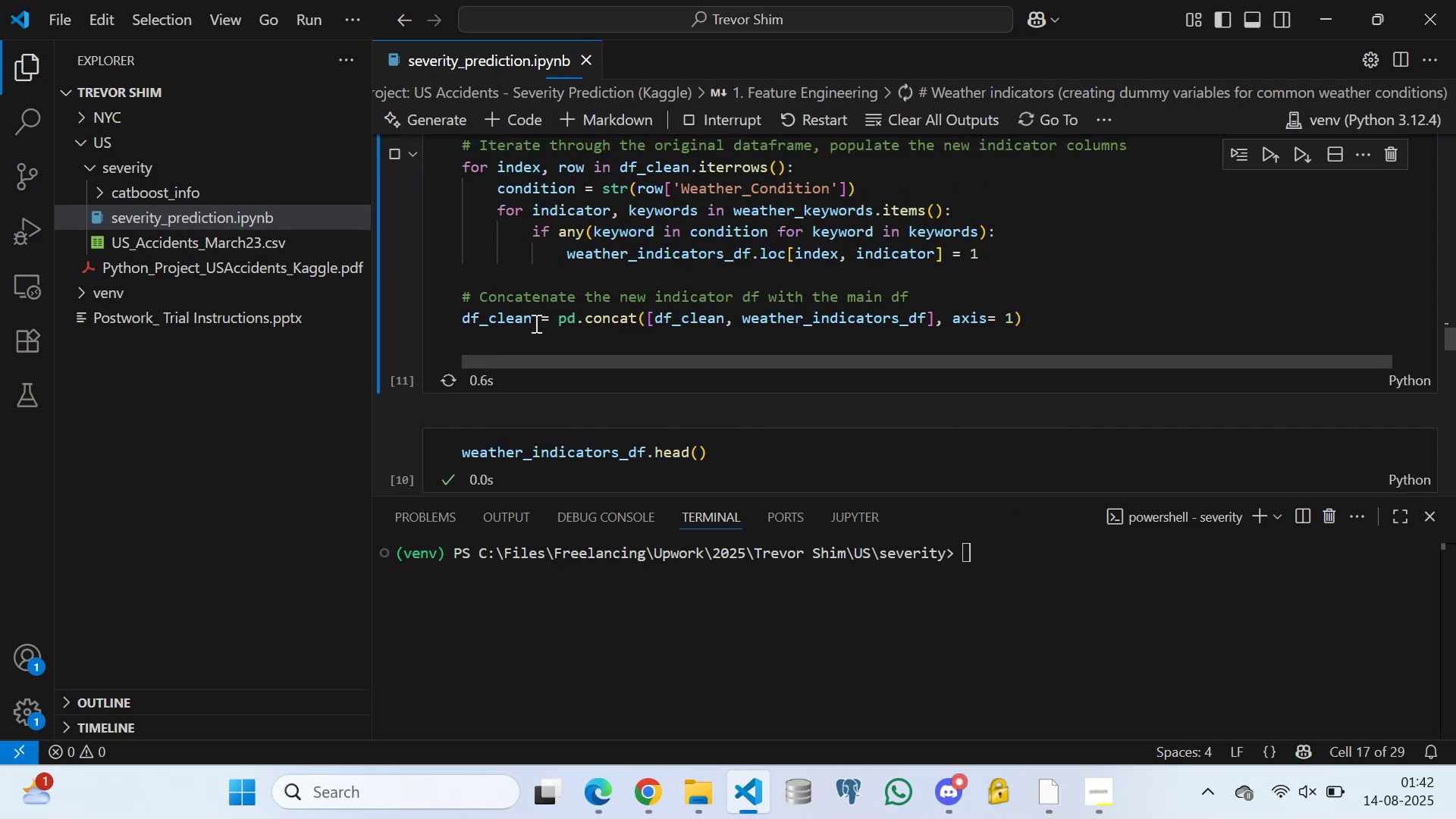 
scroll: coordinate [541, 306], scroll_direction: up, amount: 3.0
 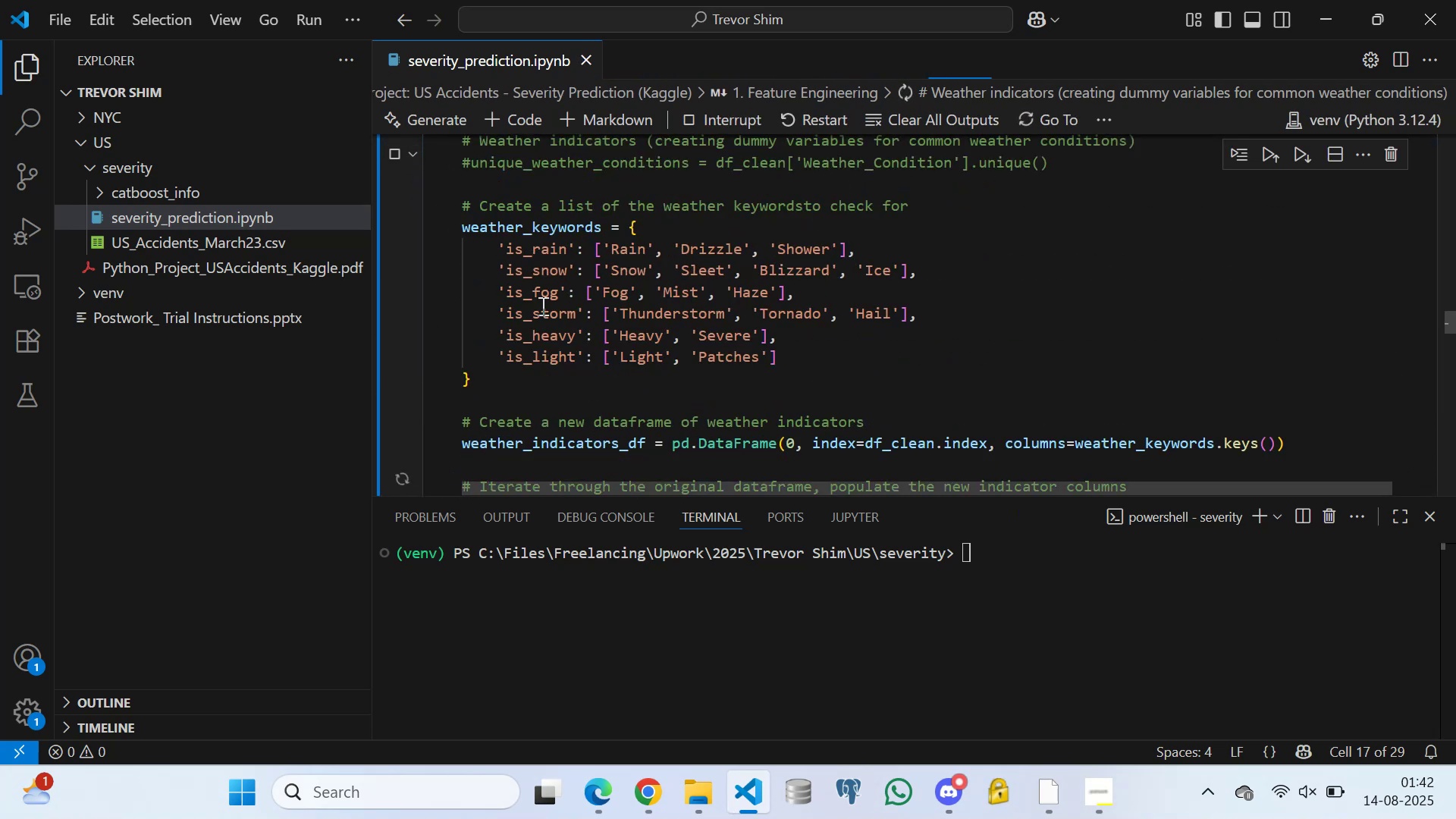 
scroll: coordinate [524, 323], scroll_direction: down, amount: 8.0
 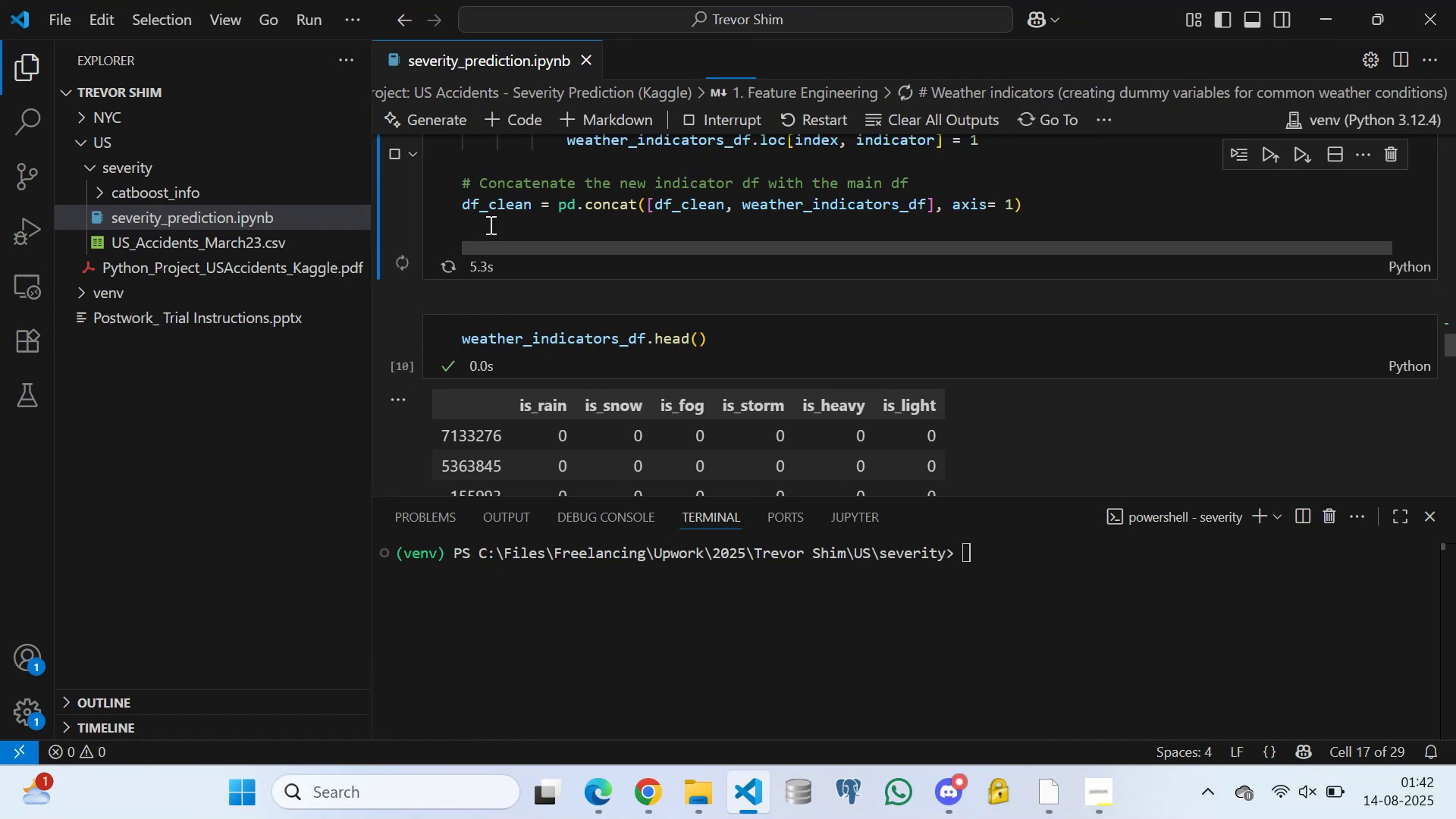 
left_click([489, 224])
 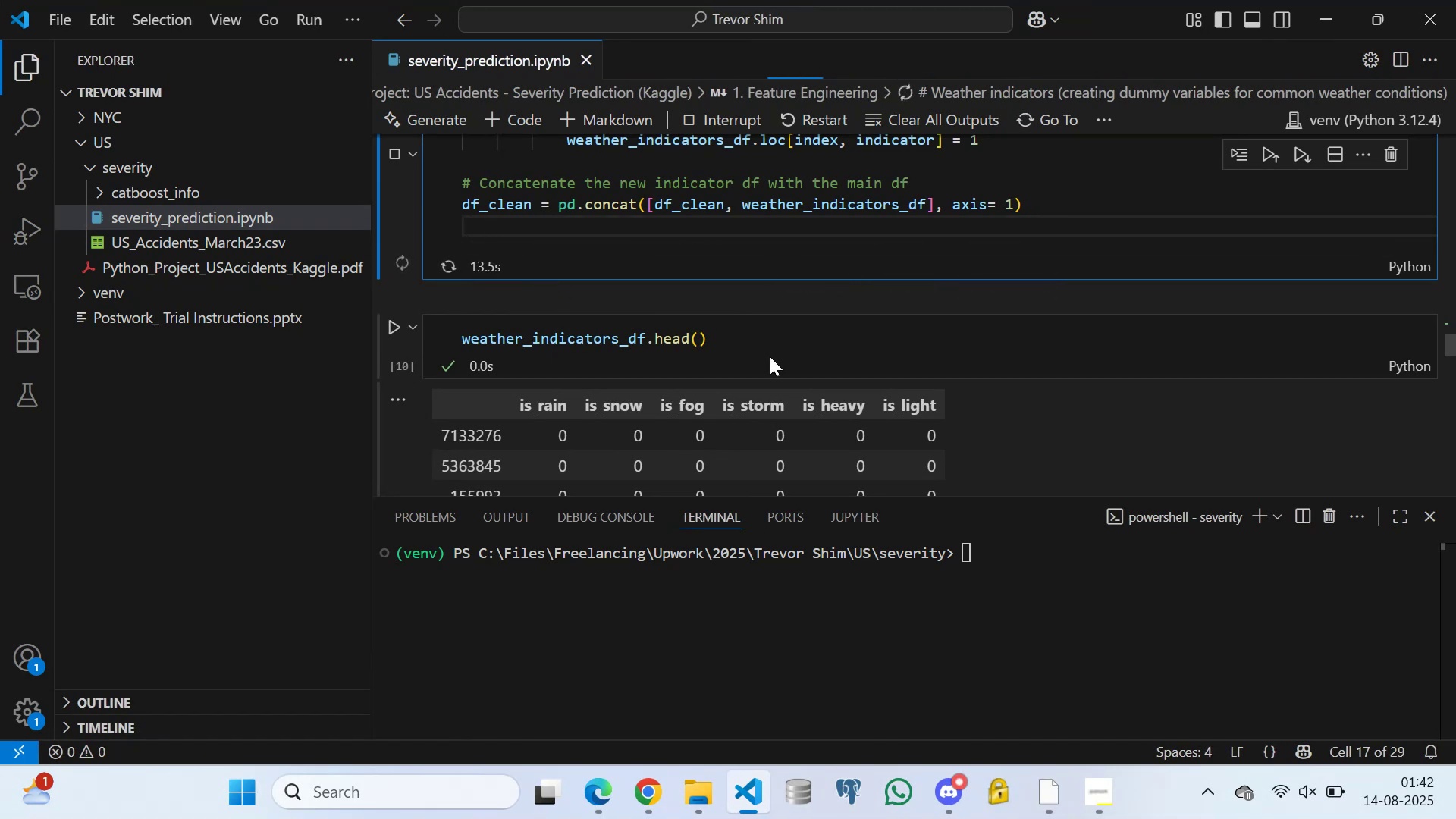 
wait(12.62)
 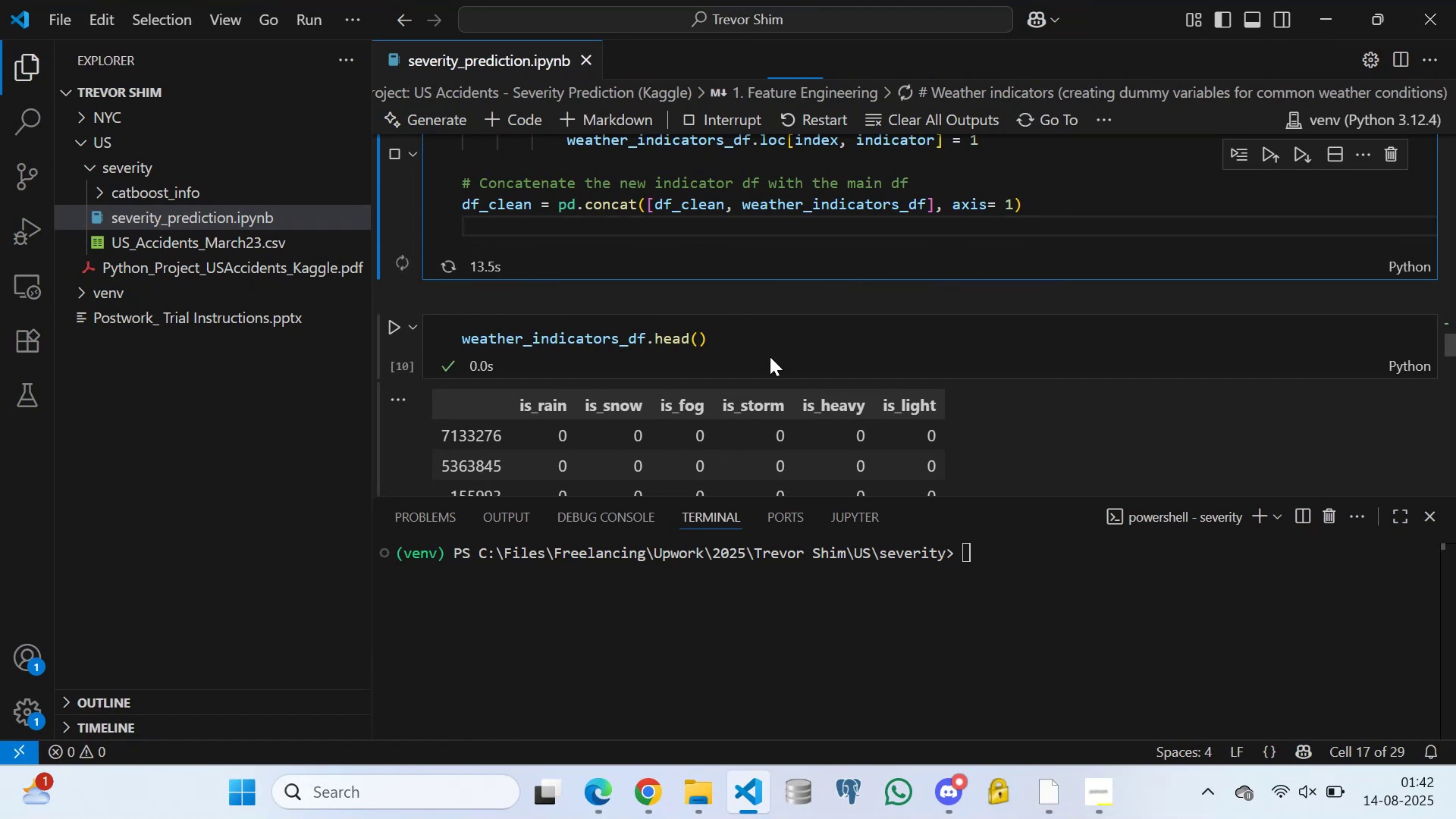 
left_click([591, 229])
 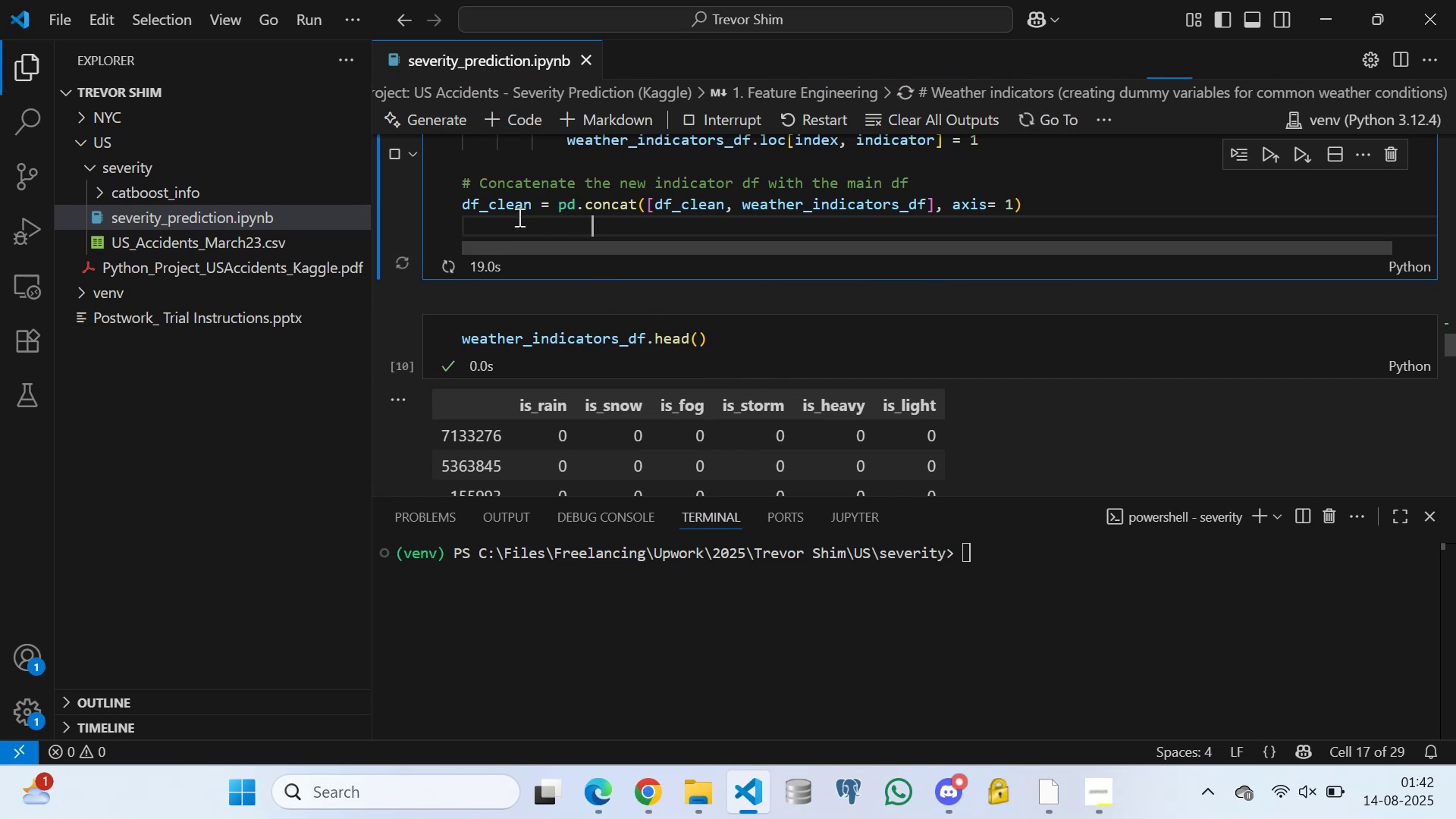 
left_click([518, 217])
 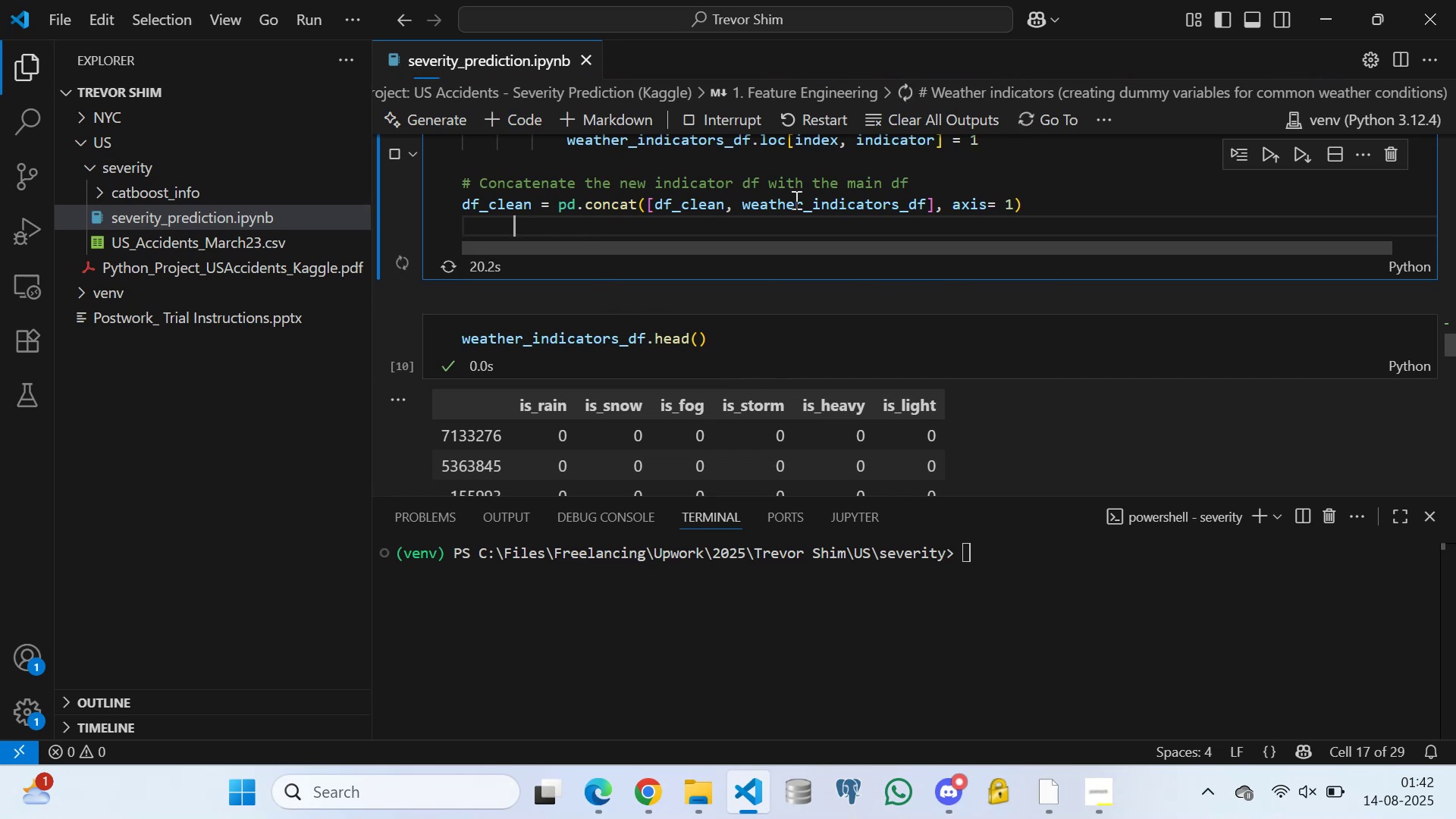 
left_click([815, 176])
 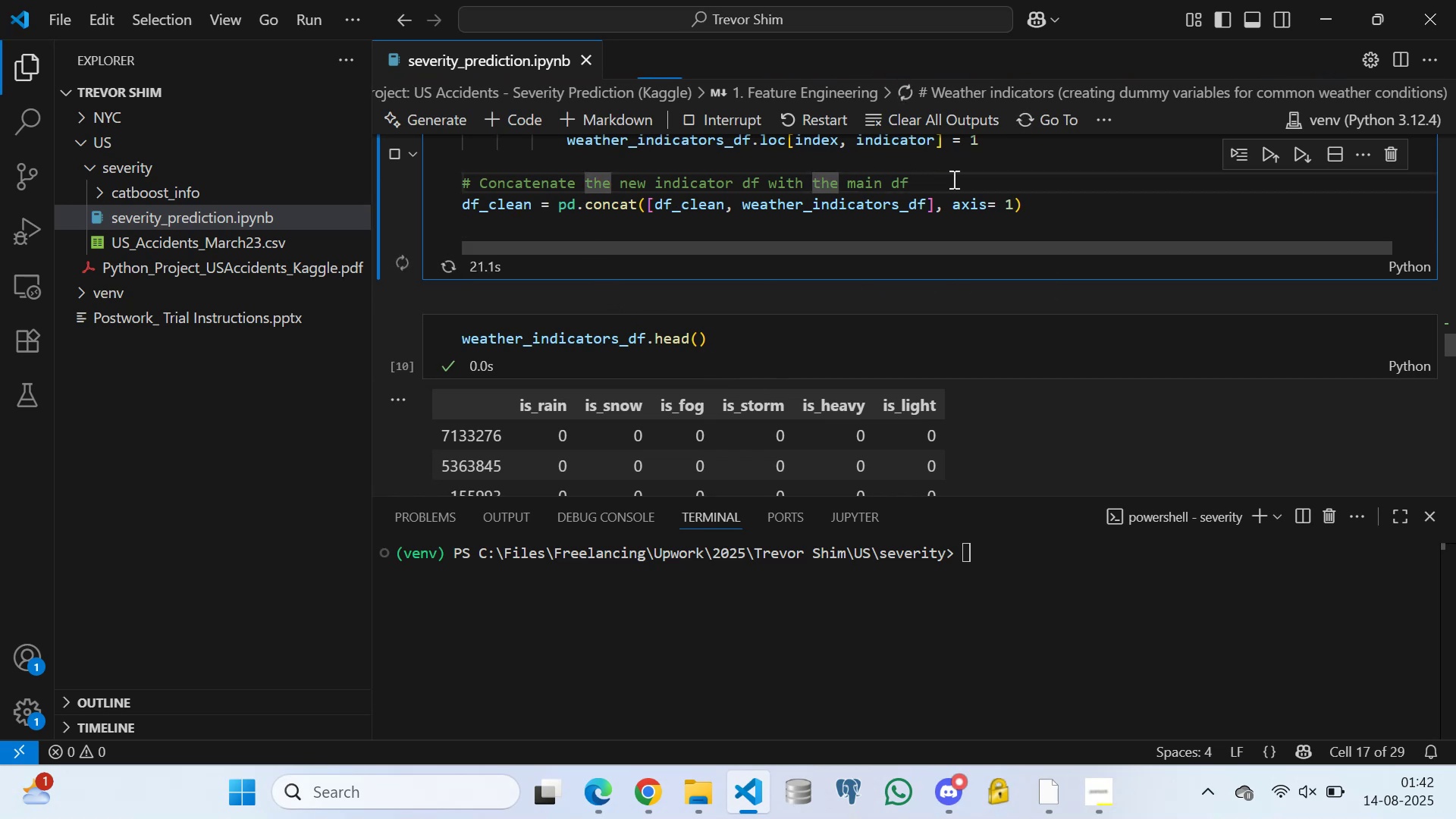 
left_click([952, 179])
 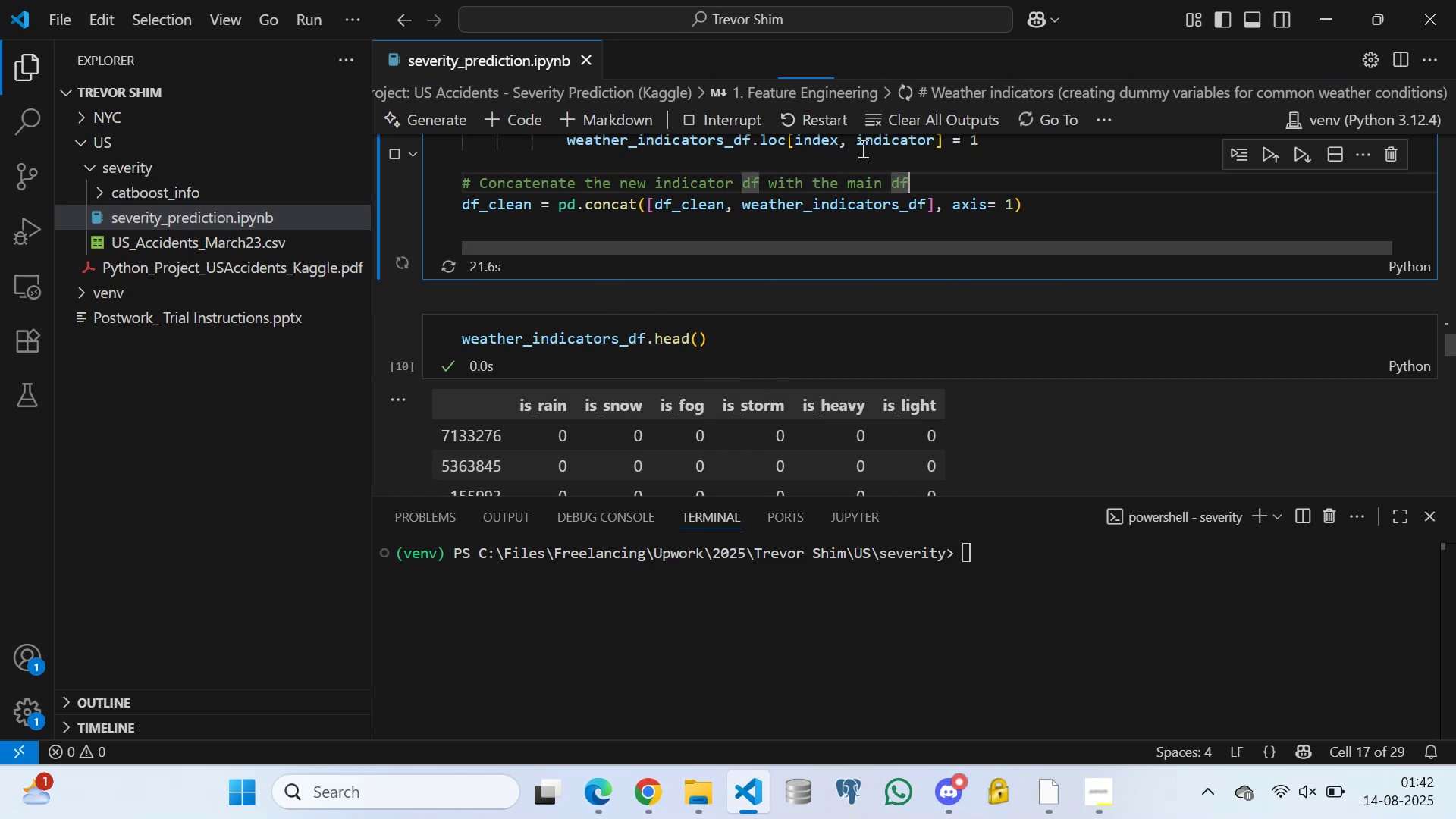 
left_click([861, 148])
 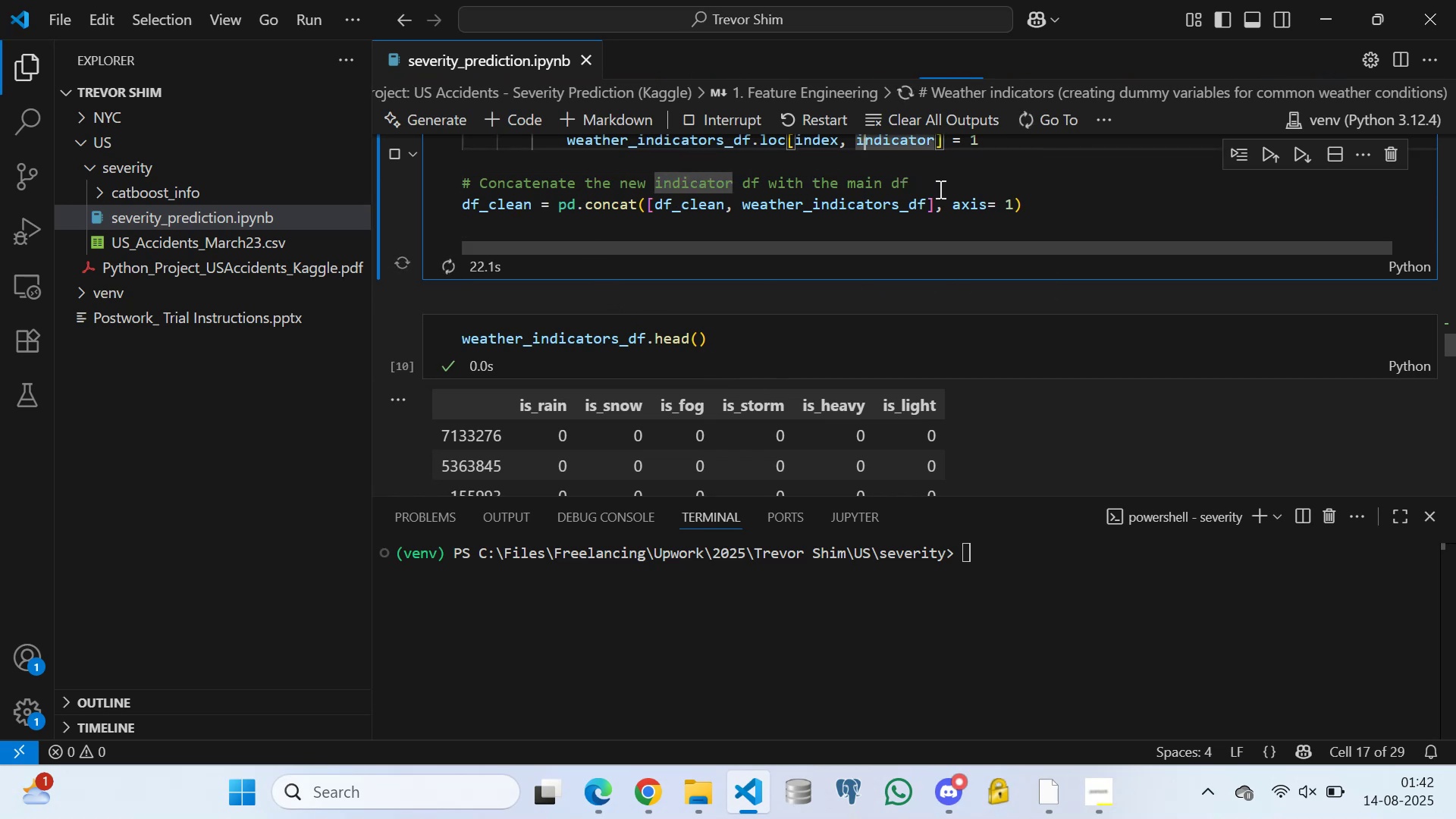 
left_click([939, 189])
 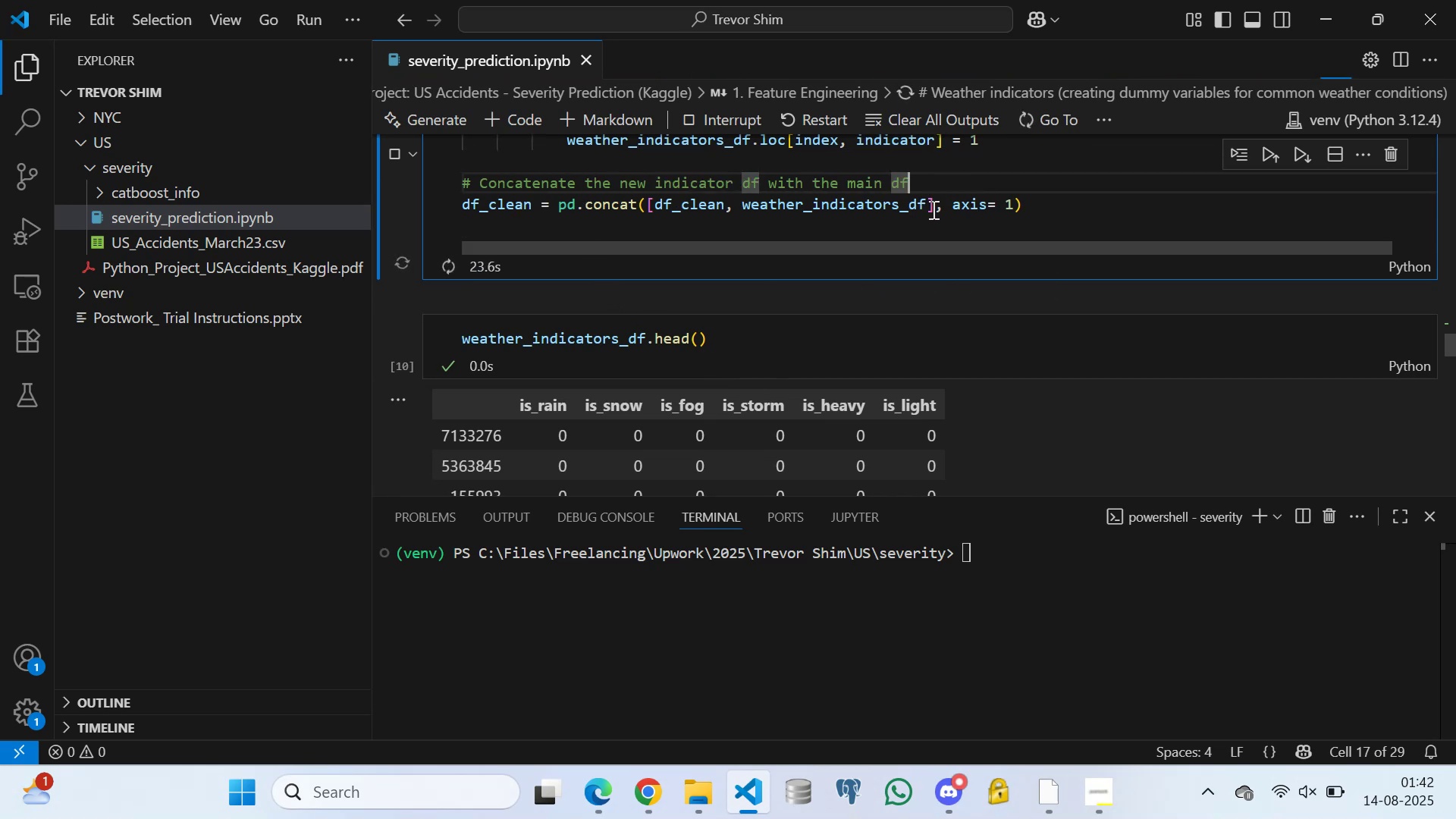 
left_click([941, 203])
 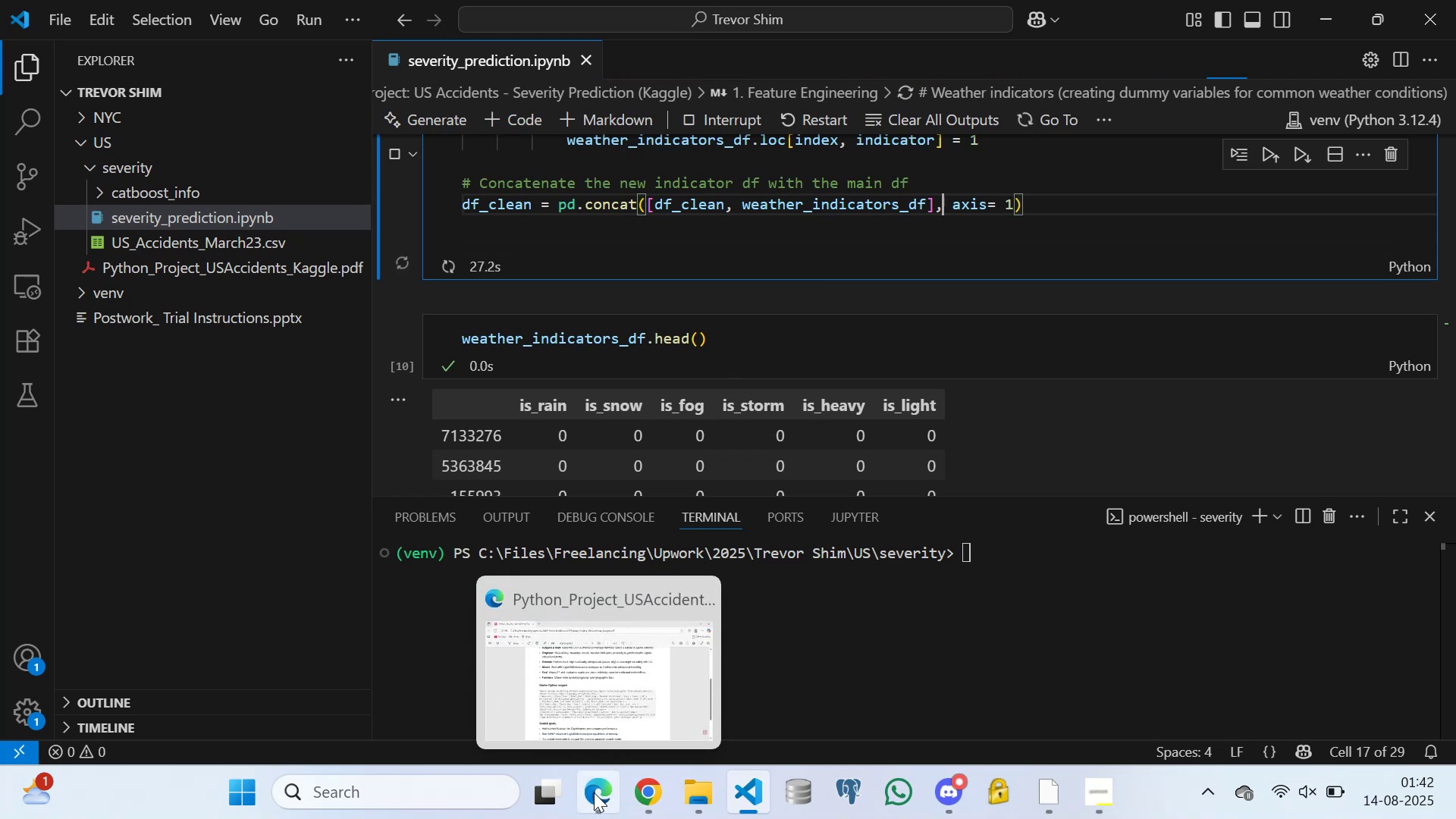 
left_click([594, 792])
 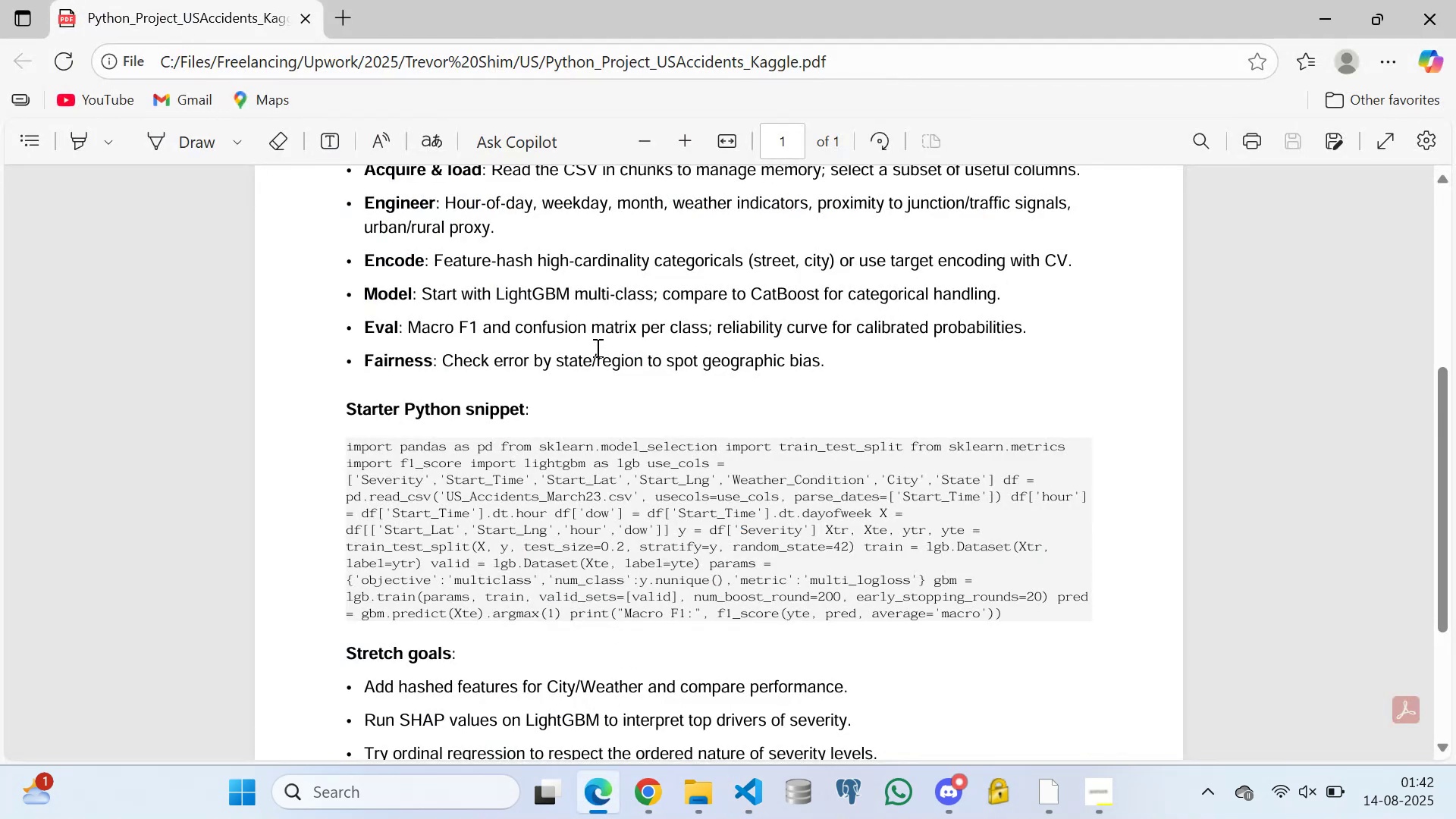 
scroll: coordinate [561, 368], scroll_direction: down, amount: 2.0
 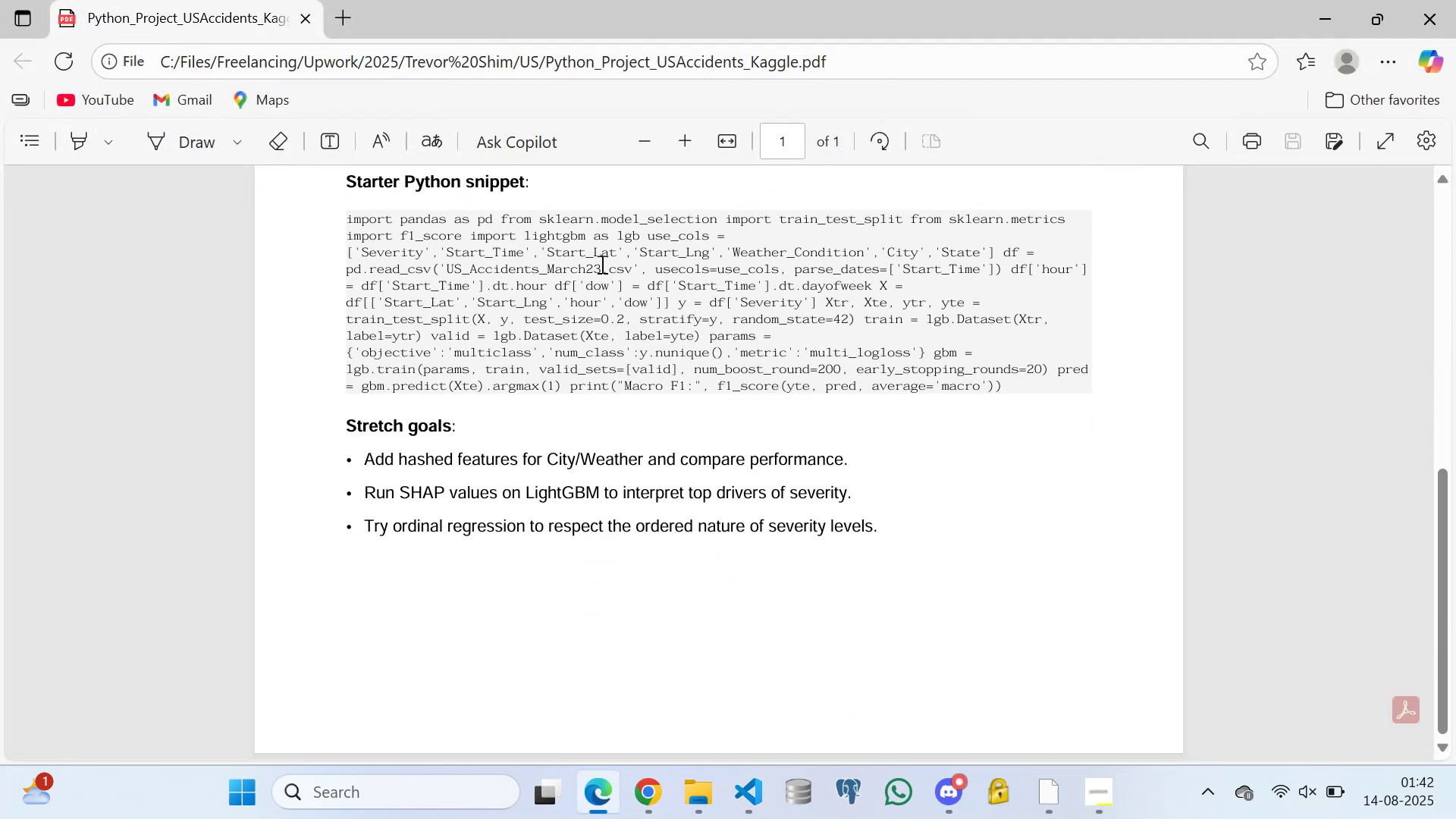 
double_click([602, 264])
 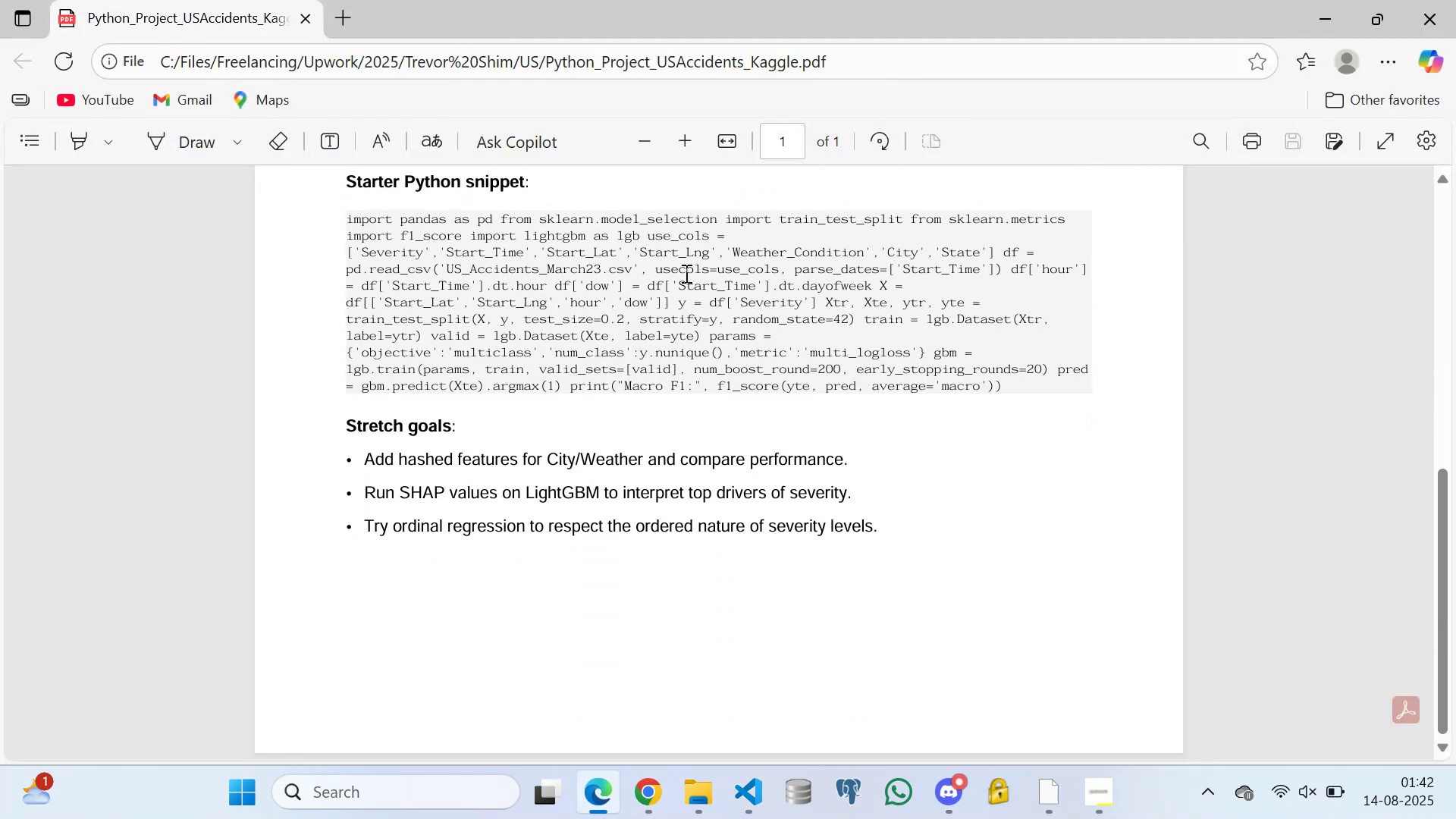 
triple_click([685, 273])
 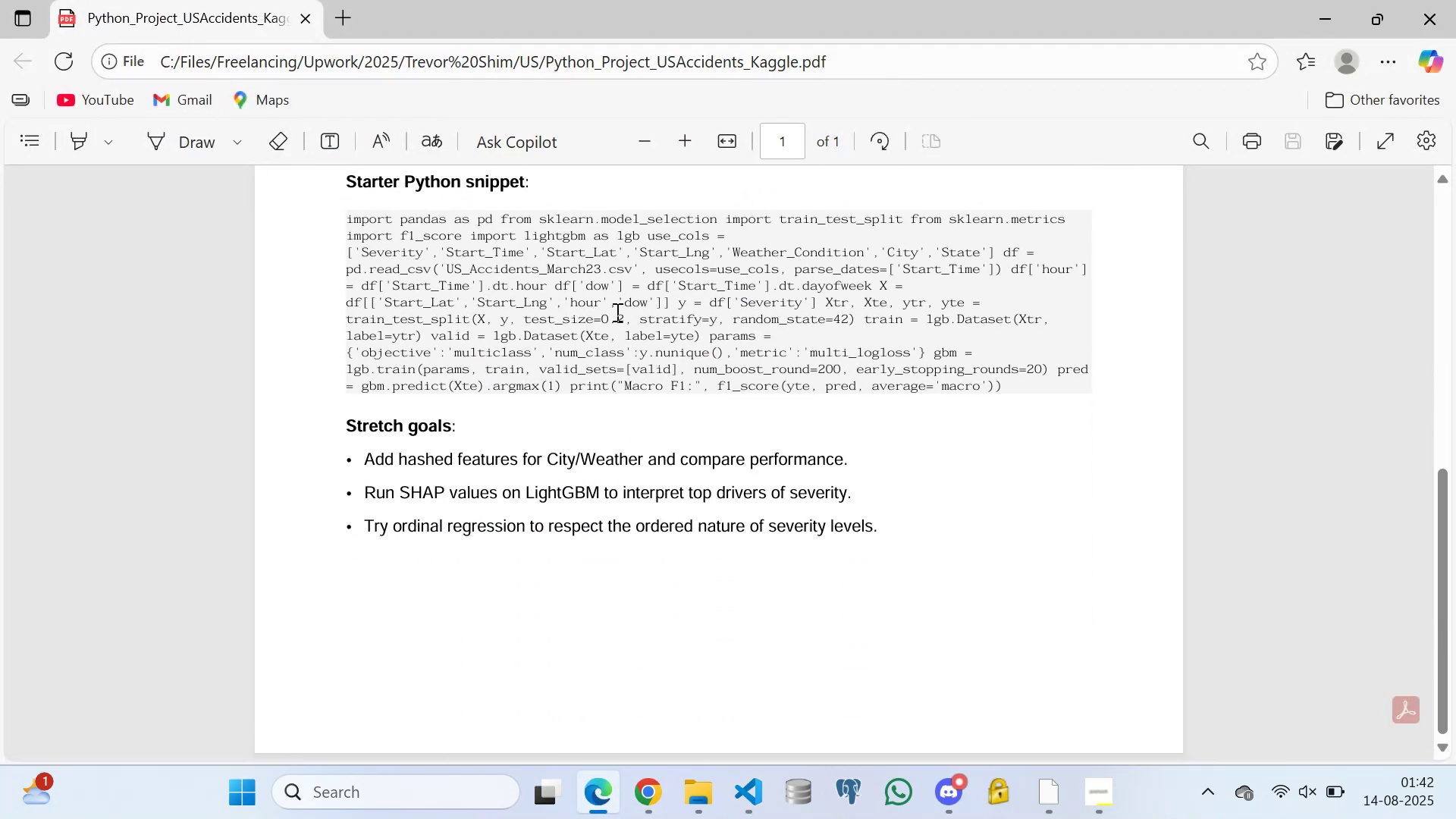 
triple_click([592, 311])
 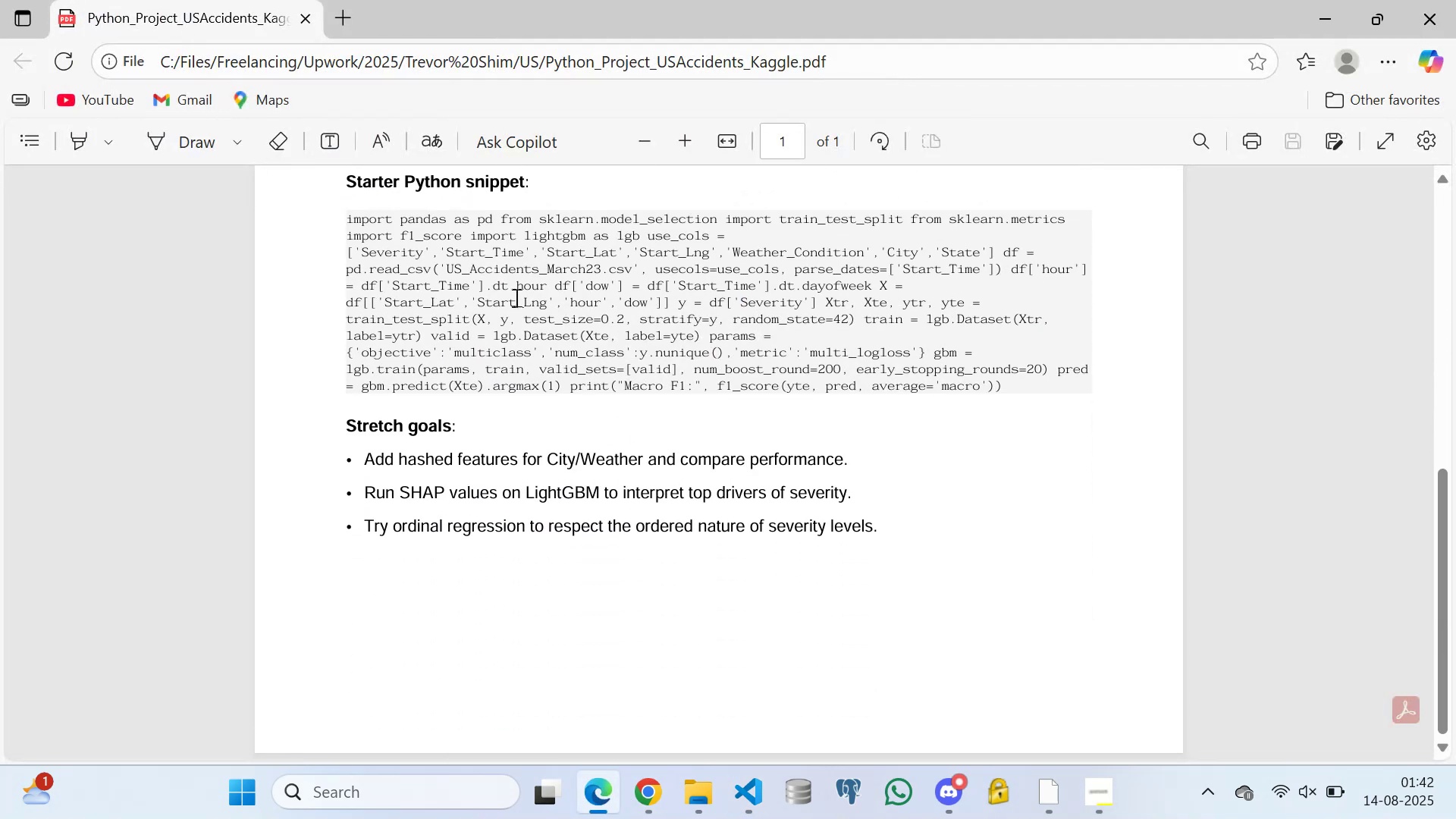 
triple_click([515, 297])
 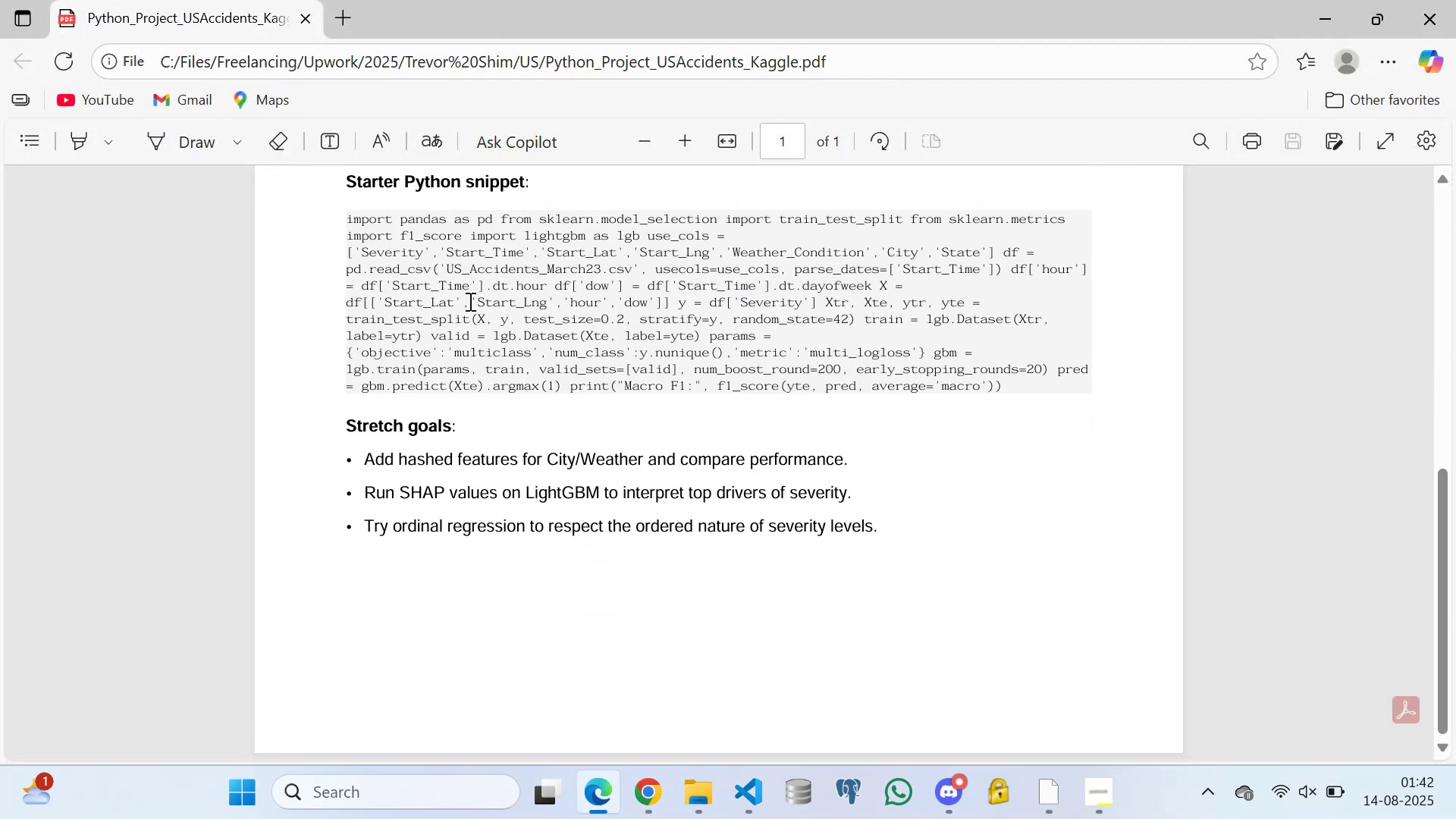 
triple_click([469, 301])
 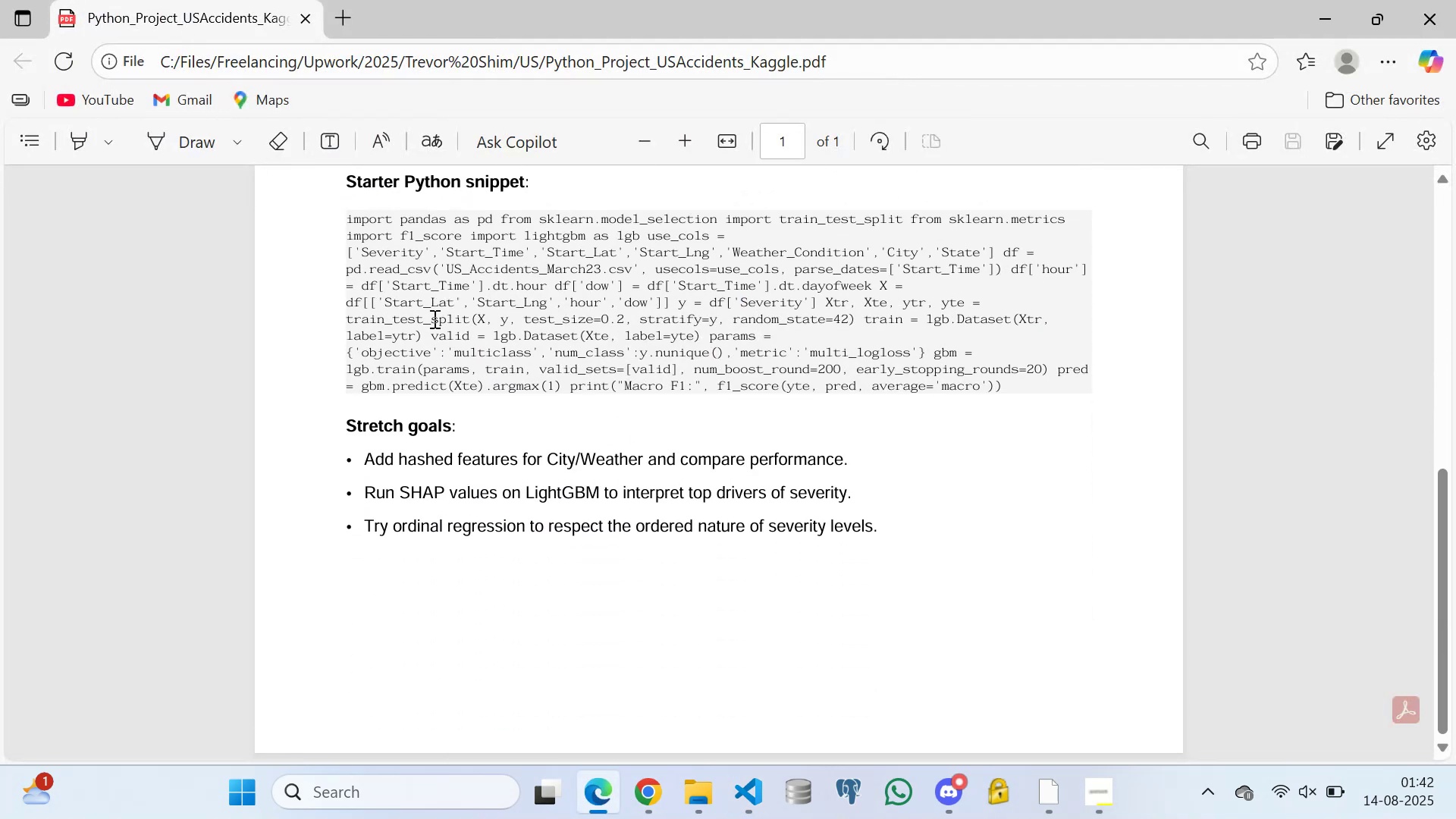 
left_click_drag(start_coordinate=[433, 318], to_coordinate=[430, 323])
 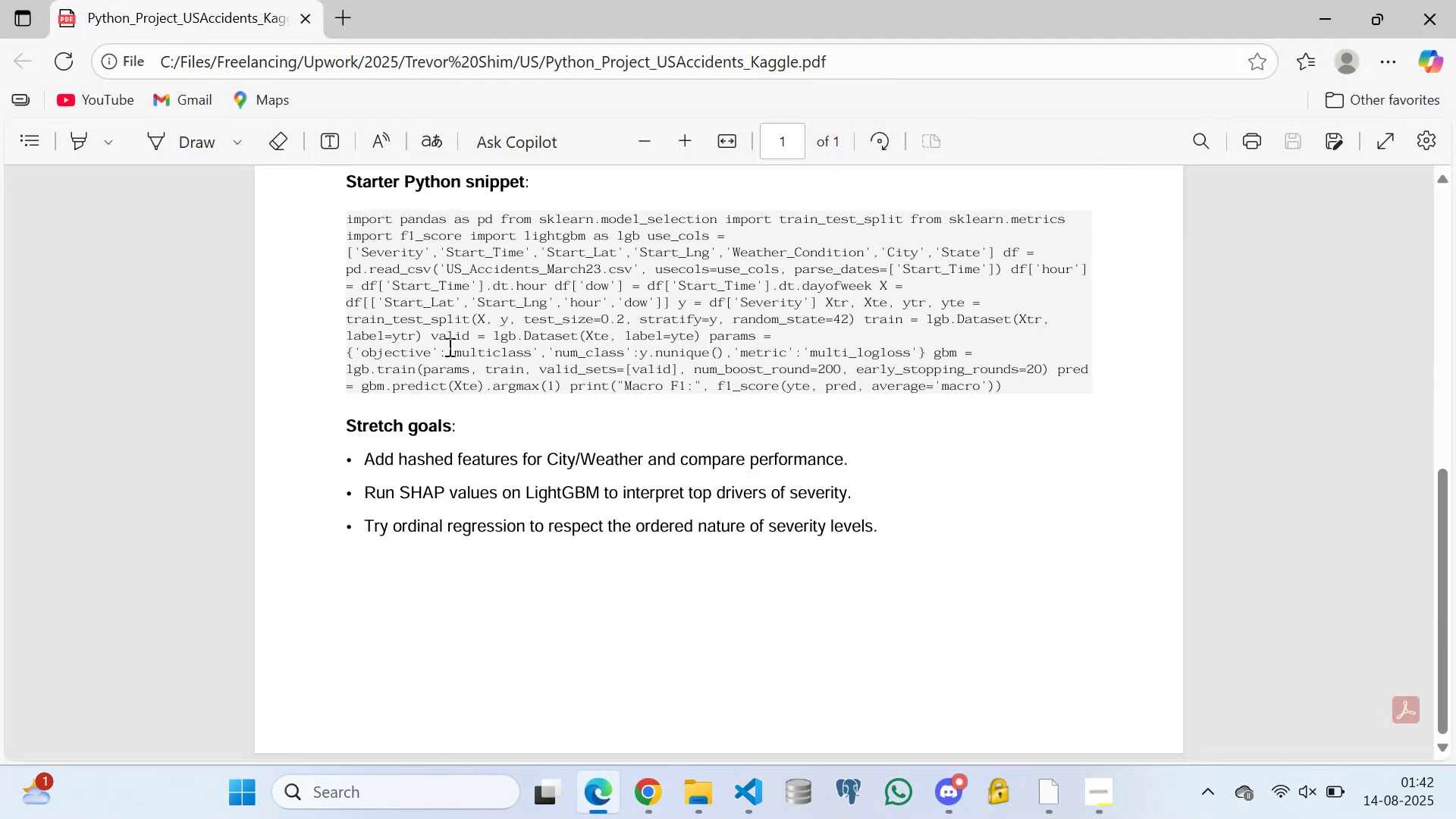 
triple_click([448, 347])
 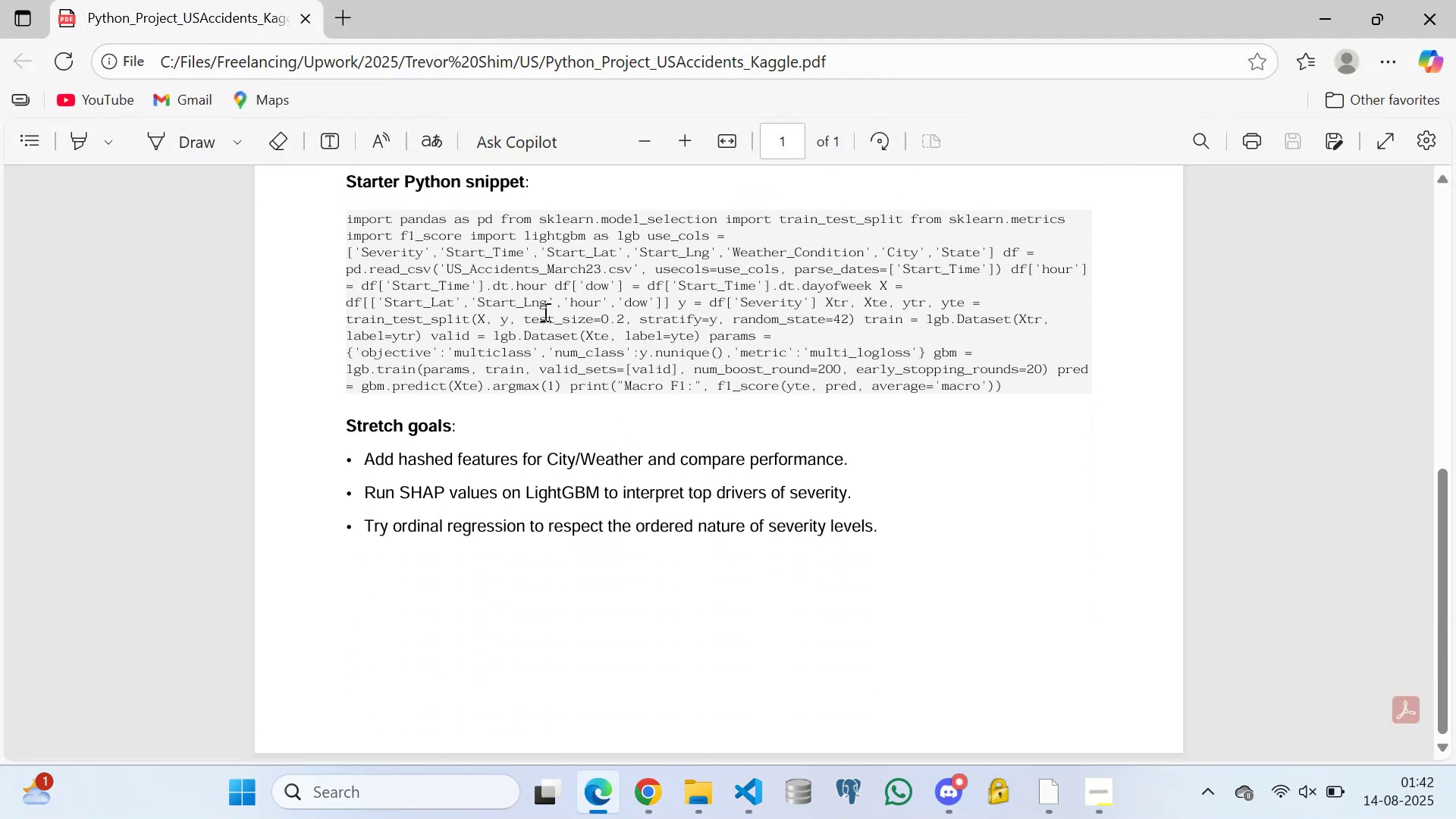 
triple_click([544, 312])
 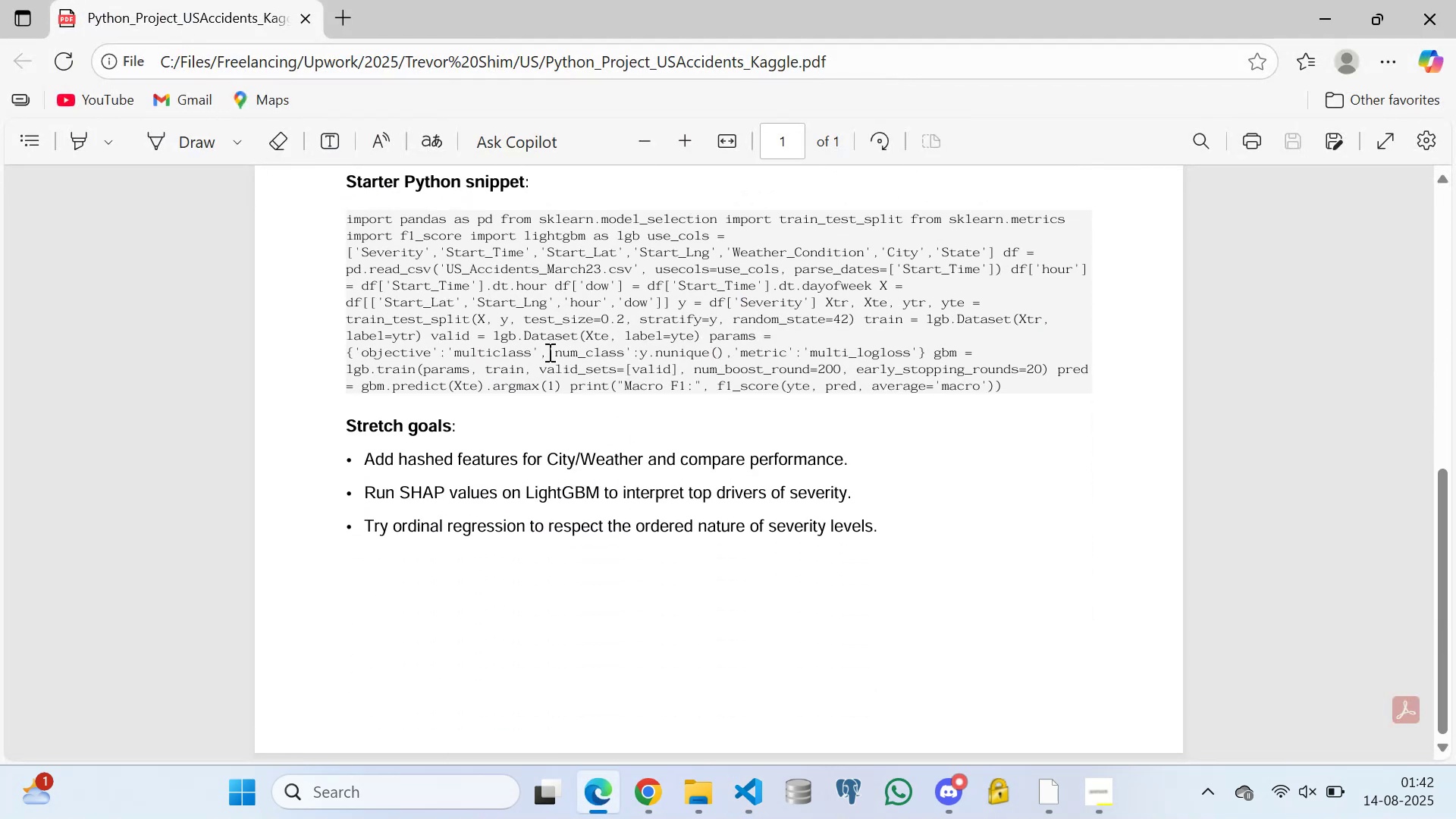 
triple_click([548, 352])
 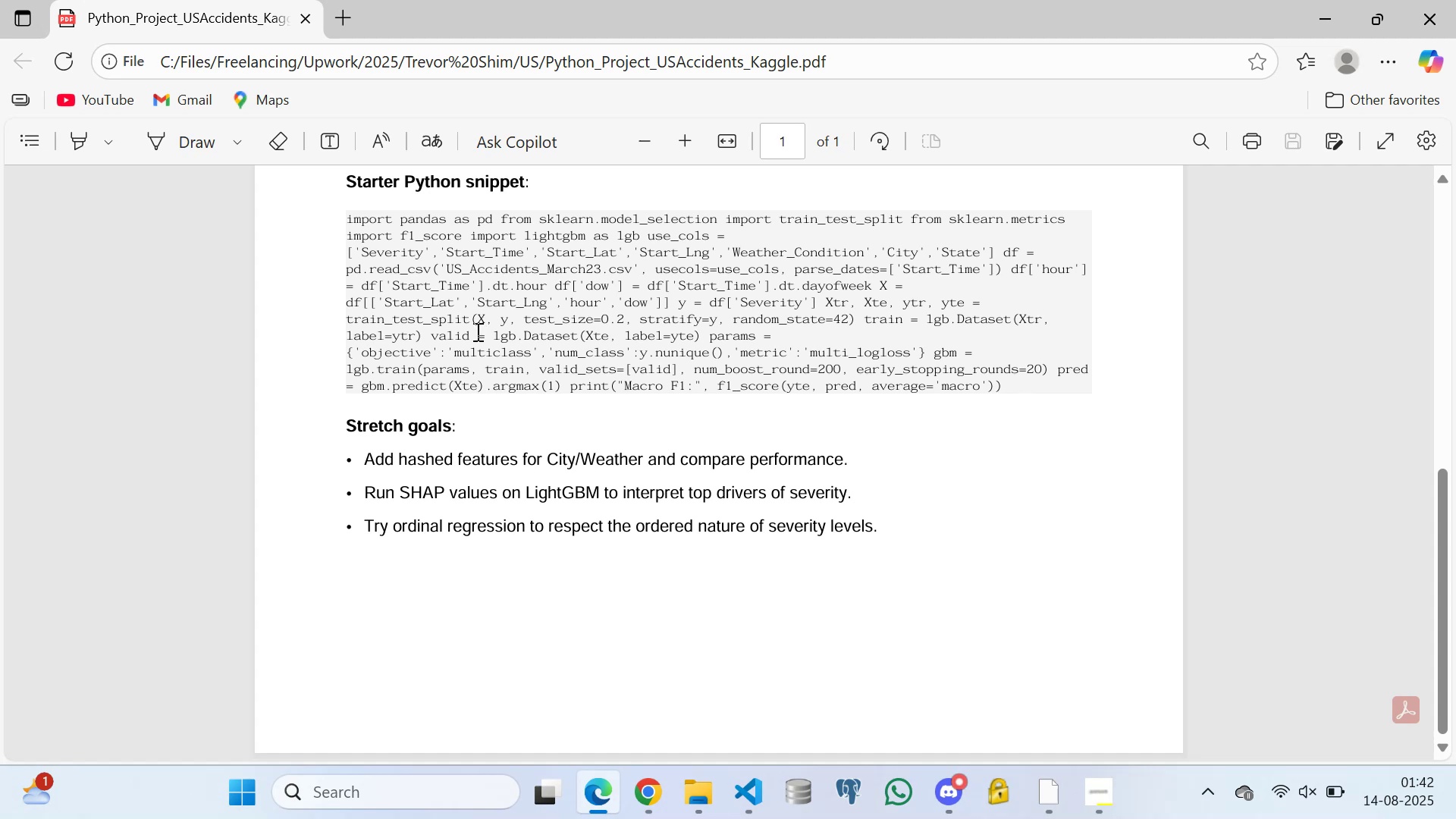 
triple_click([476, 331])
 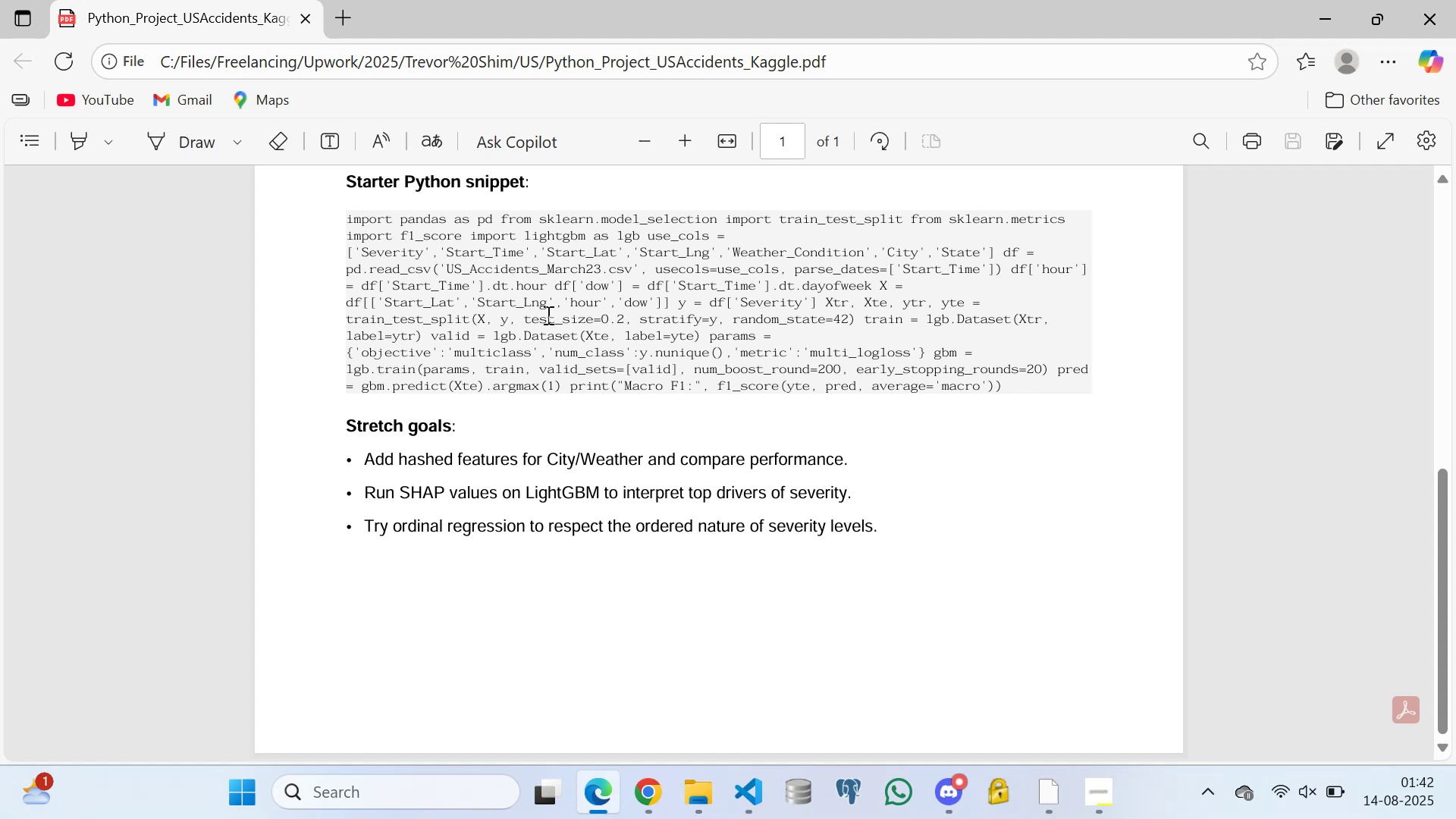 
triple_click([556, 315])
 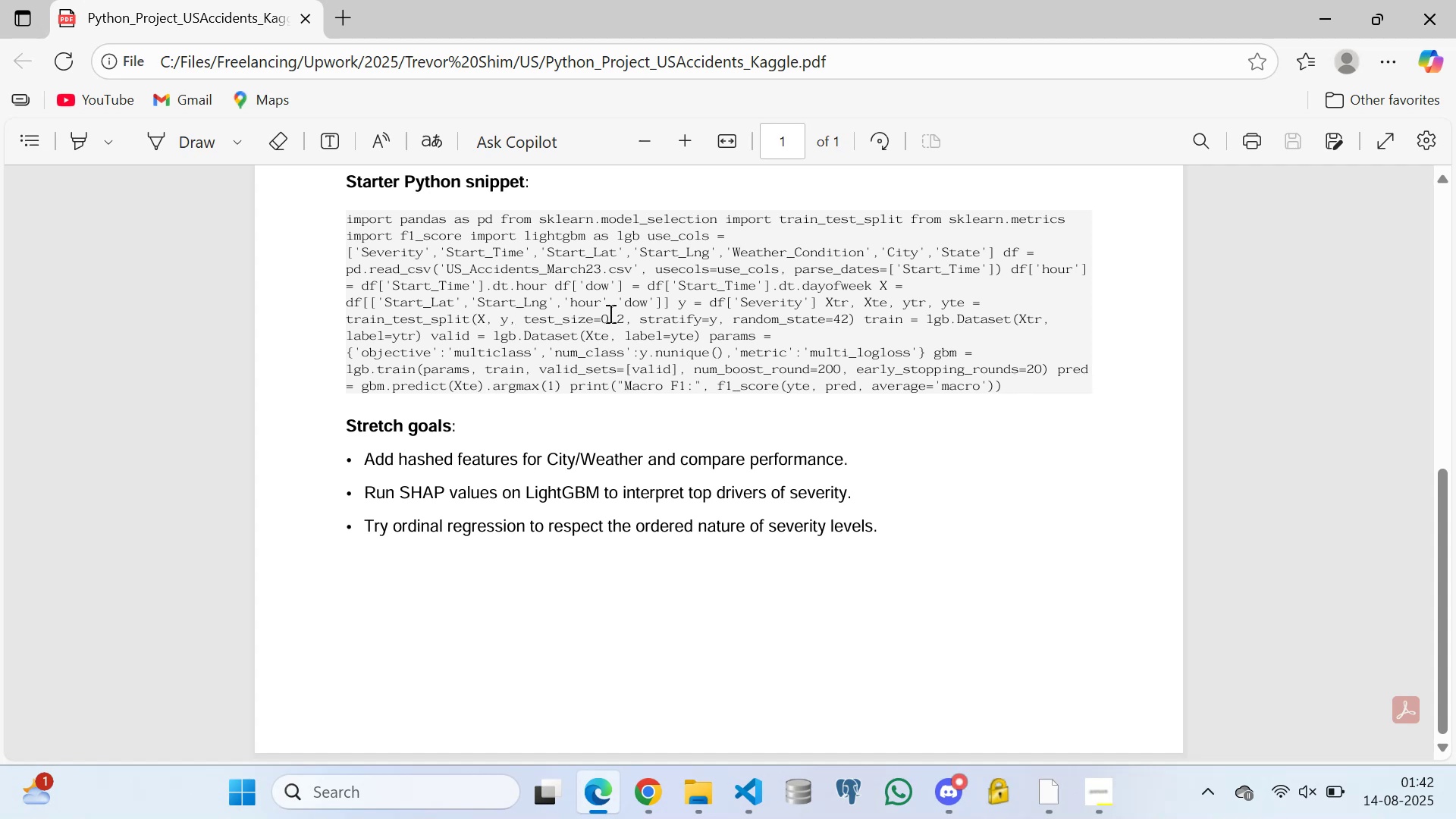 
triple_click([610, 313])
 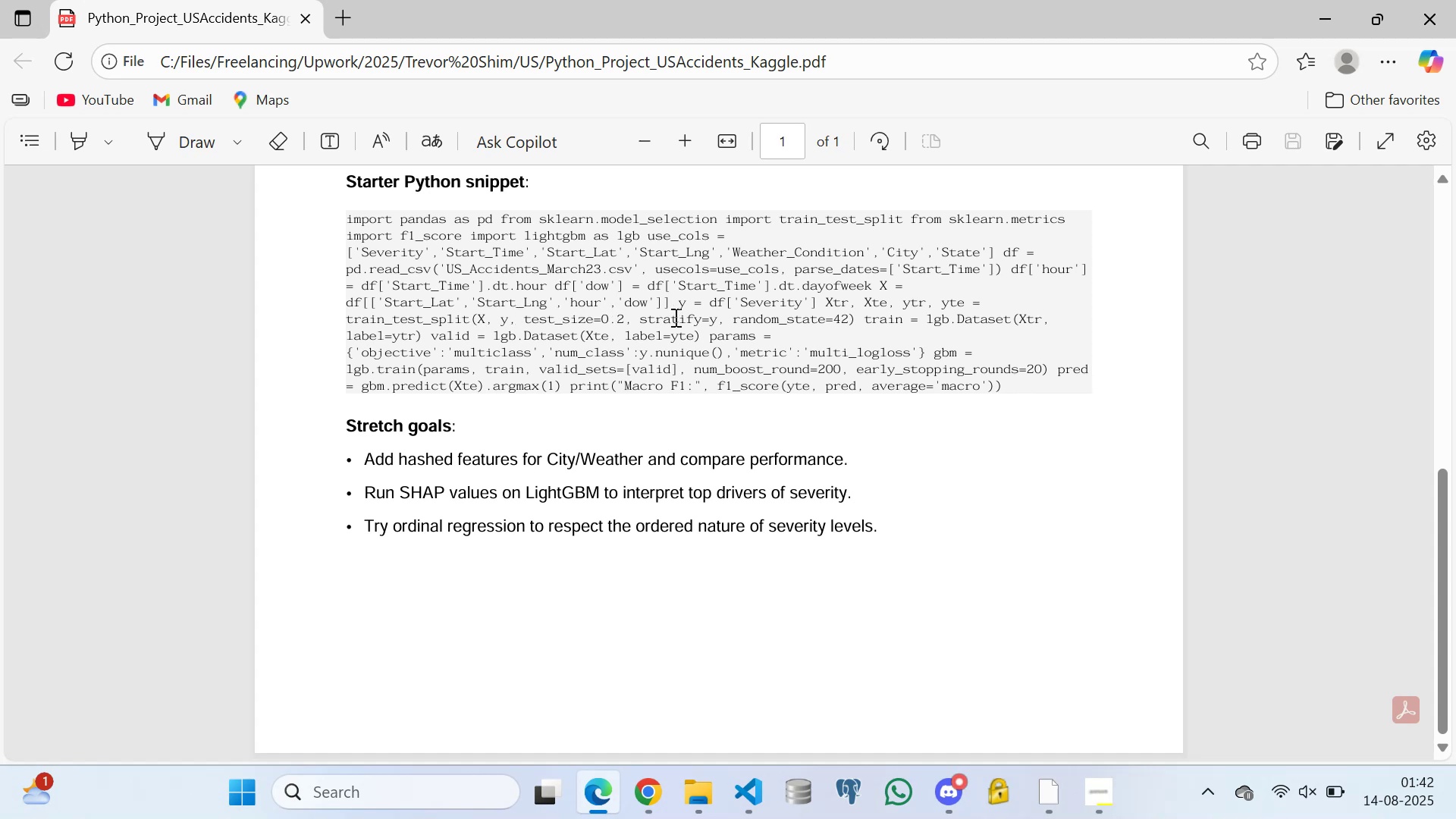 
triple_click([676, 317])
 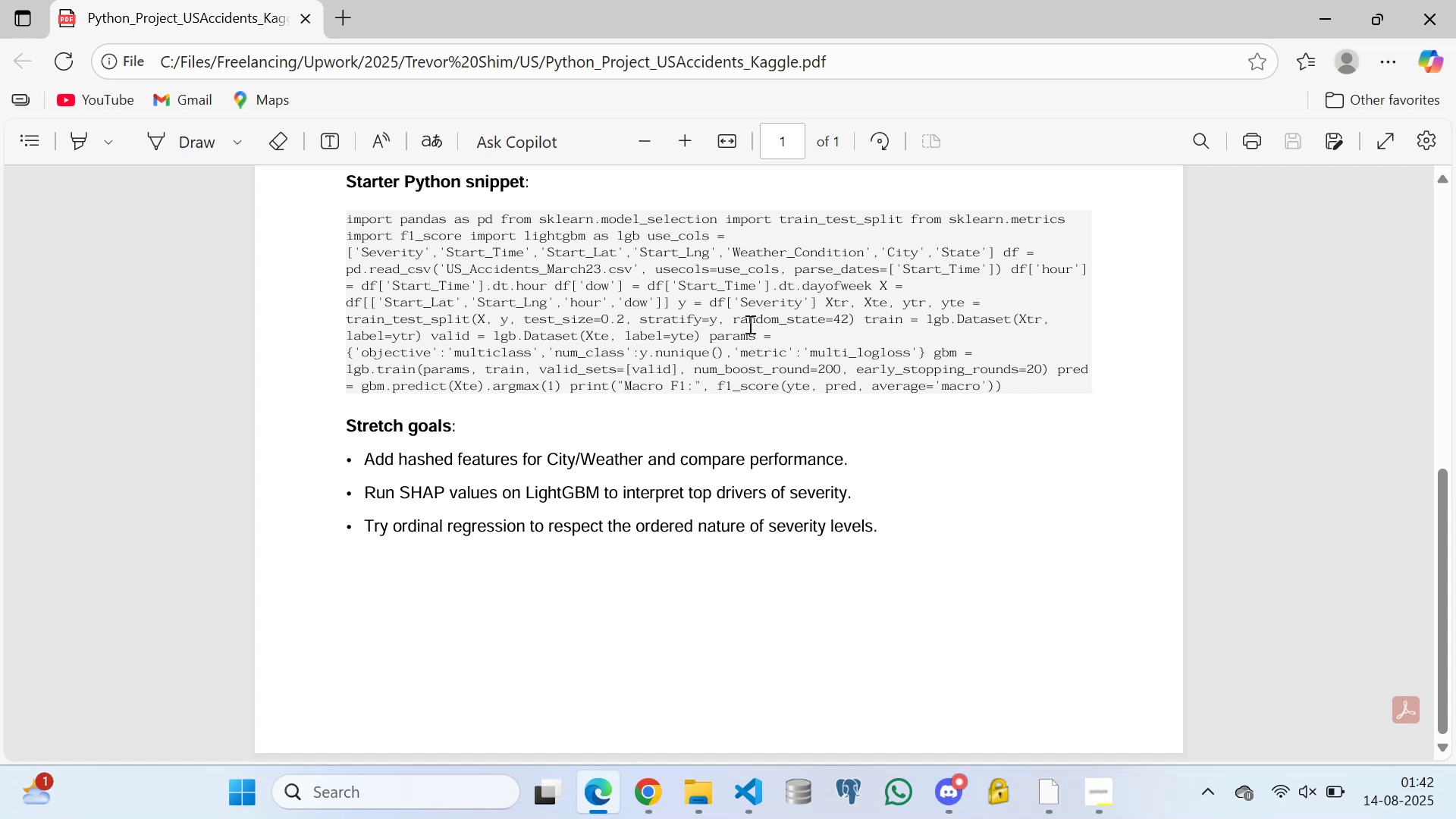 
triple_click([748, 324])
 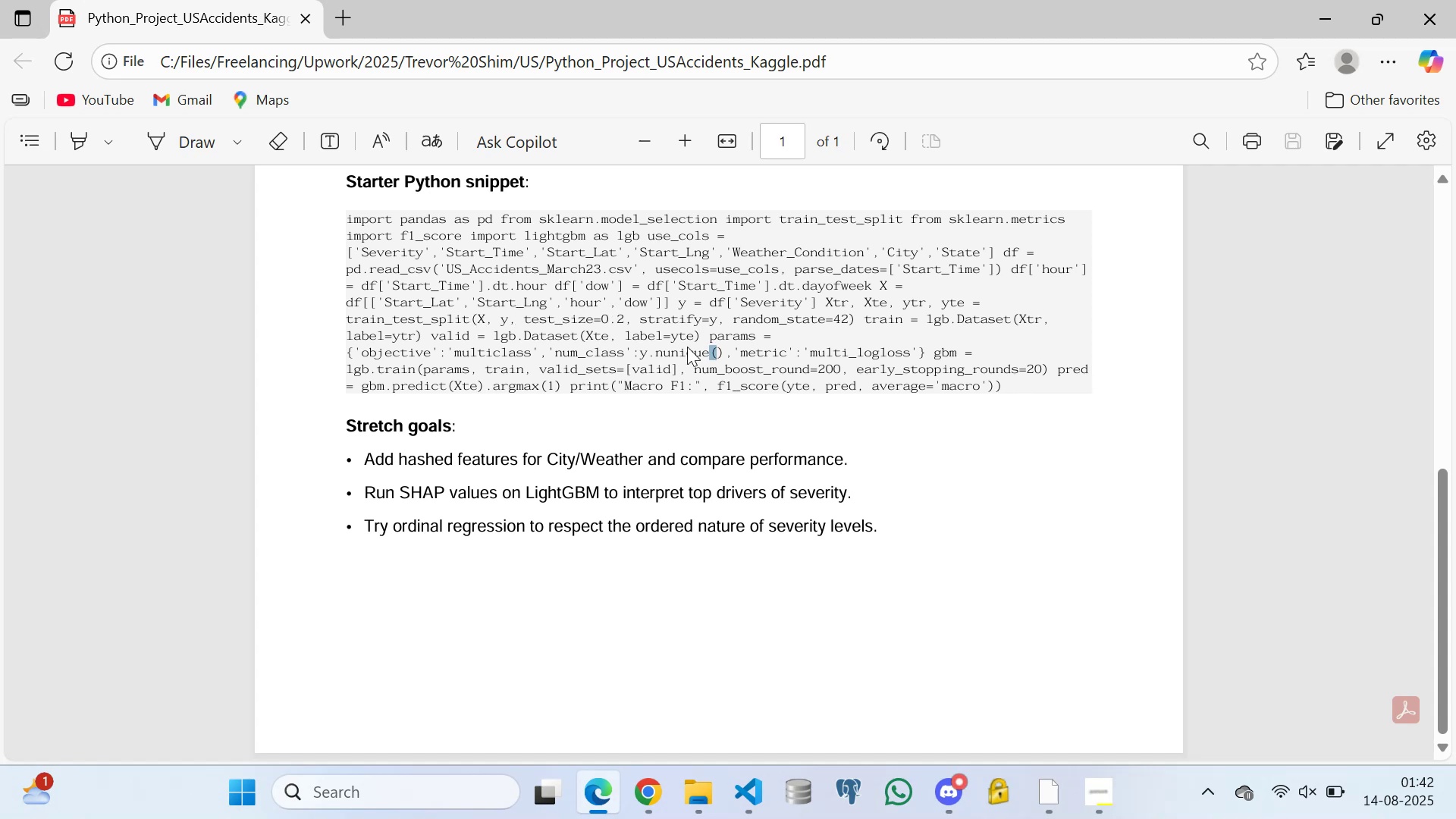 
double_click([657, 336])
 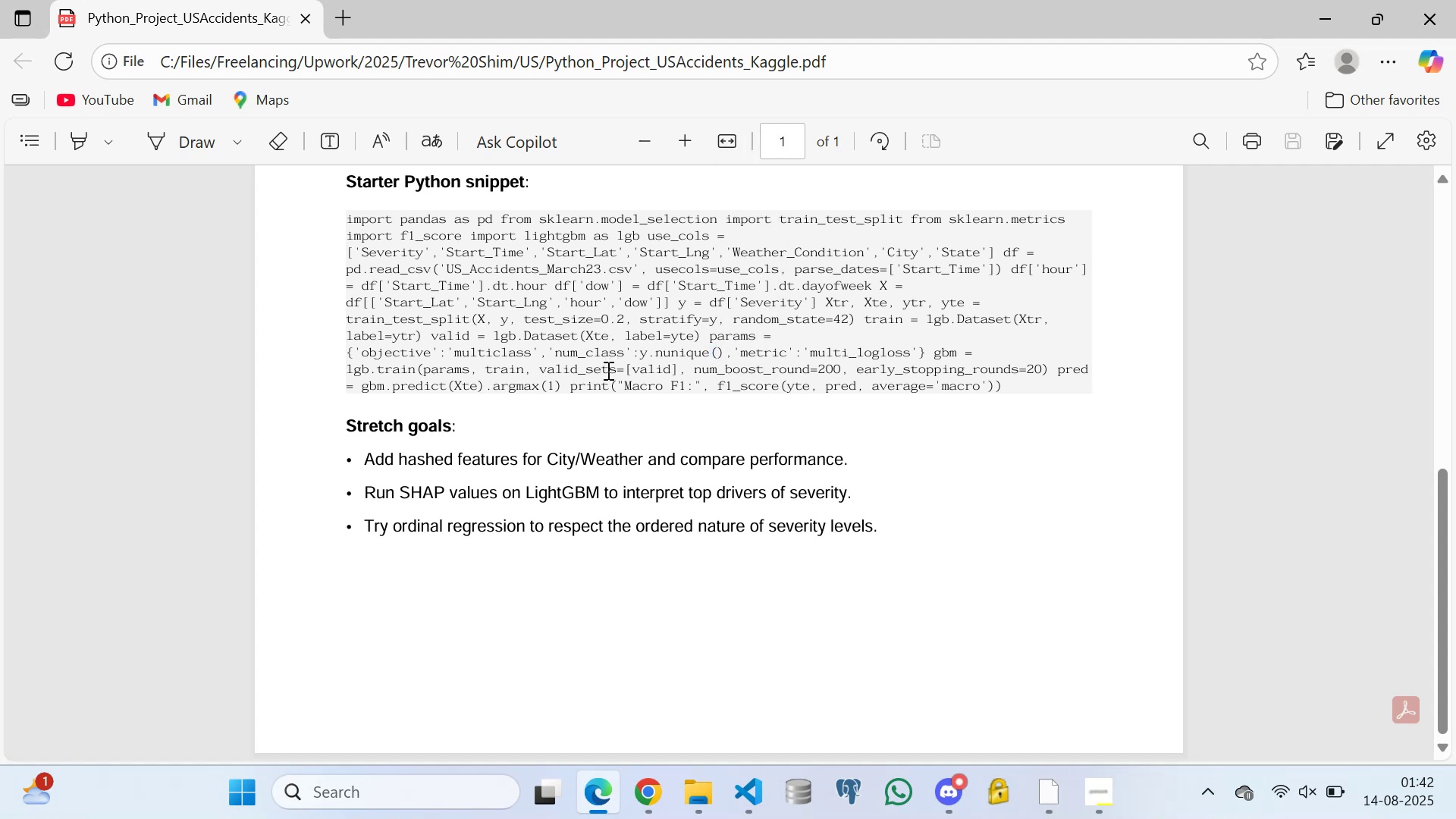 
left_click([607, 370])
 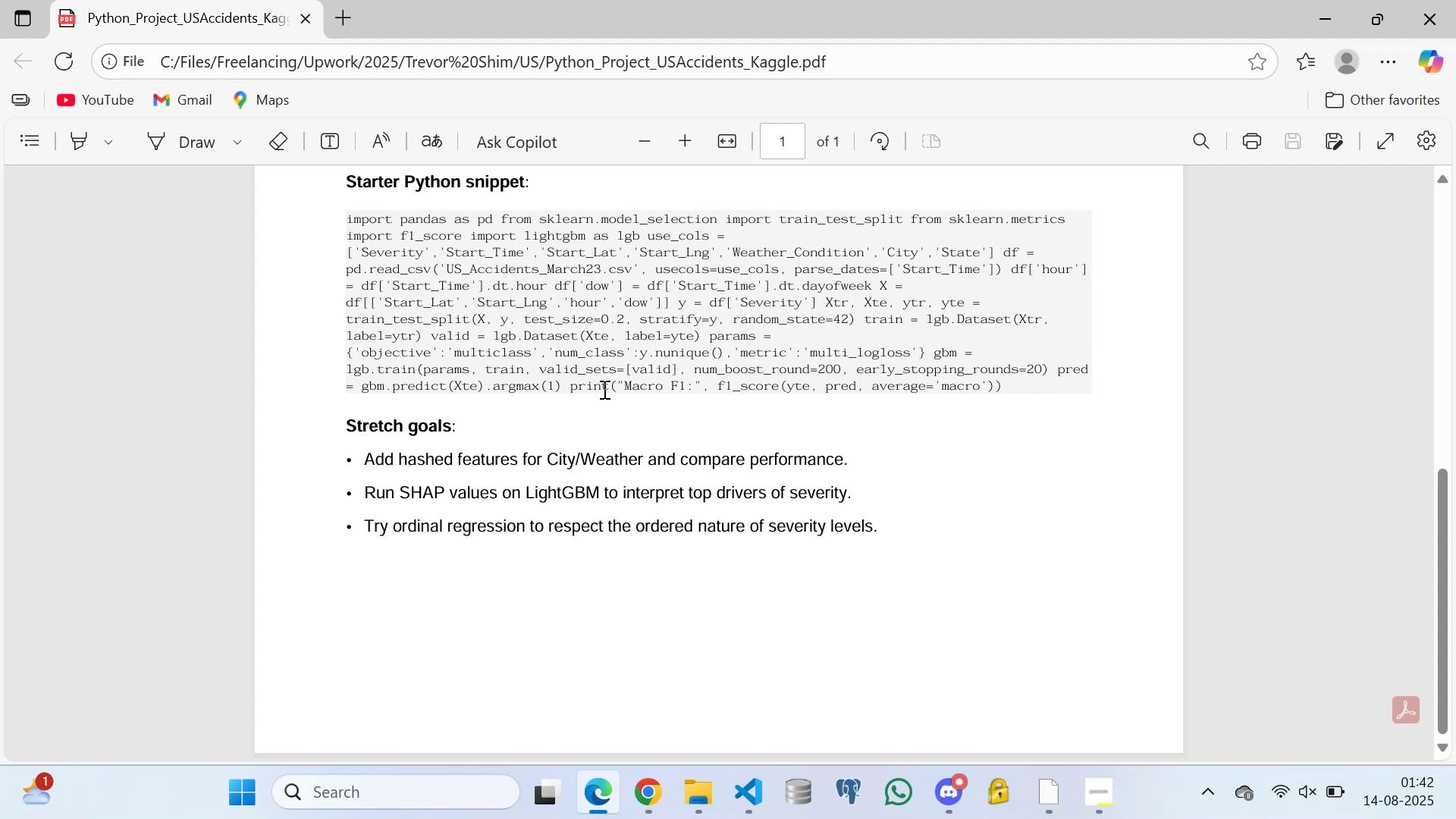 
left_click([603, 389])
 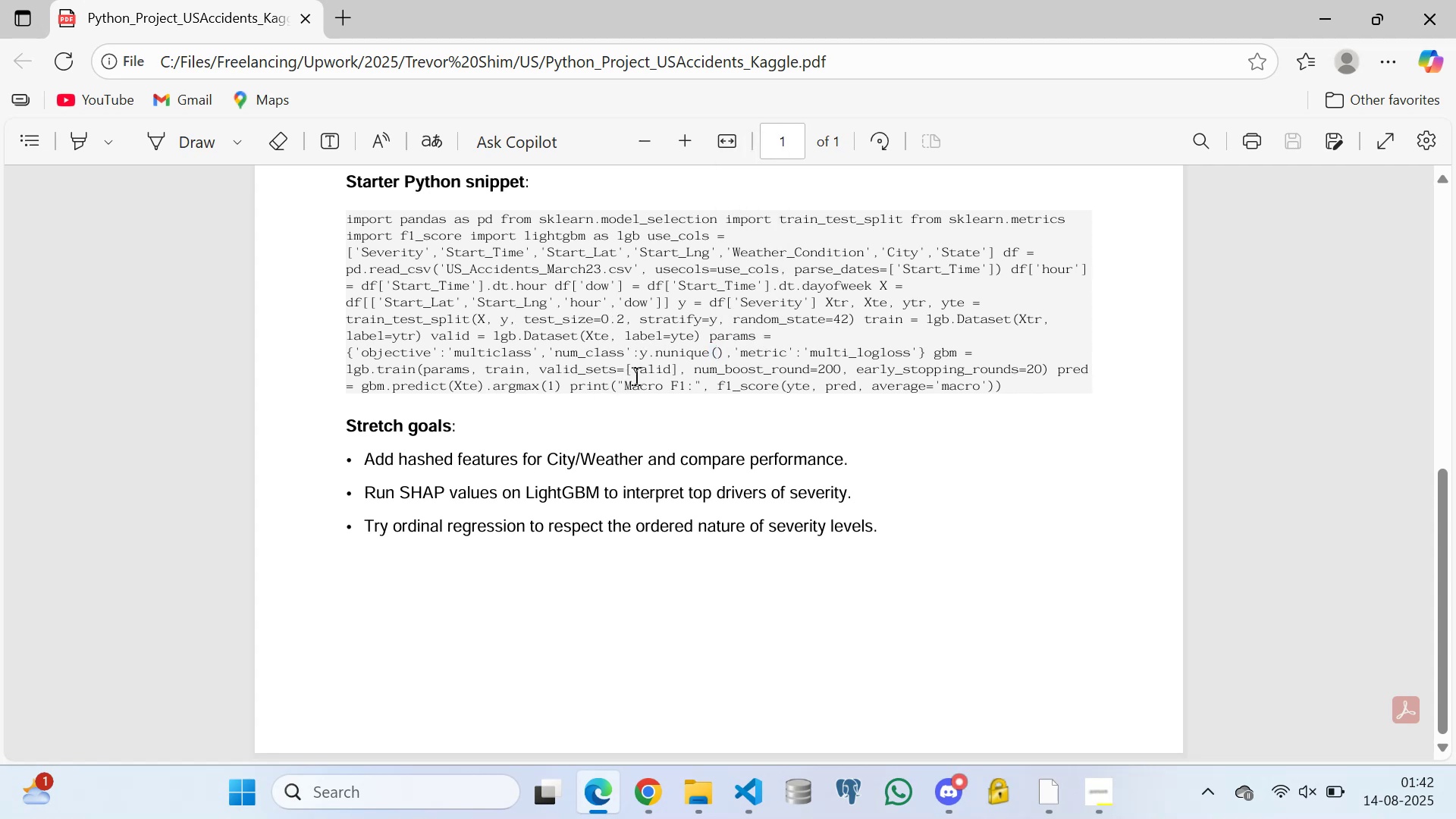 
left_click([635, 375])
 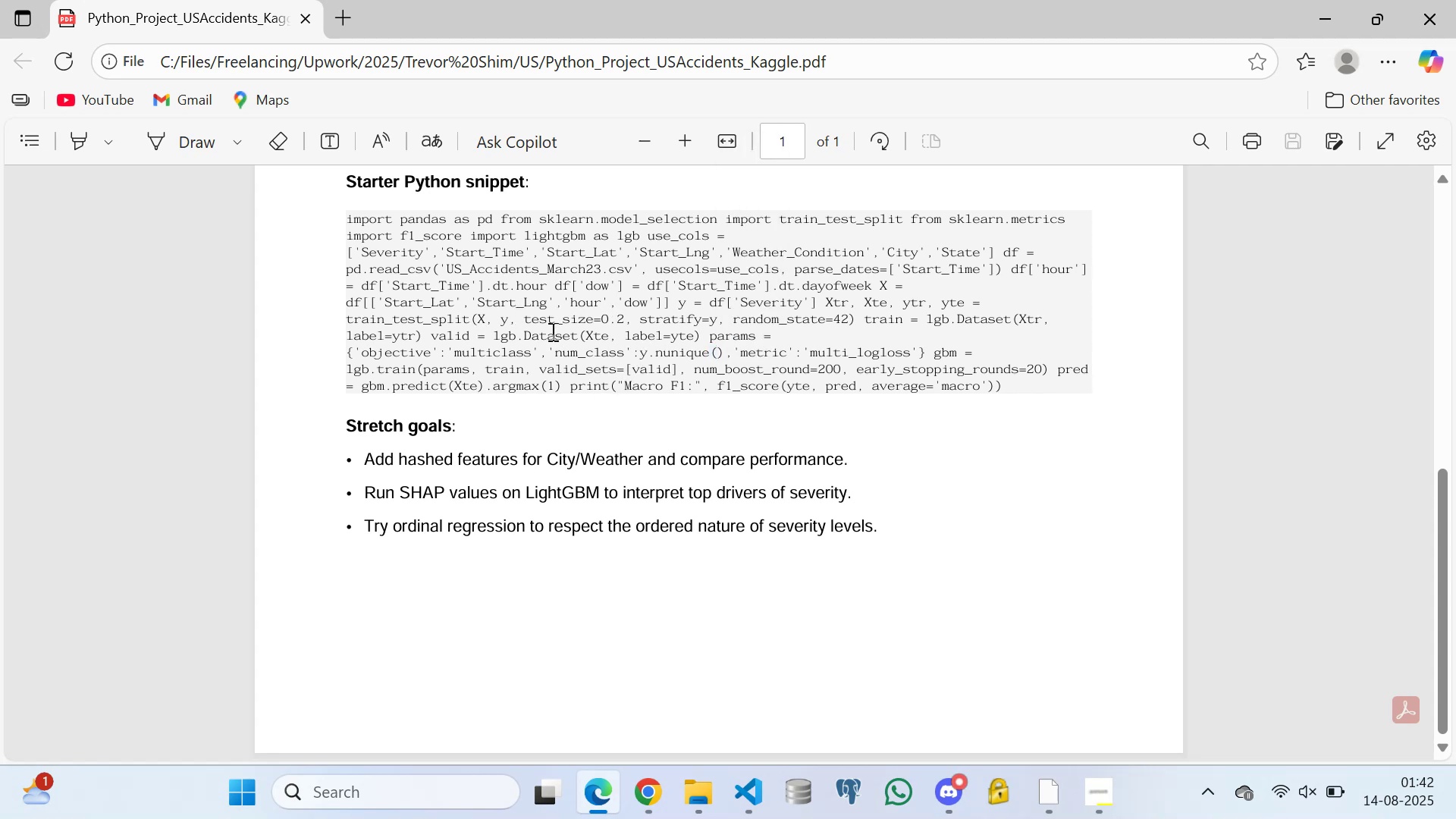 
double_click([533, 317])
 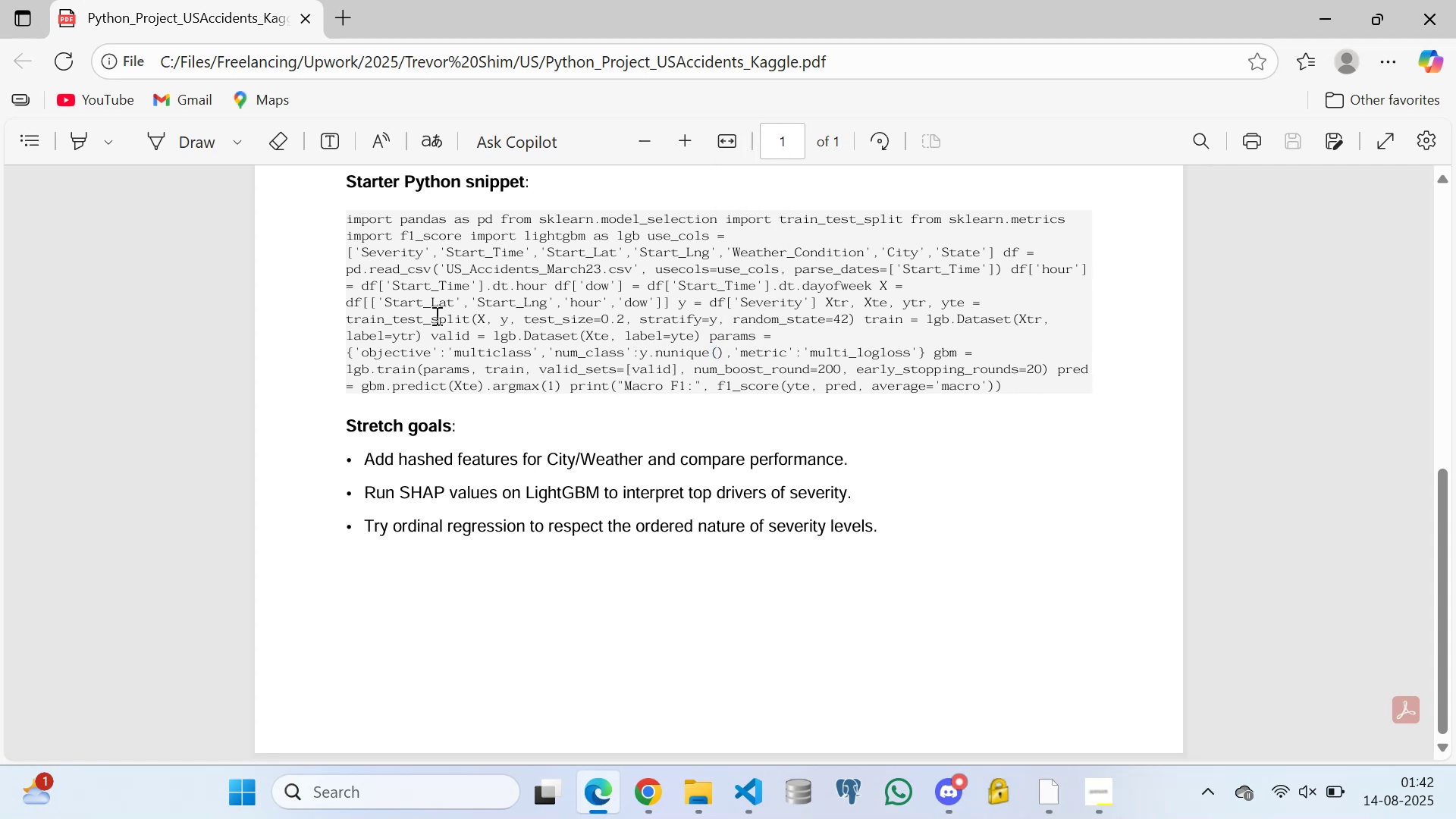 
scroll: coordinate [433, 314], scroll_direction: up, amount: 2.0
 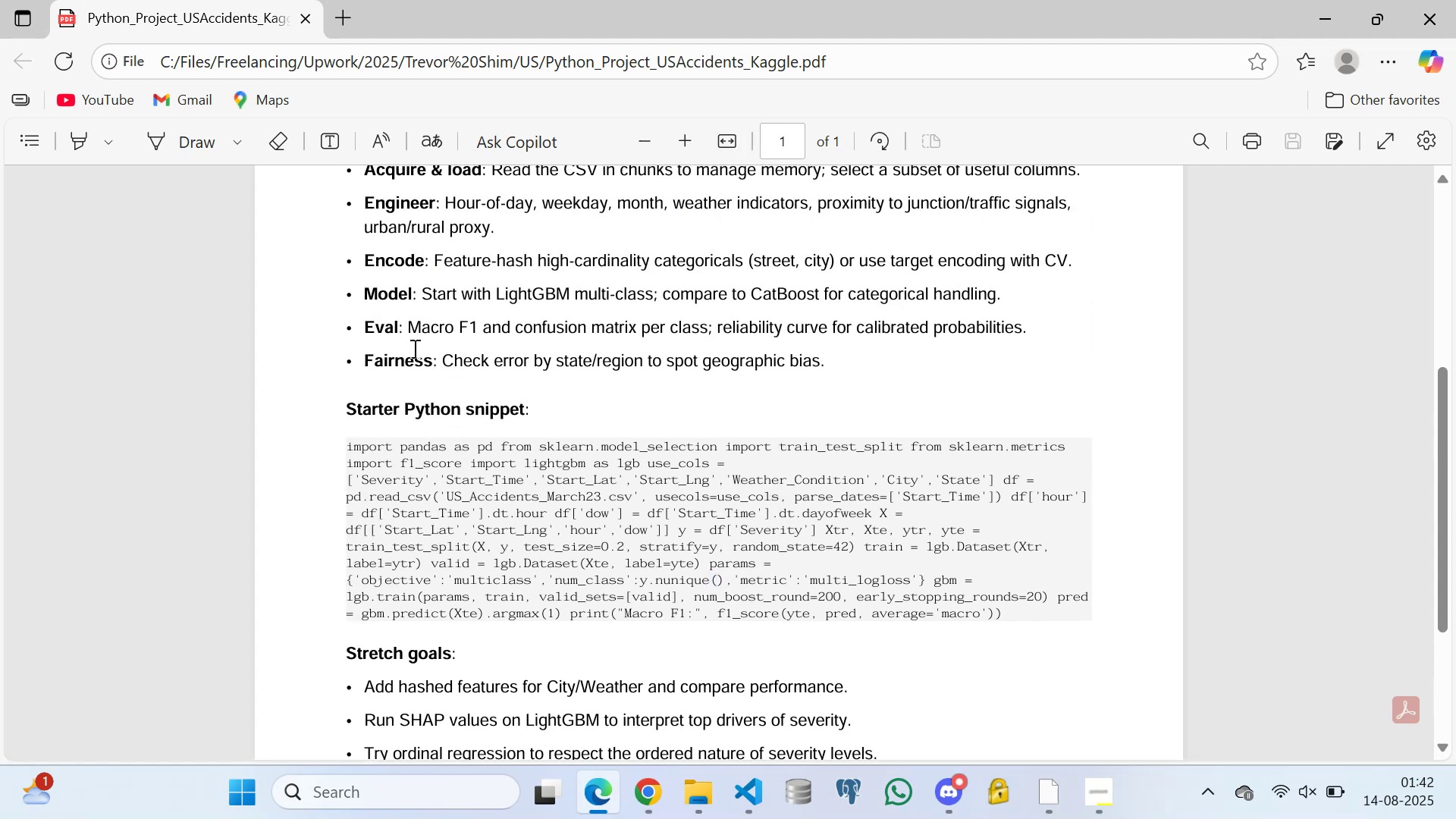 
scroll: coordinate [413, 405], scroll_direction: down, amount: 1.0
 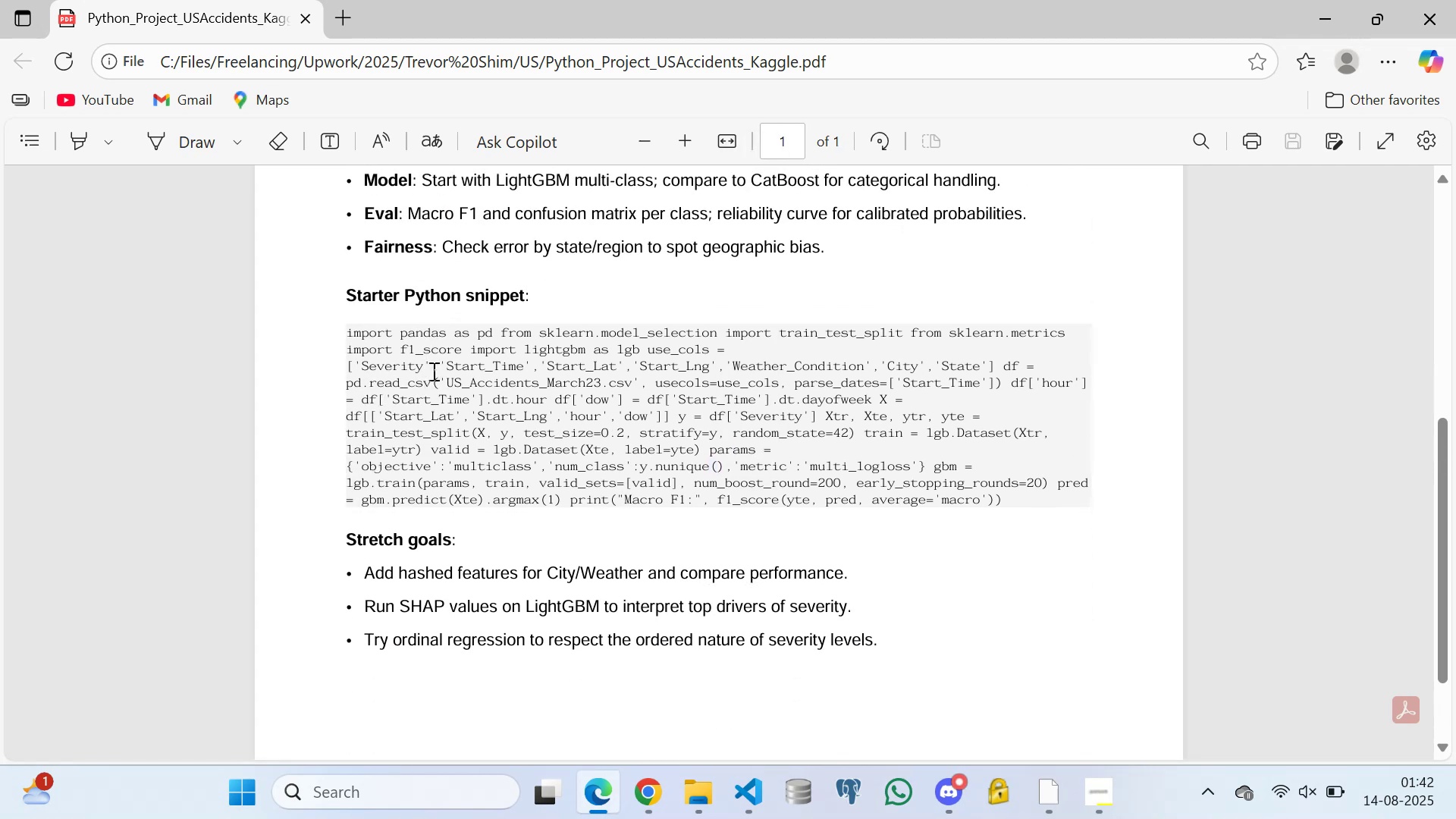 
double_click([520, 350])
 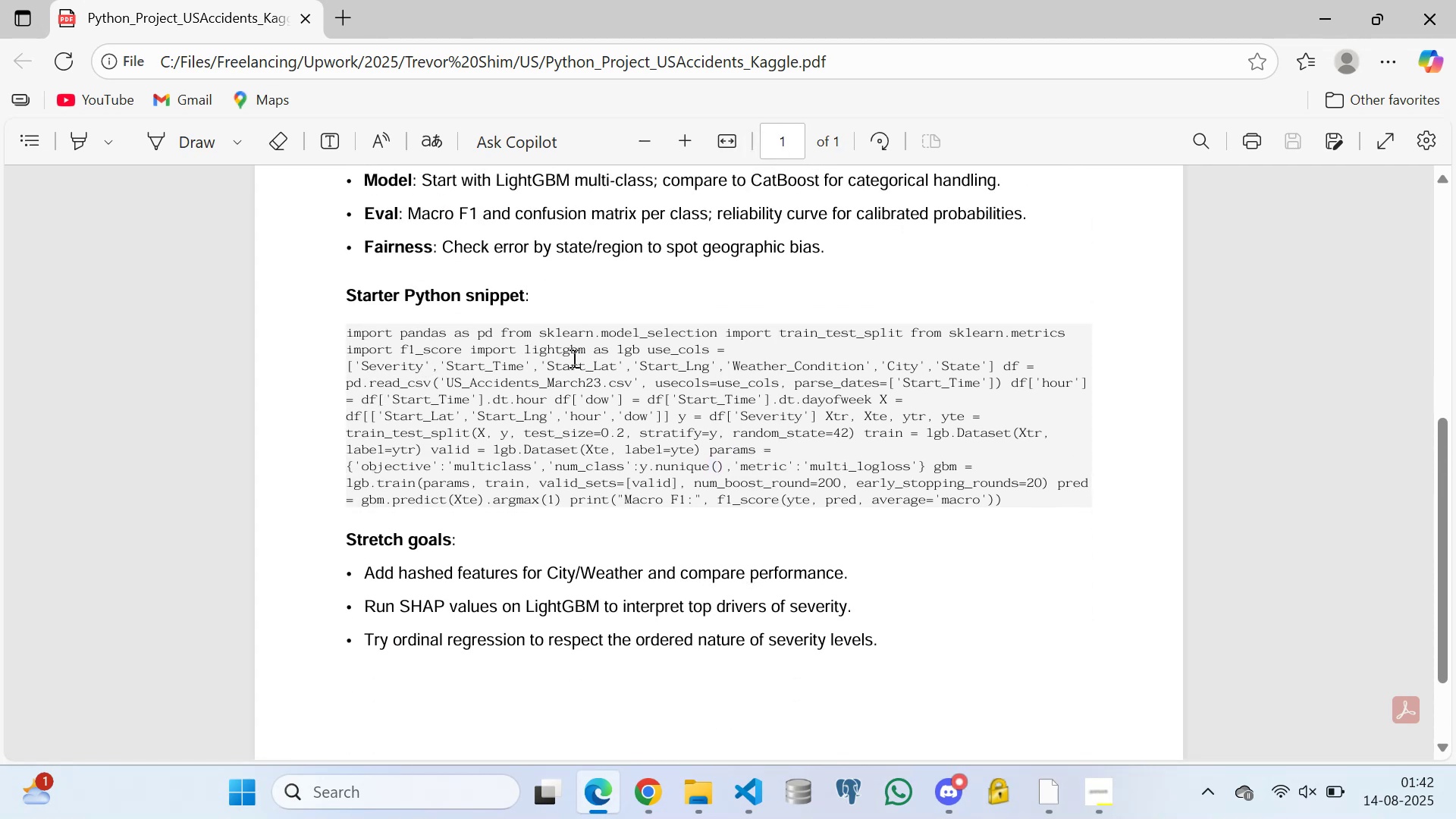 
triple_click([573, 358])
 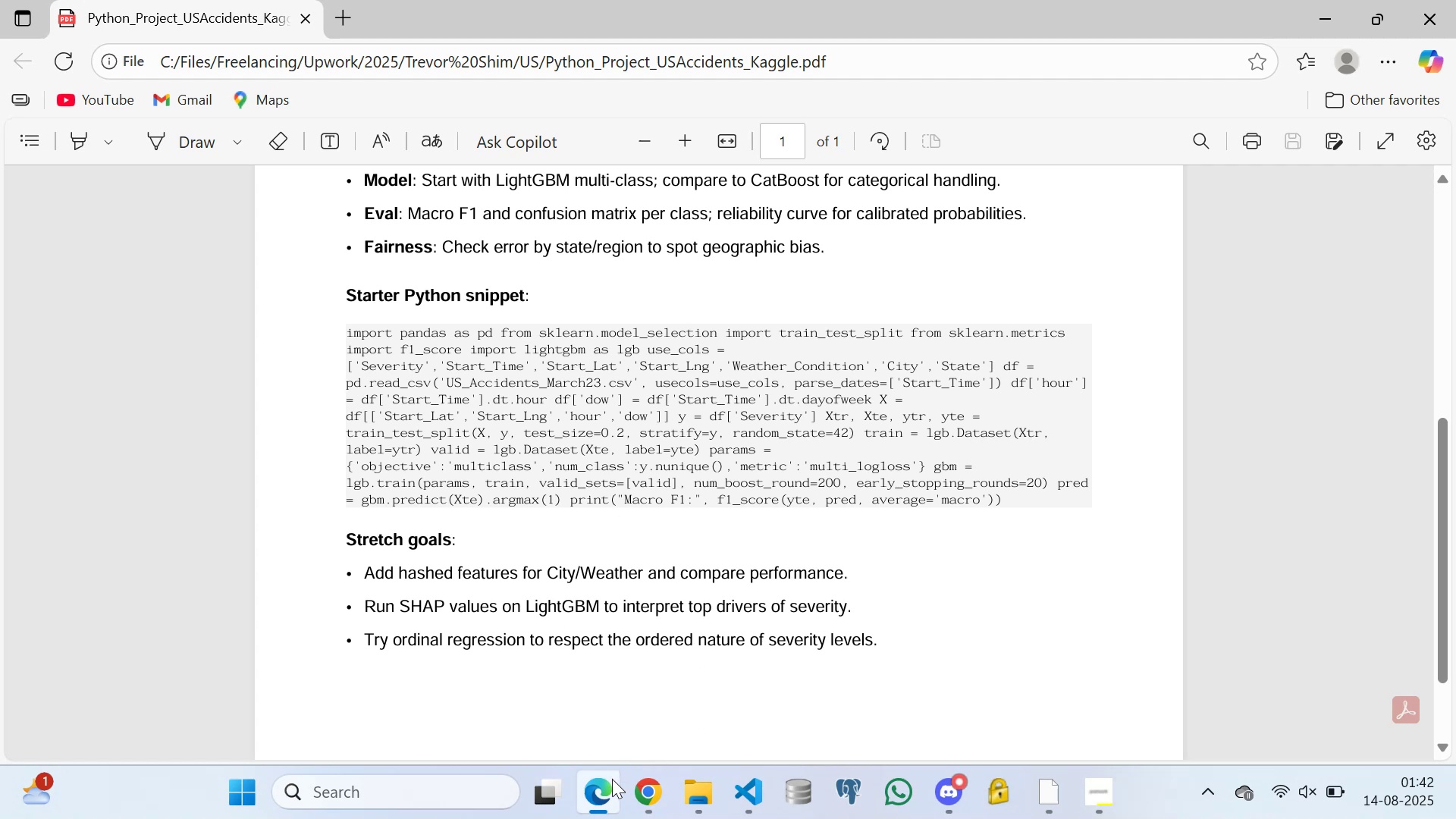 
left_click([598, 801])
 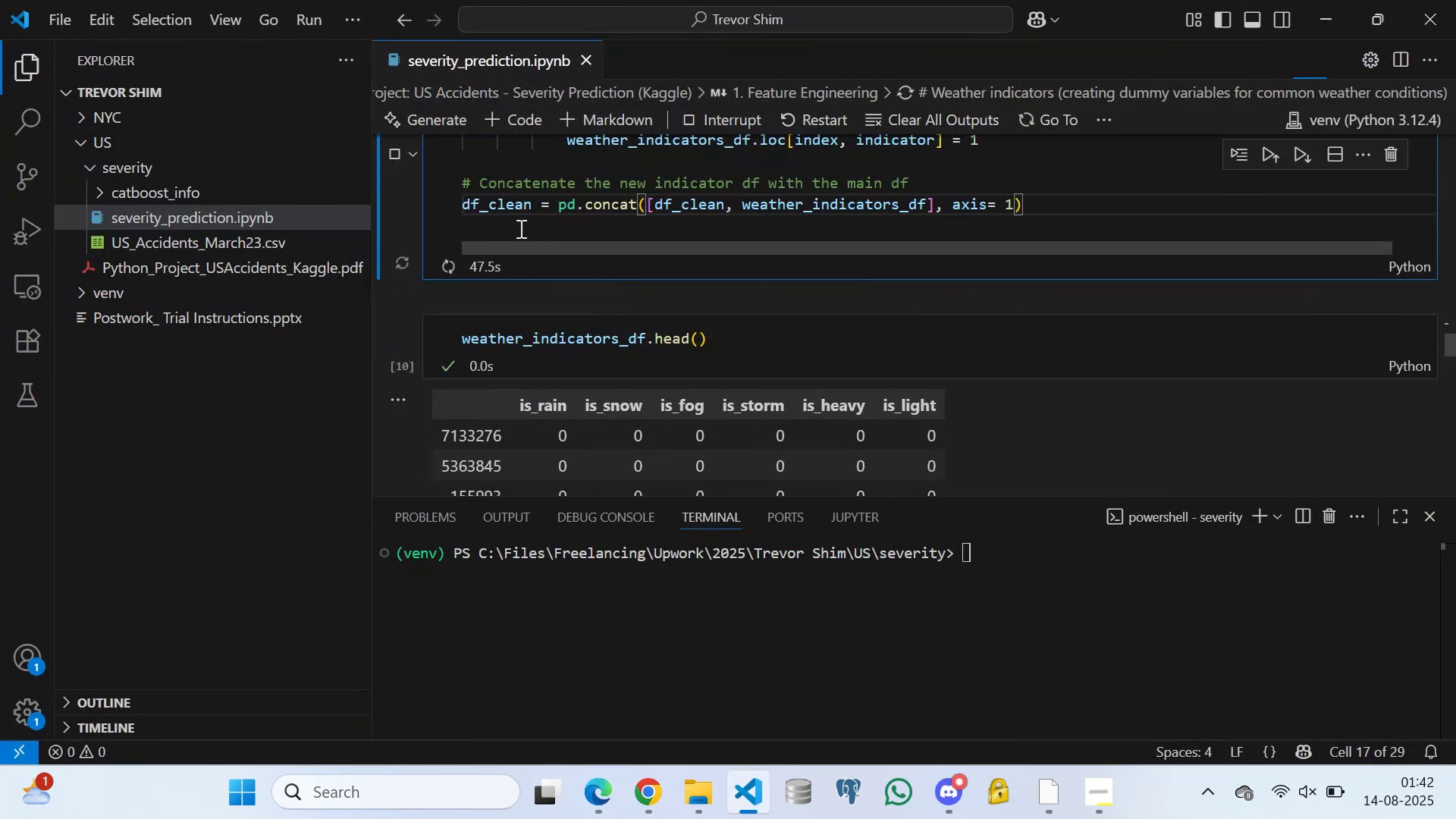 
left_click([514, 231])
 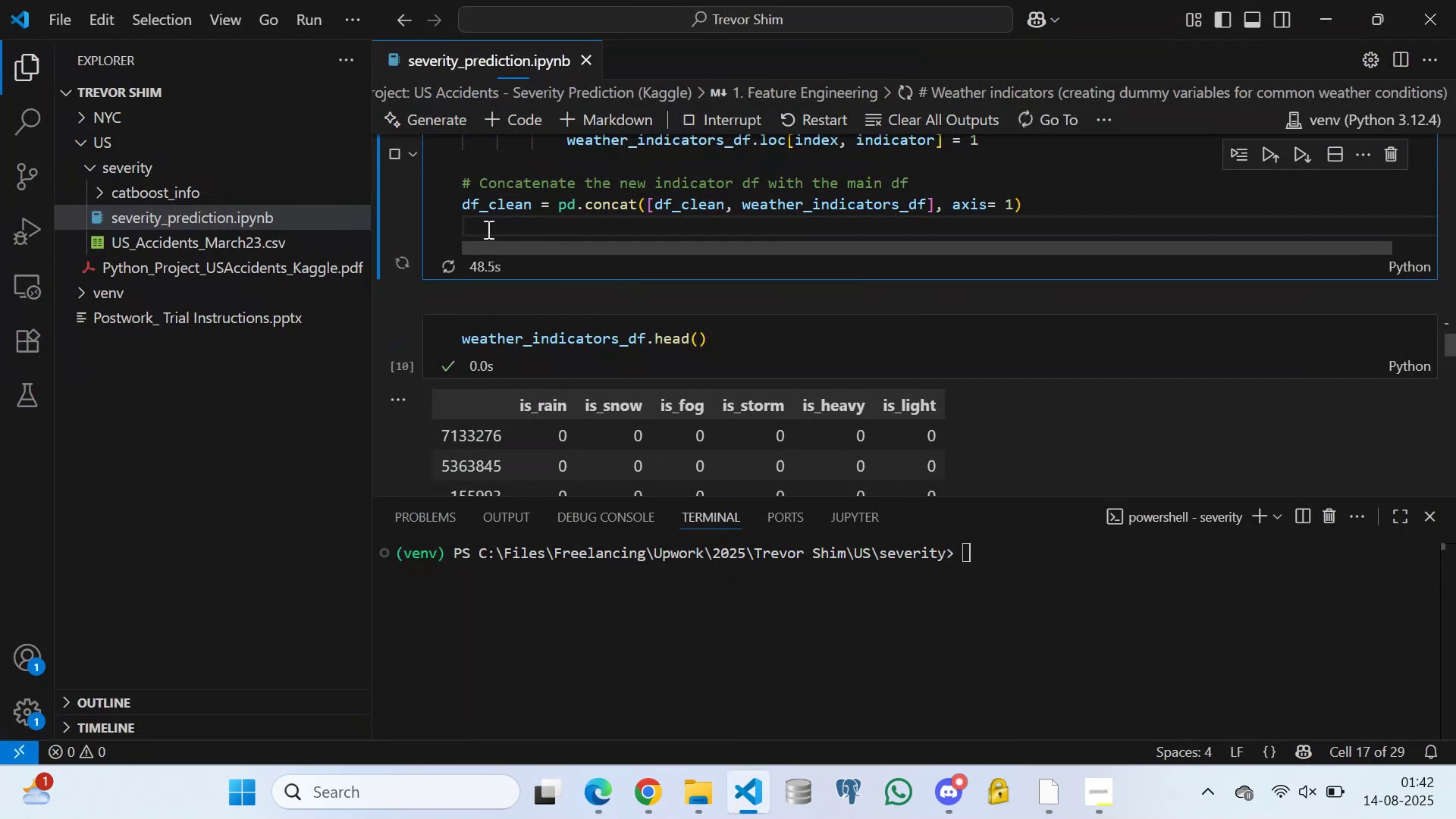 
left_click([485, 228])
 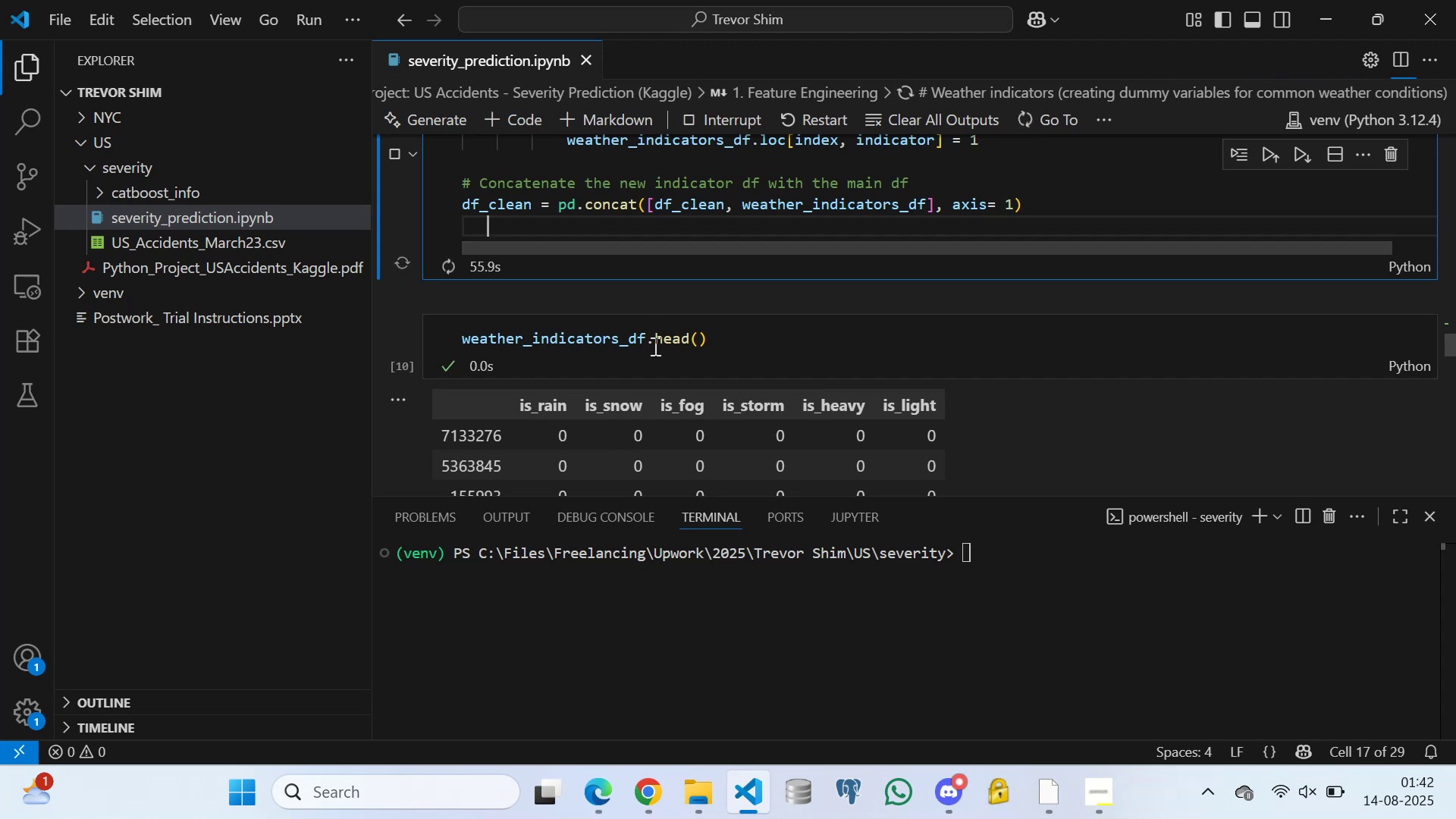 
wait(12.09)
 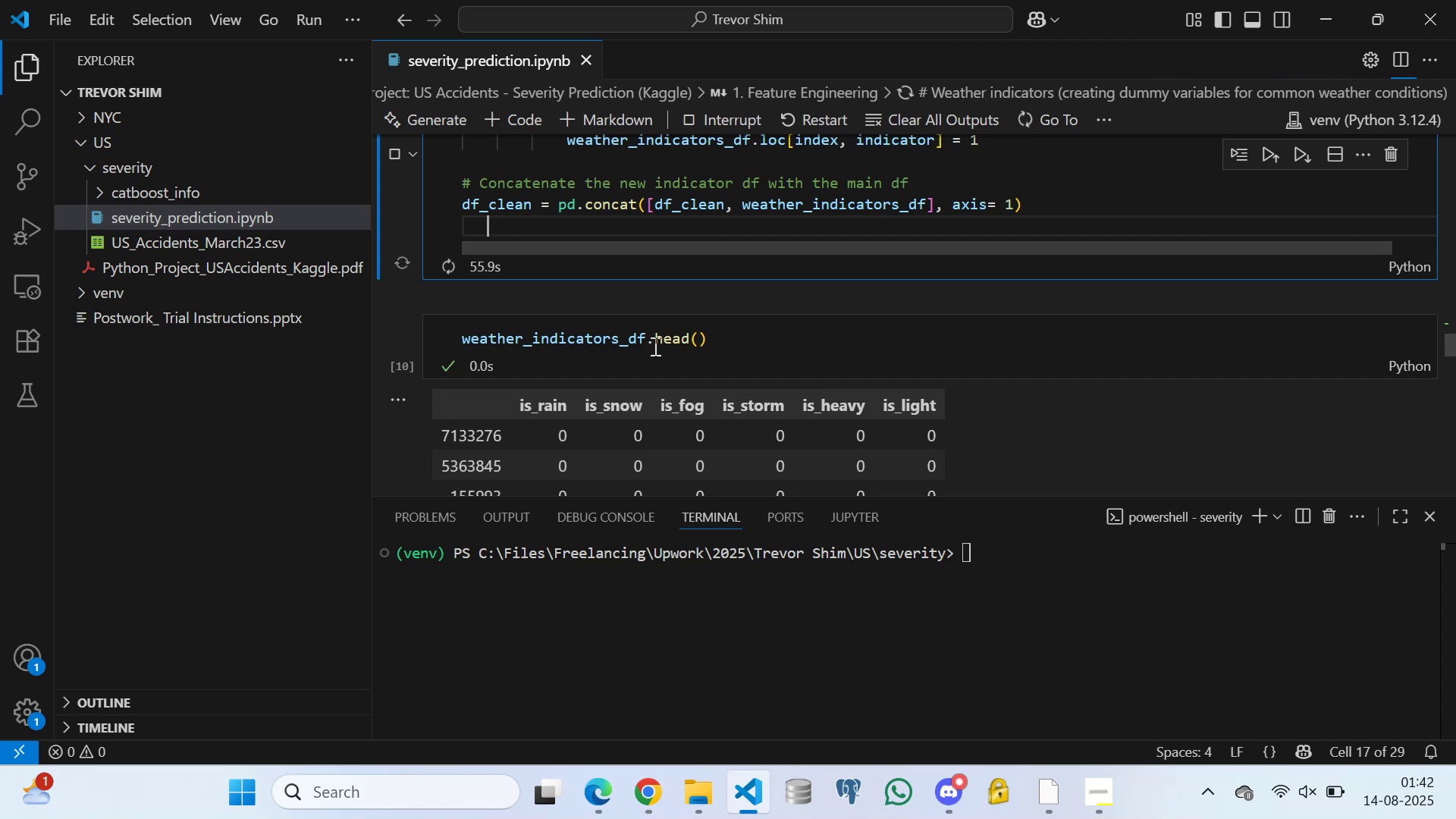 
left_click([778, 700])
 